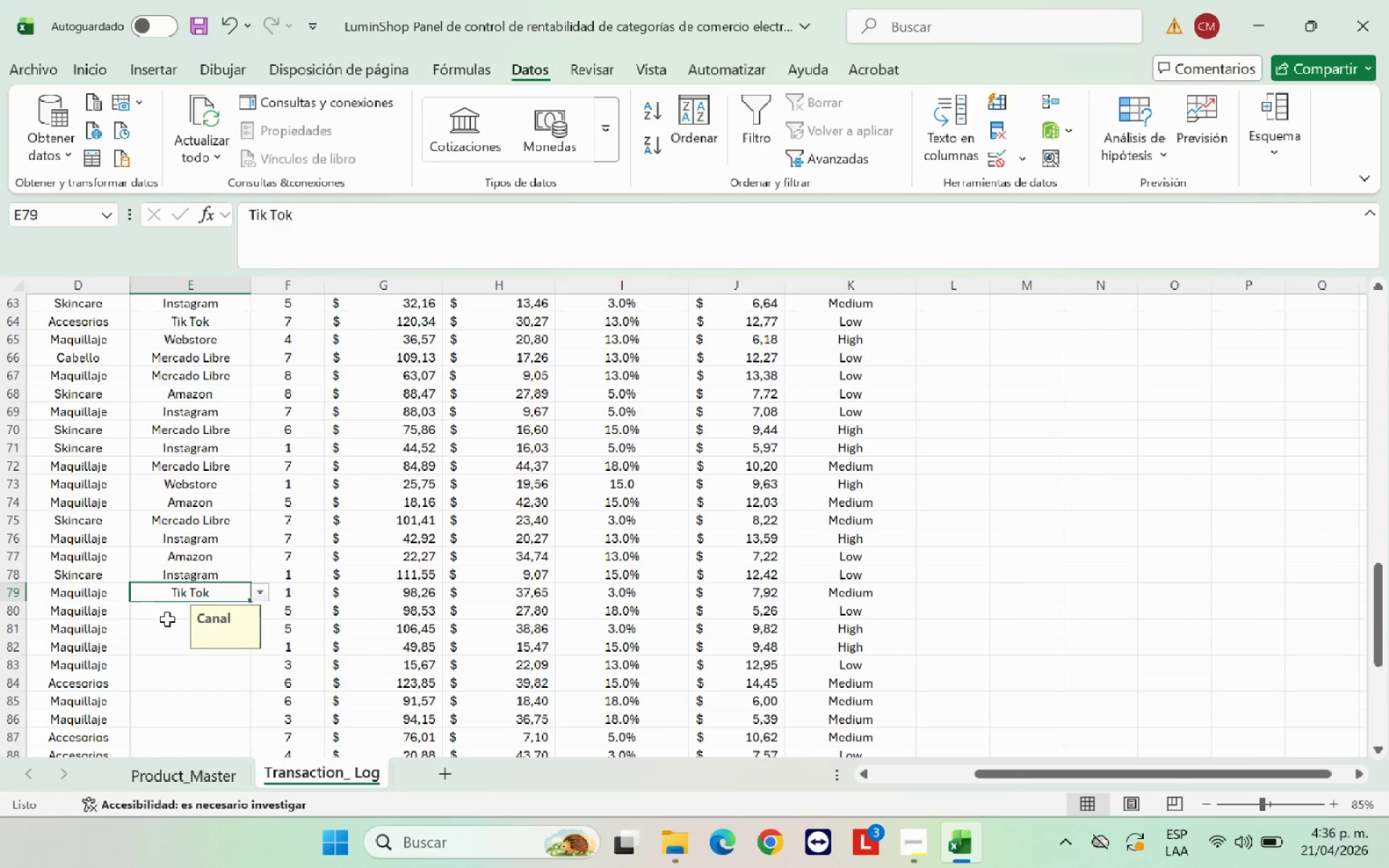 
left_click([167, 611])
 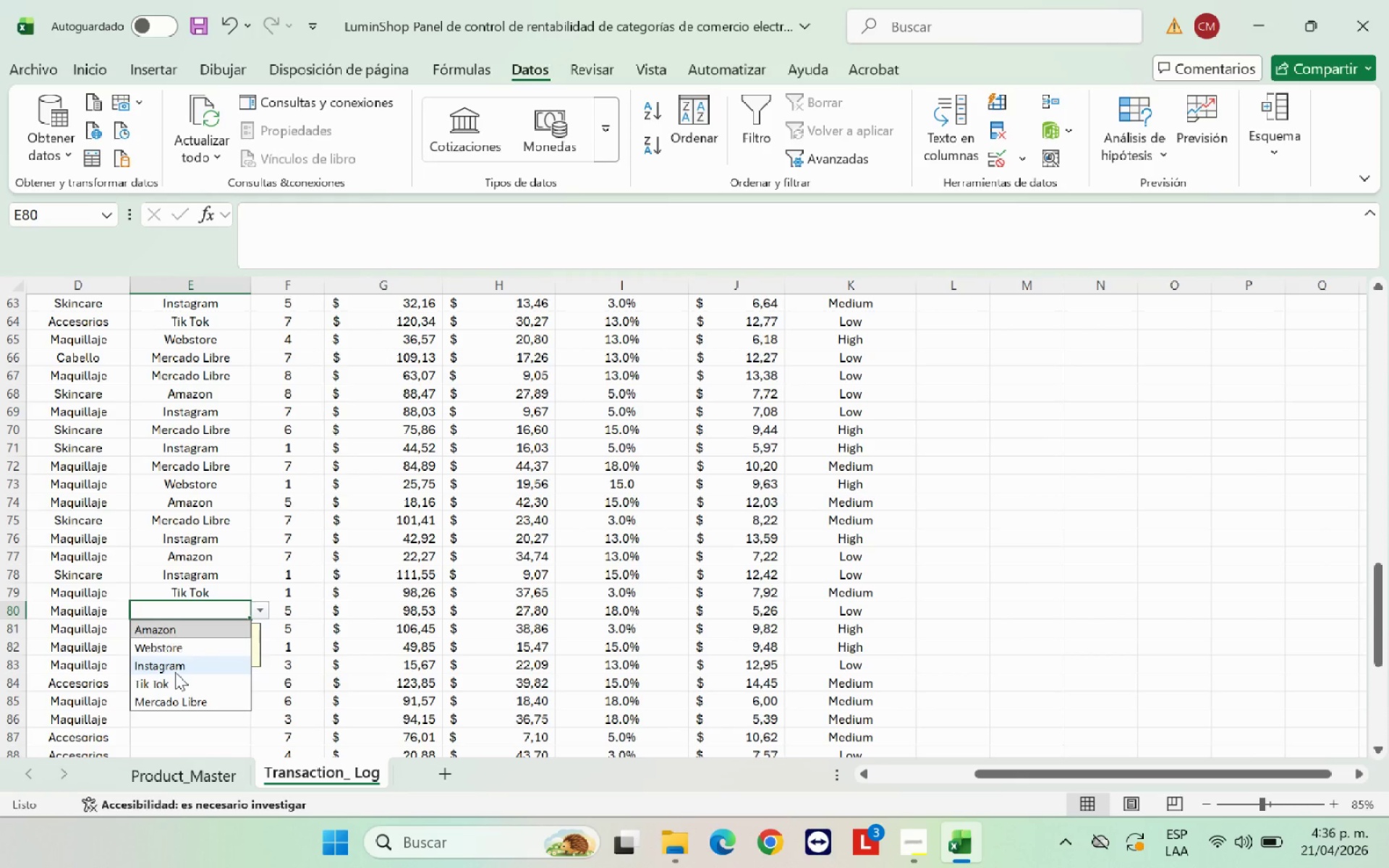 
left_click([175, 672])
 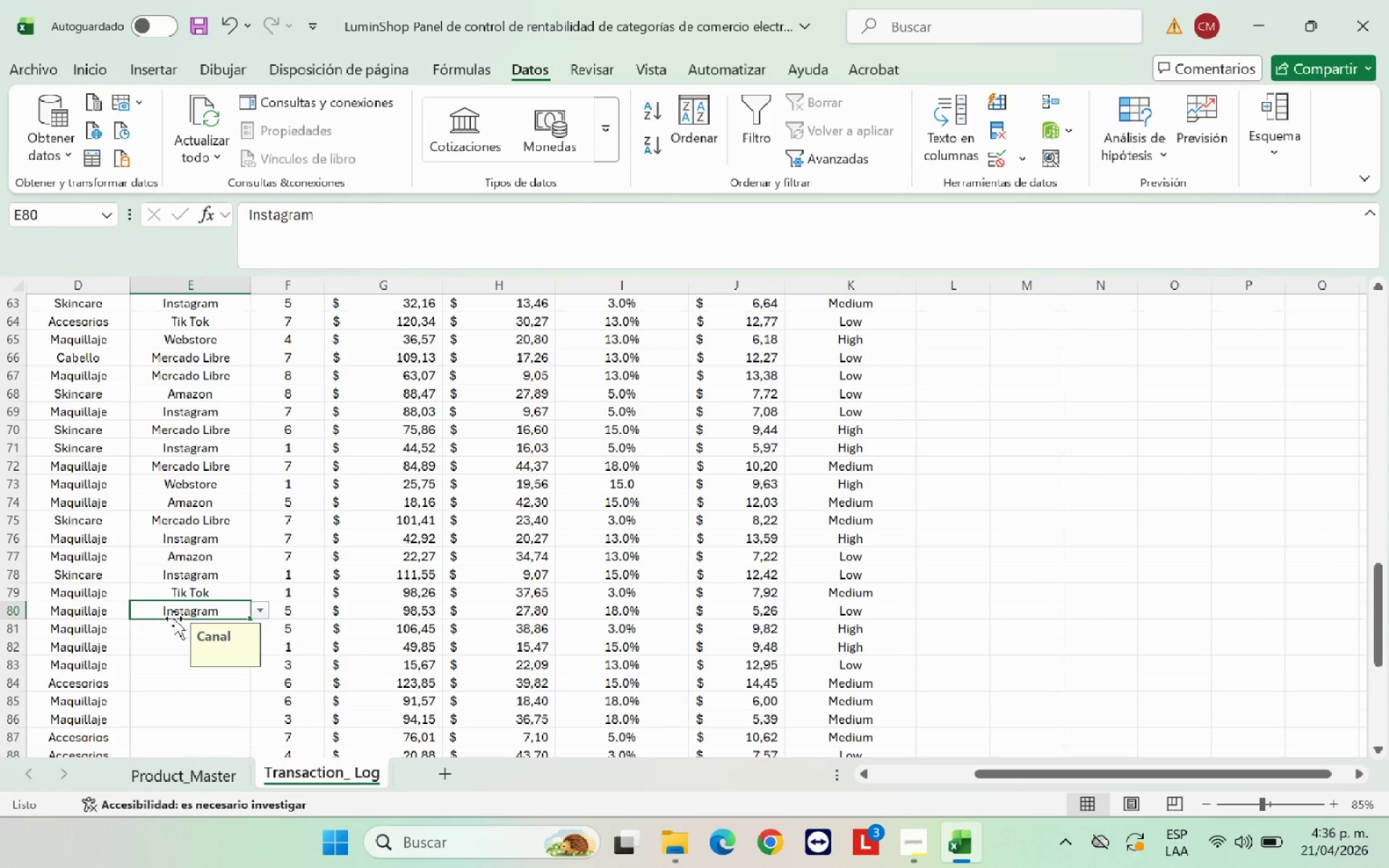 
left_click([171, 621])
 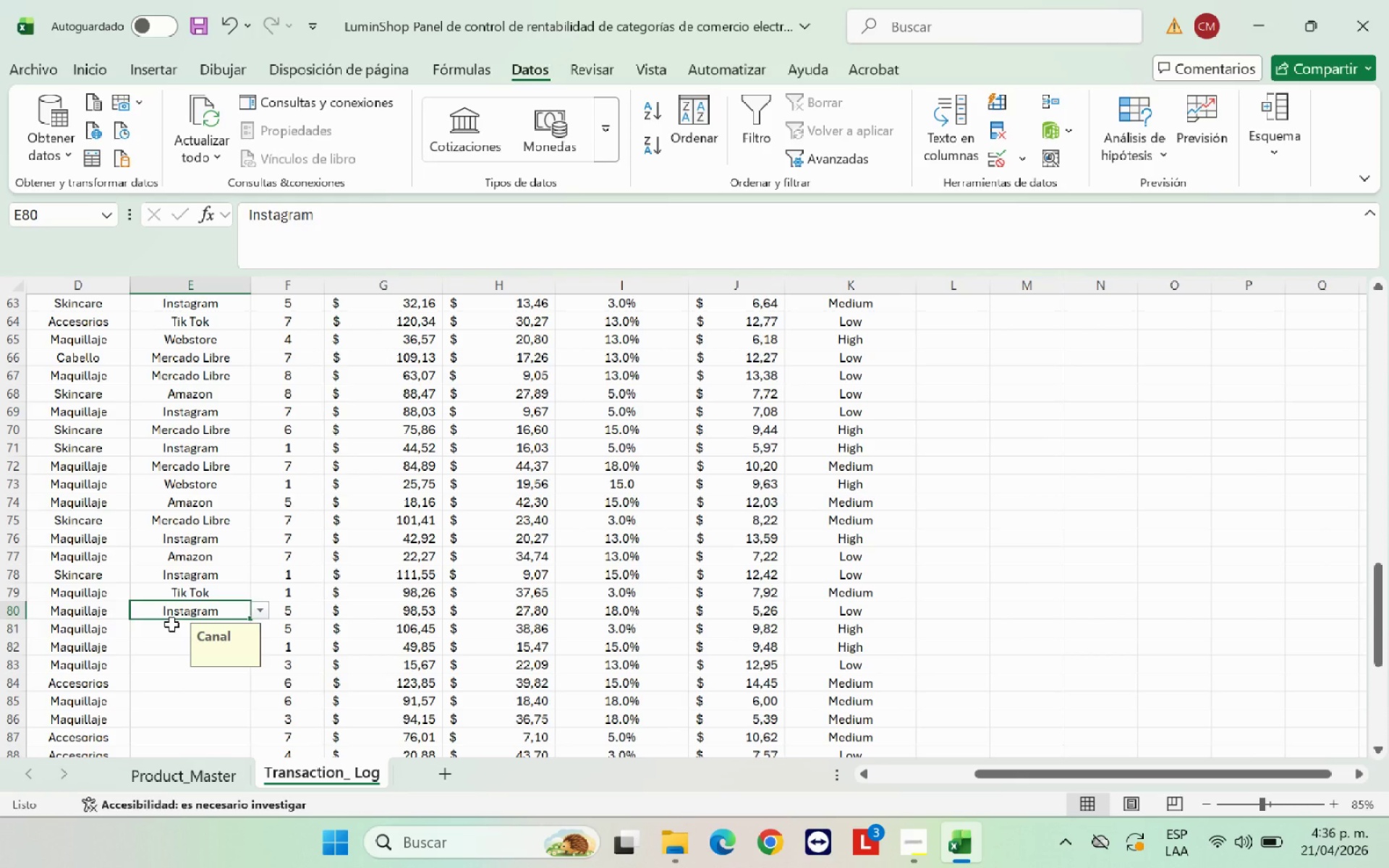 
left_click([171, 625])
 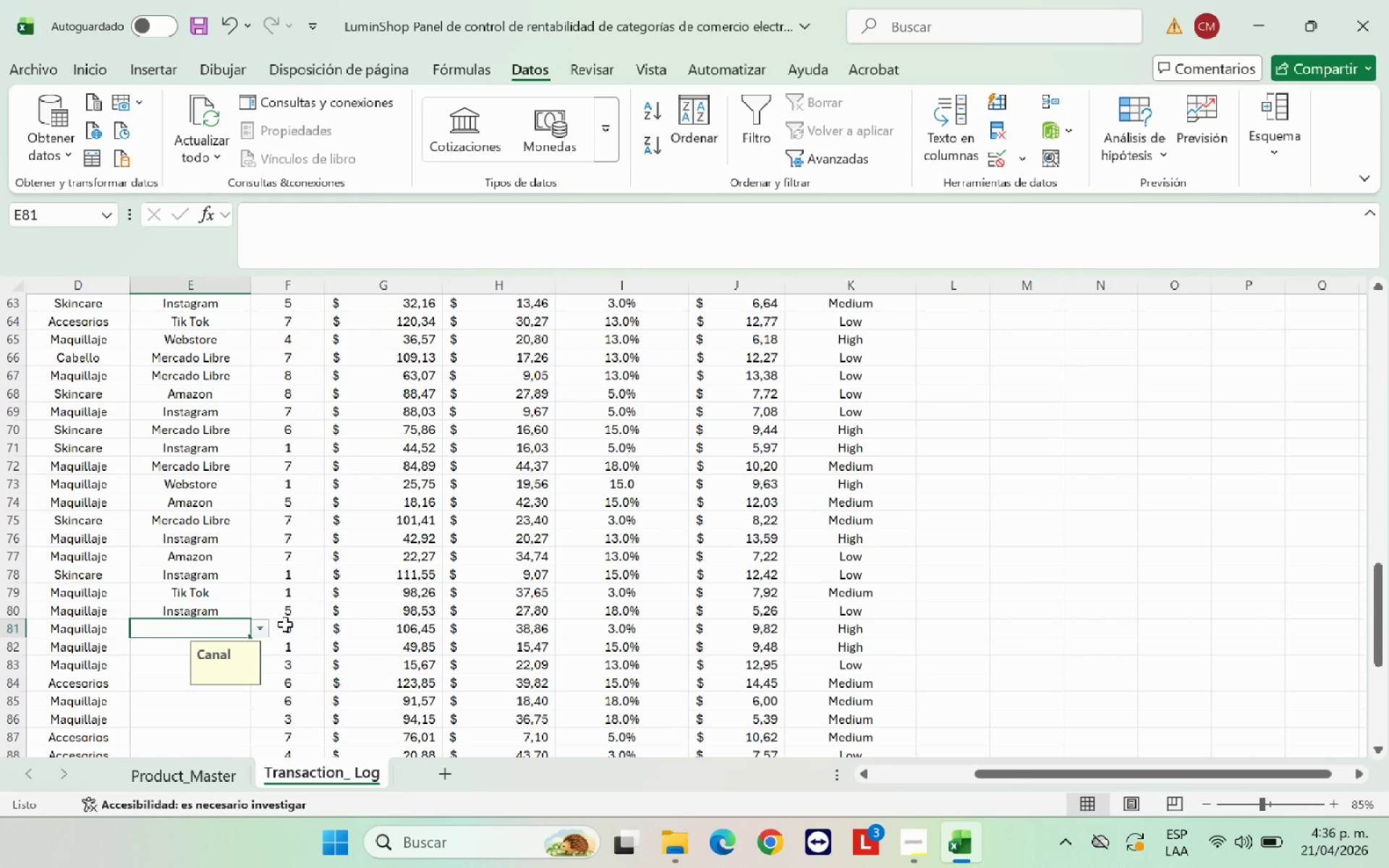 
left_click([257, 631])
 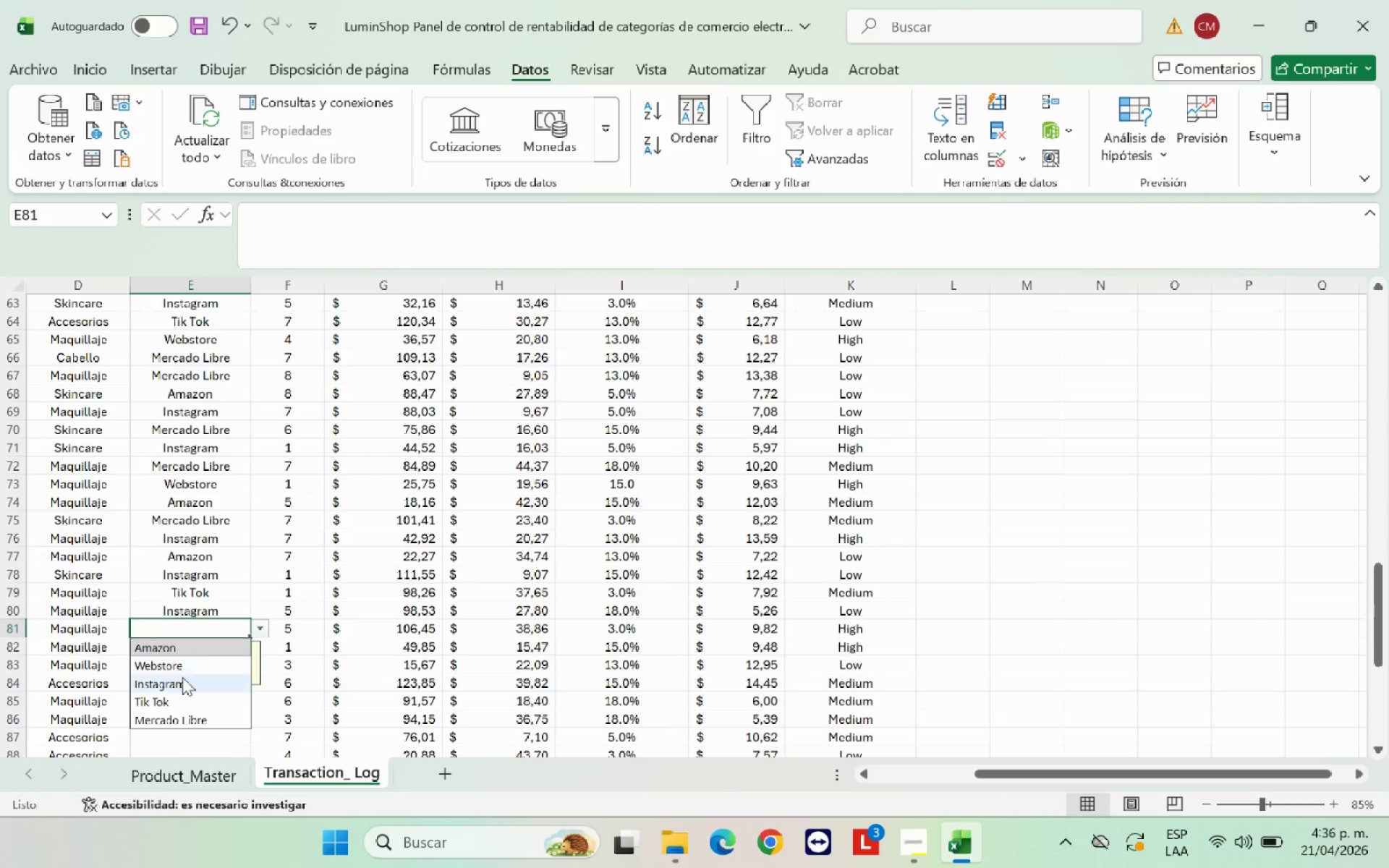 
left_click([181, 682])
 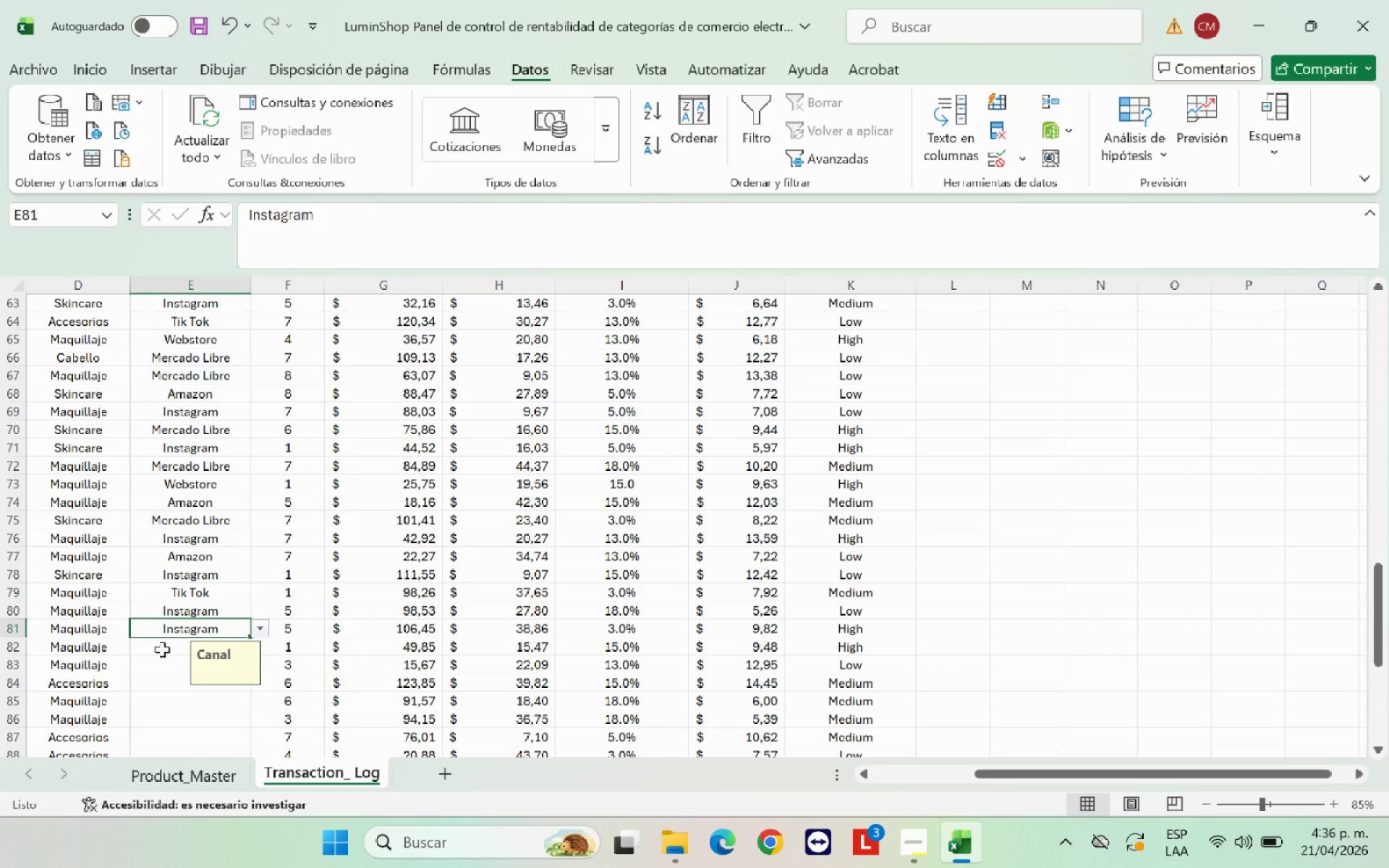 
left_click([162, 650])
 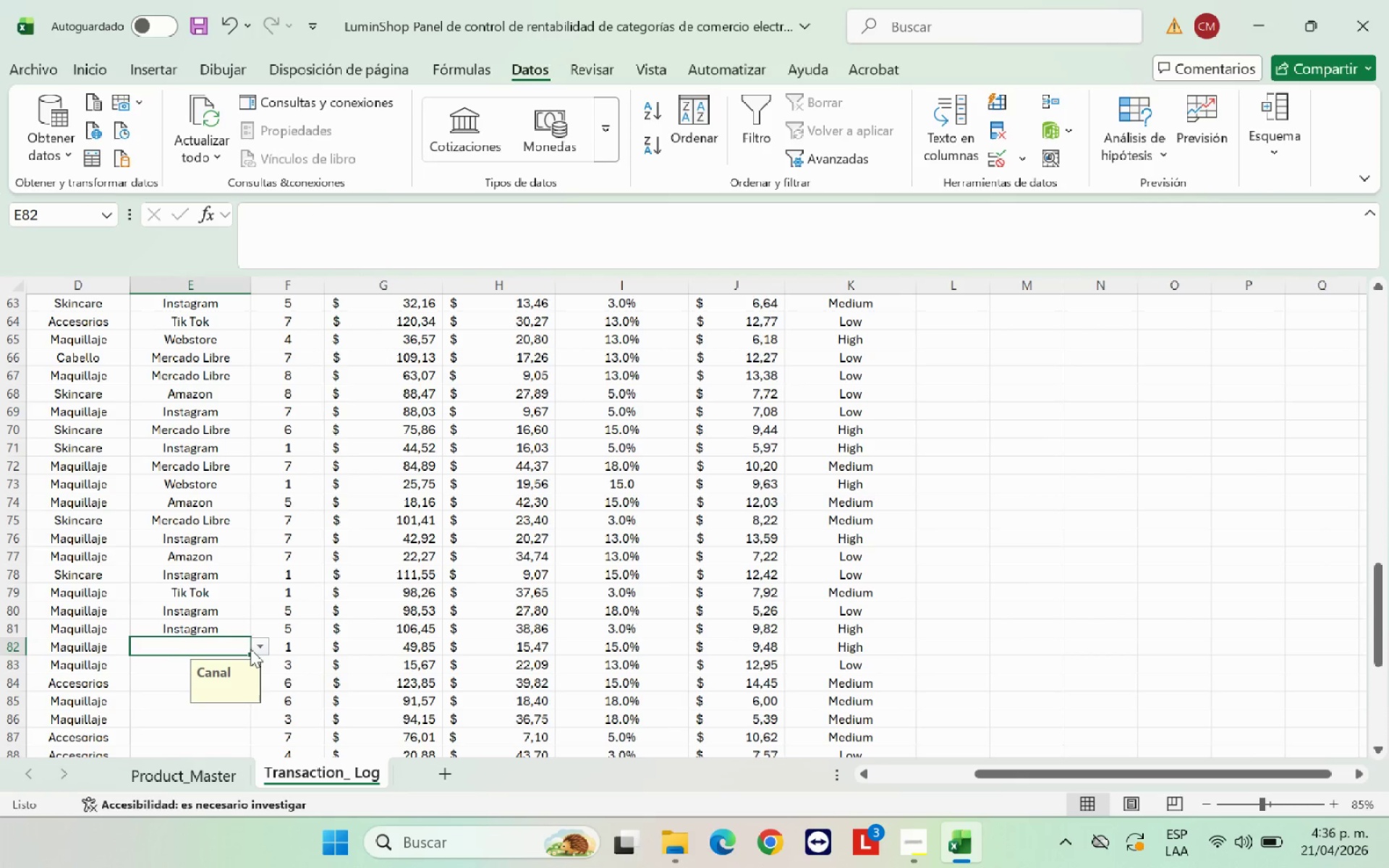 
left_click([255, 649])
 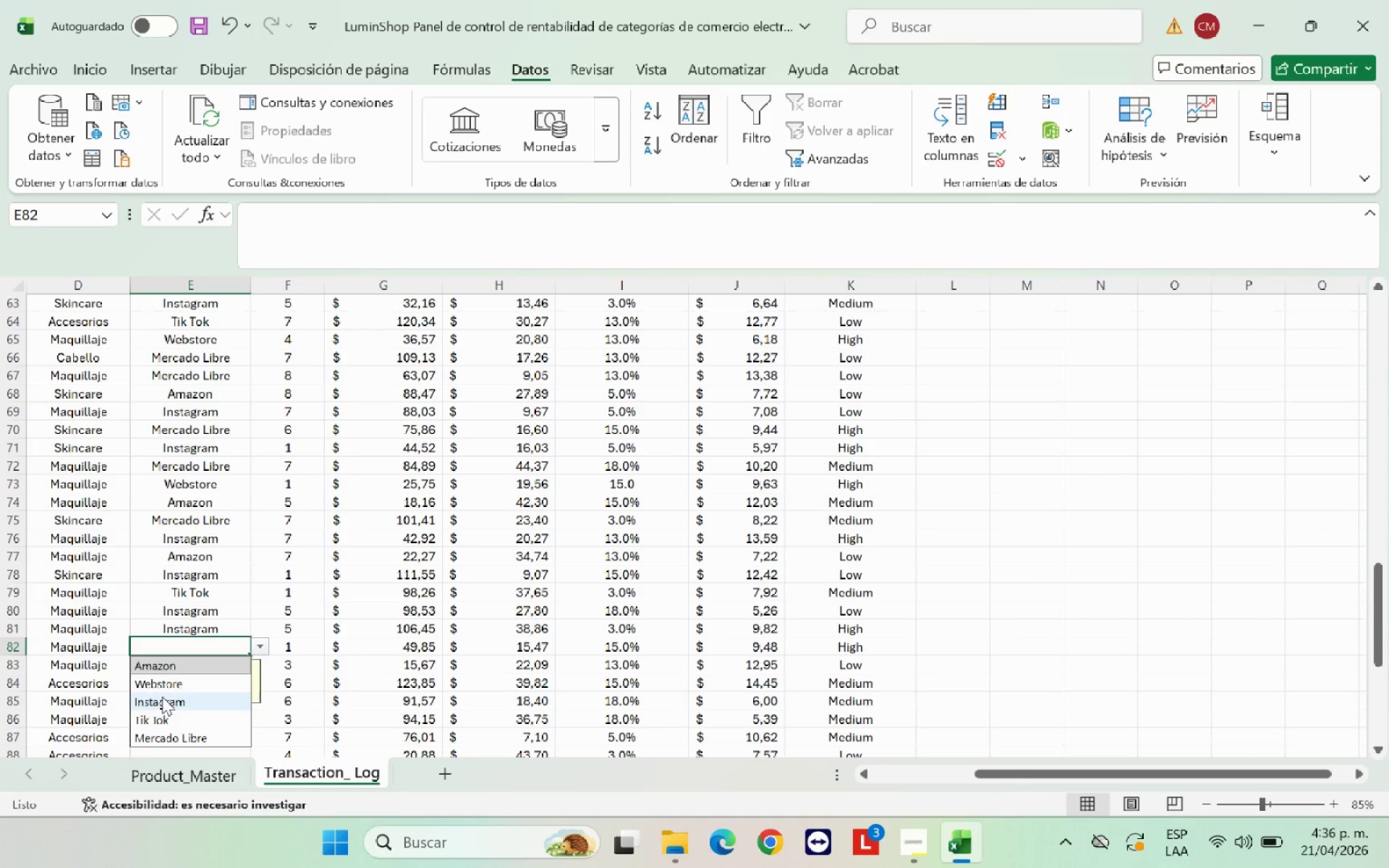 
left_click([162, 698])
 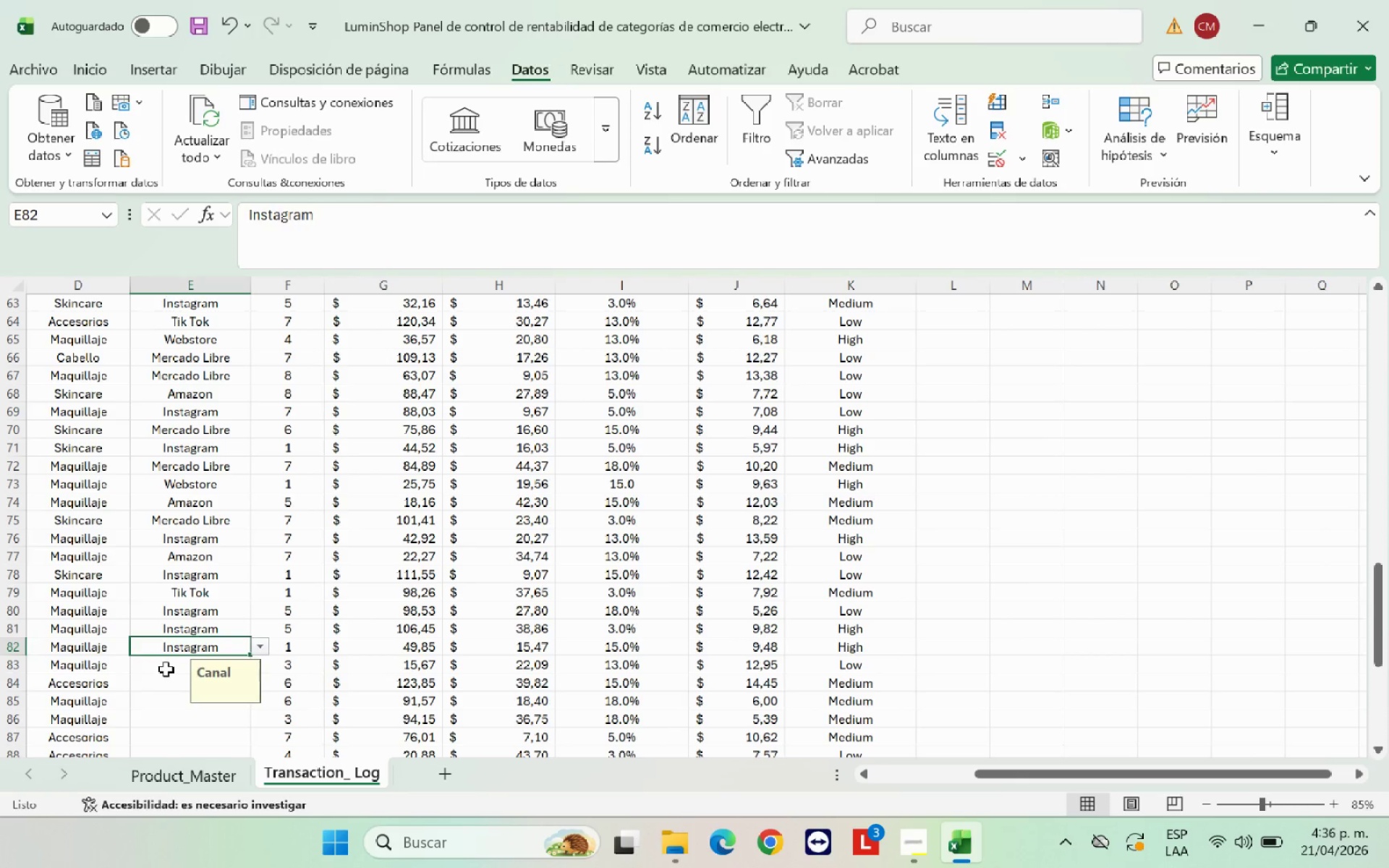 
left_click([166, 669])
 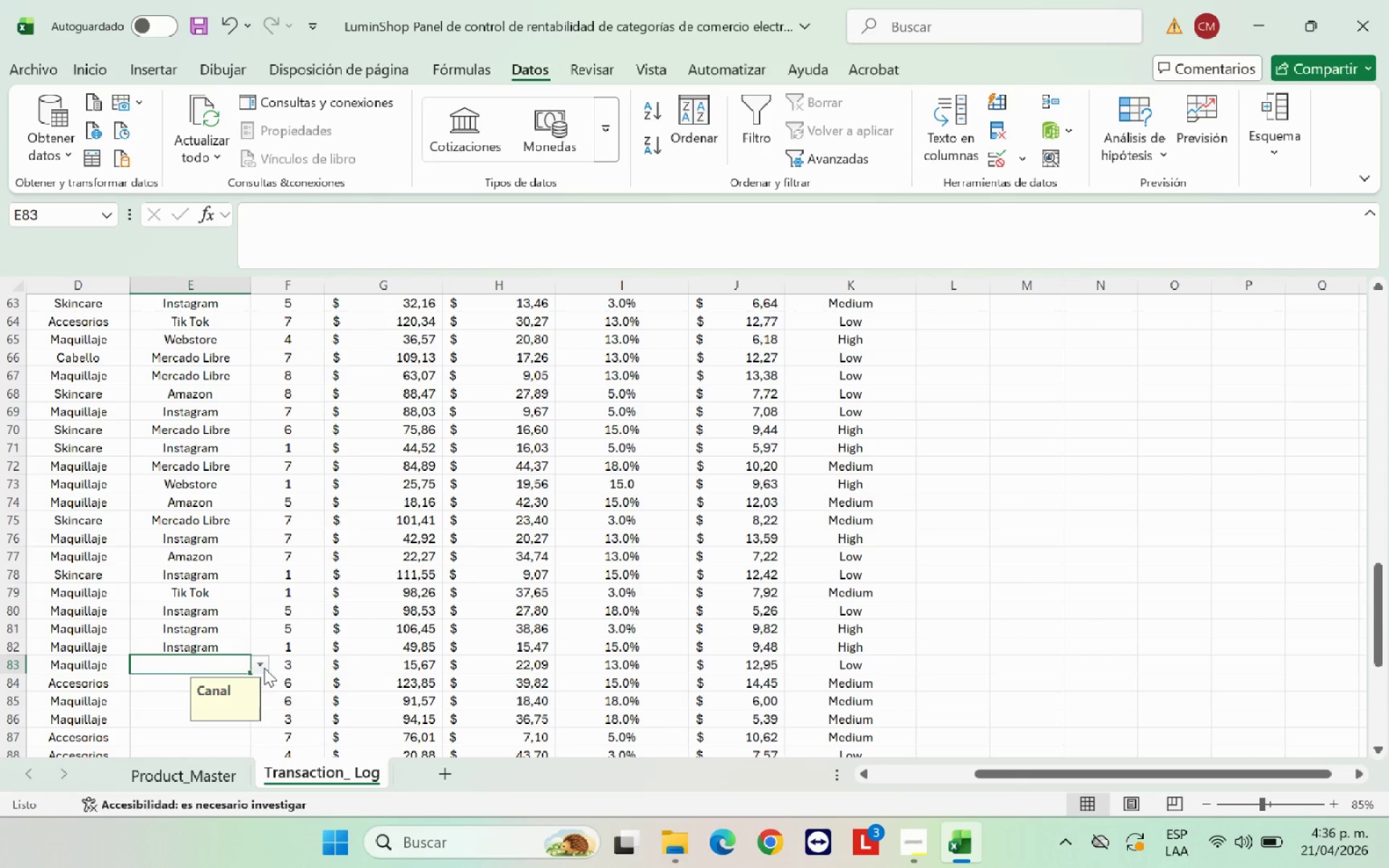 
left_click([256, 665])
 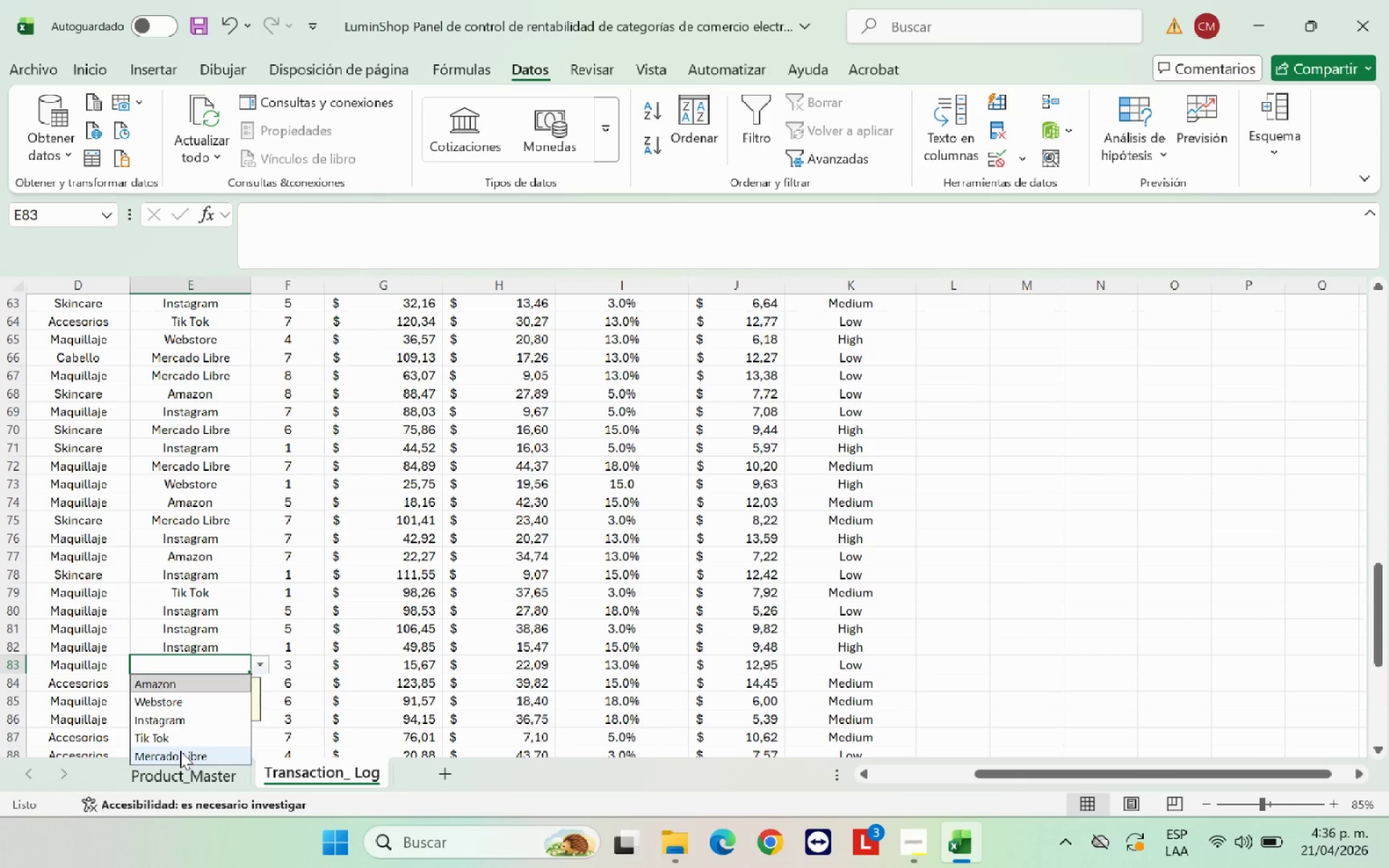 
left_click([180, 752])
 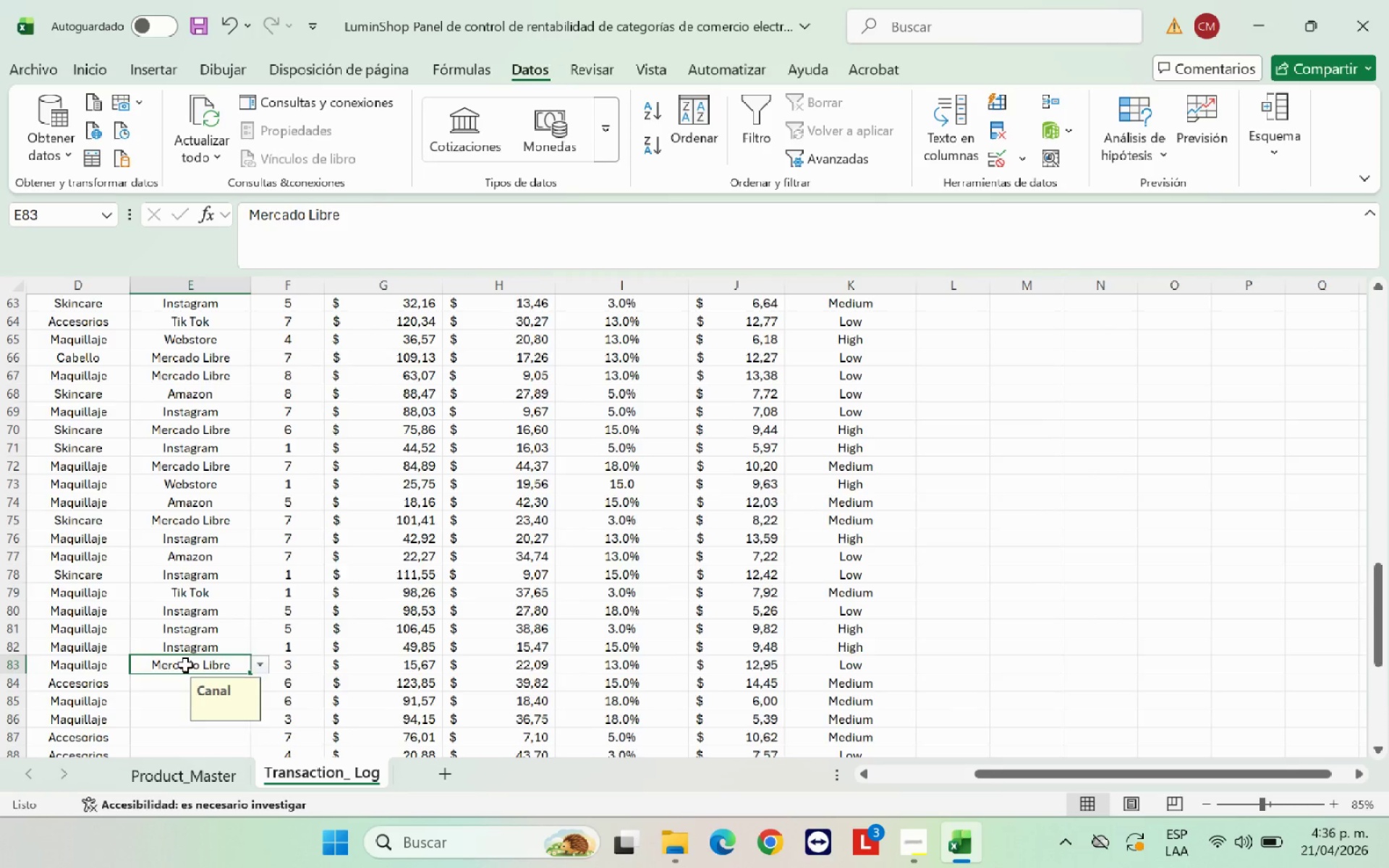 
scroll: coordinate [177, 641], scroll_direction: down, amount: 5.0
 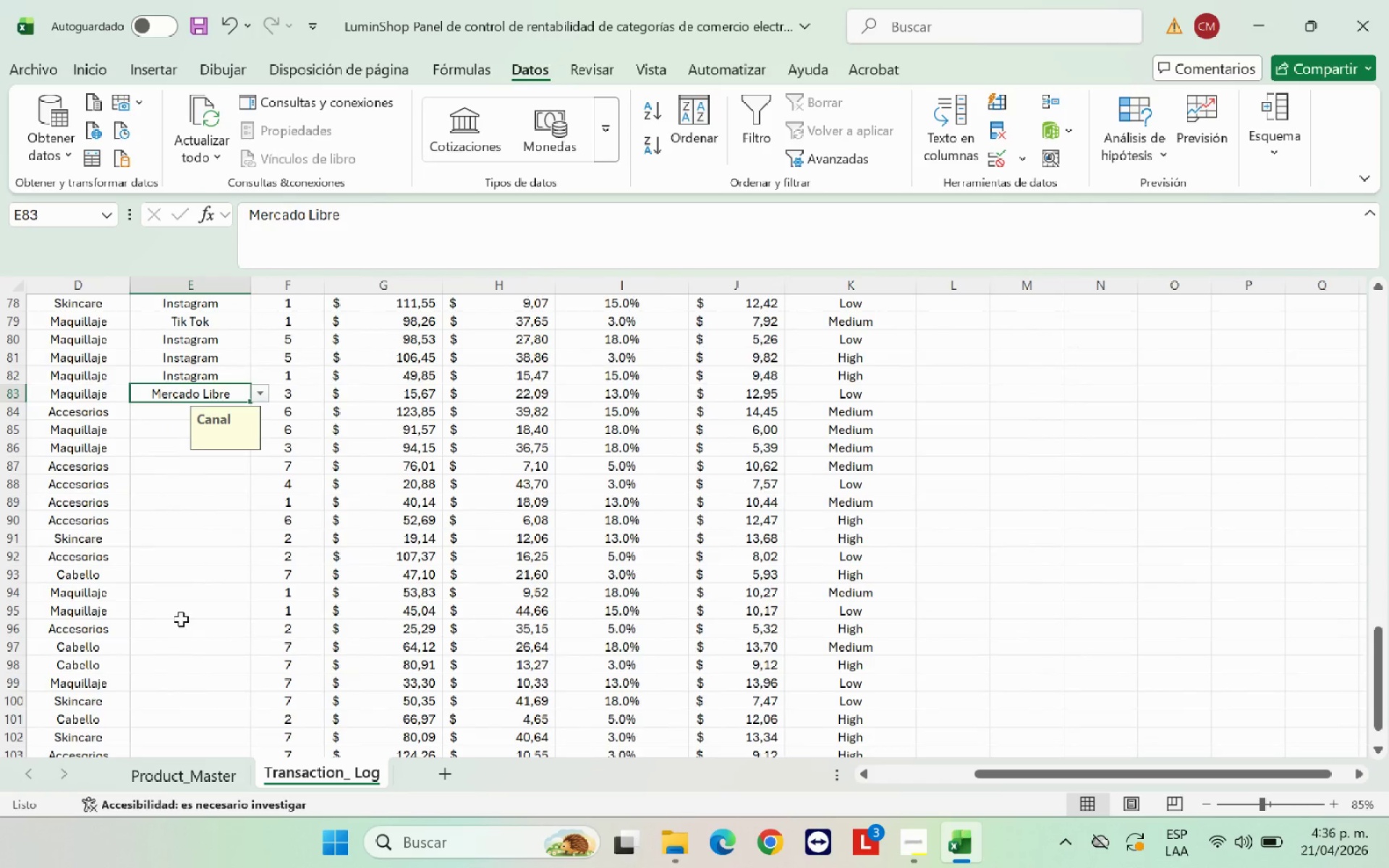 
left_click([184, 616])
 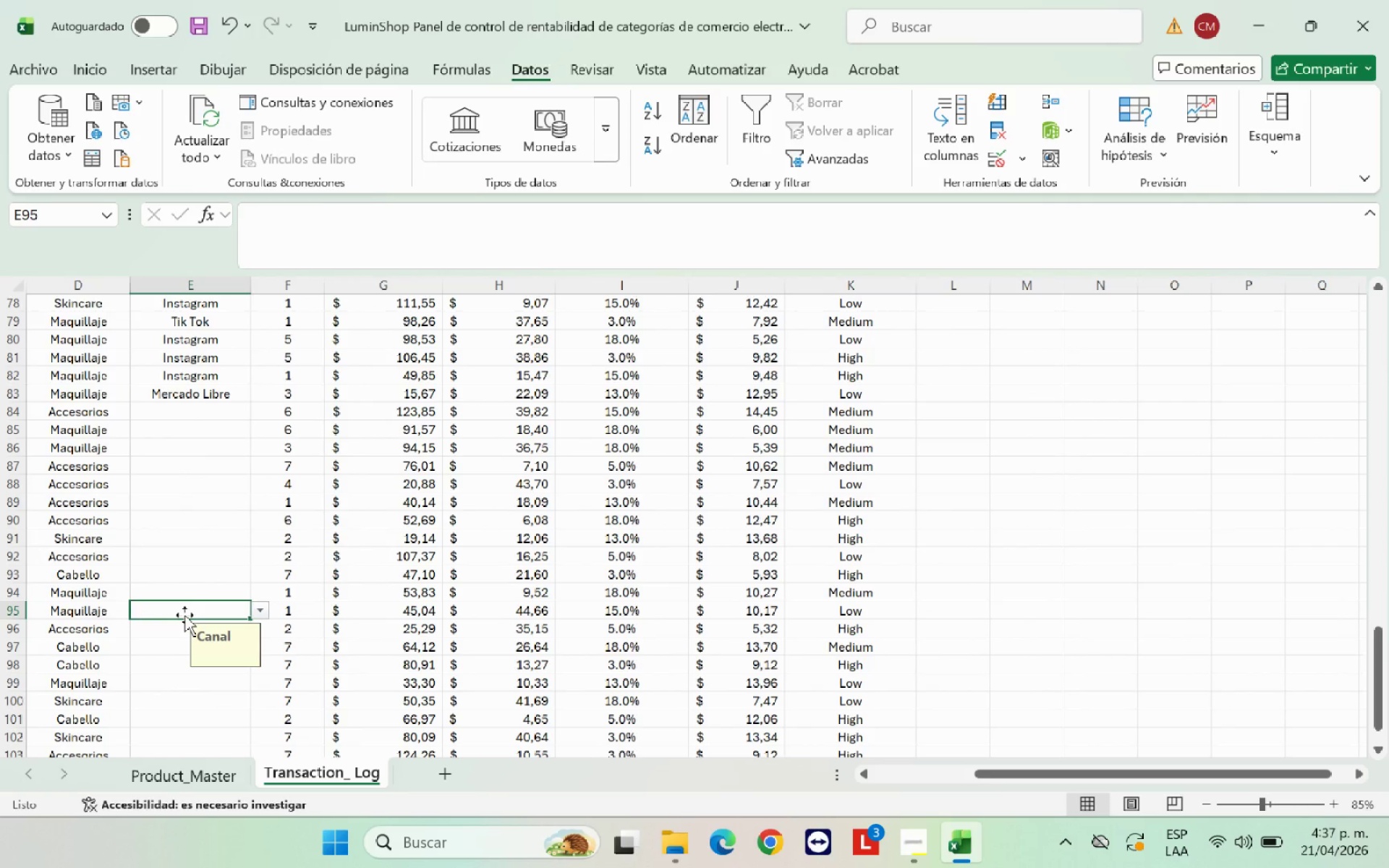 
left_click([200, 407])
 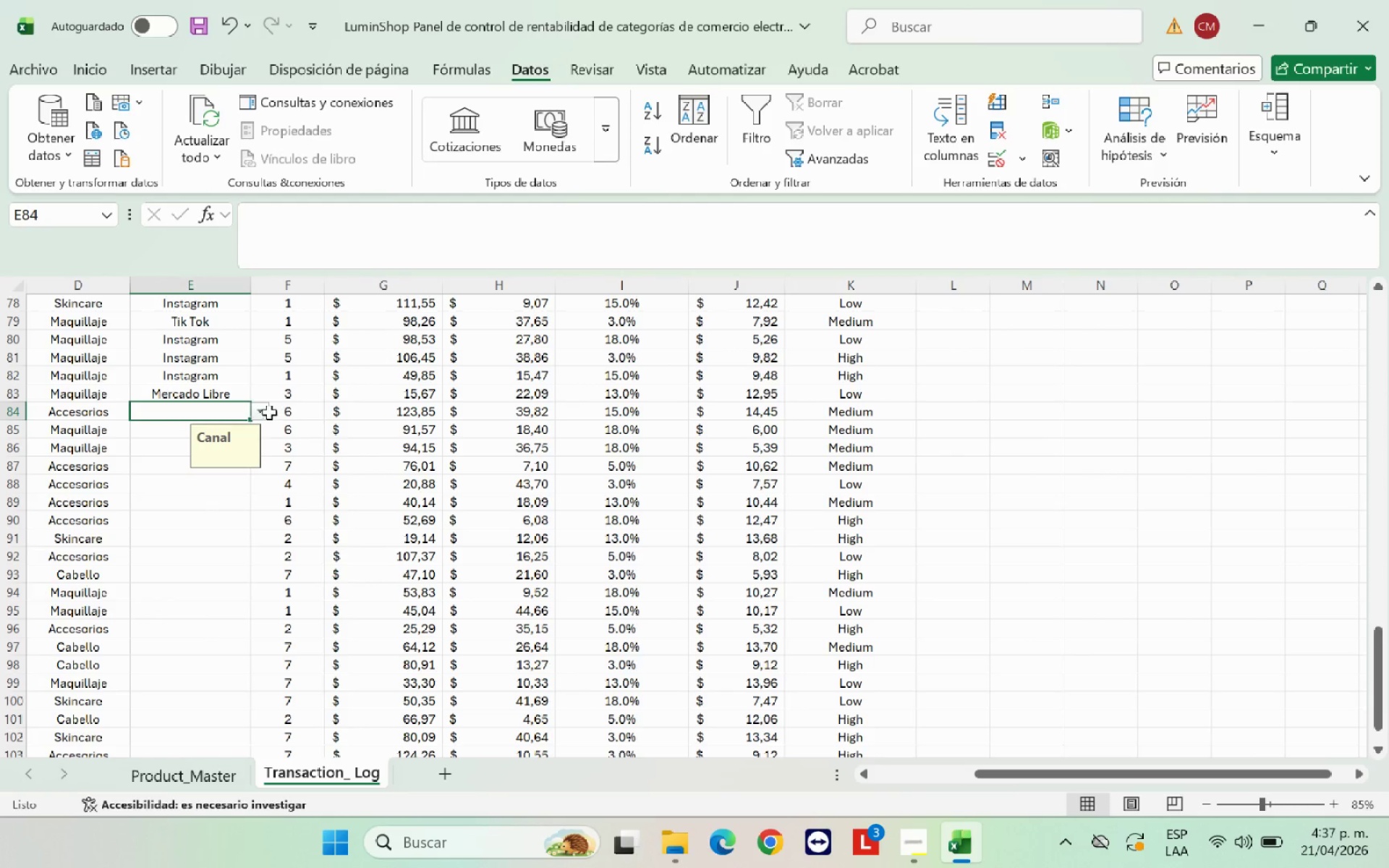 
left_click([261, 412])
 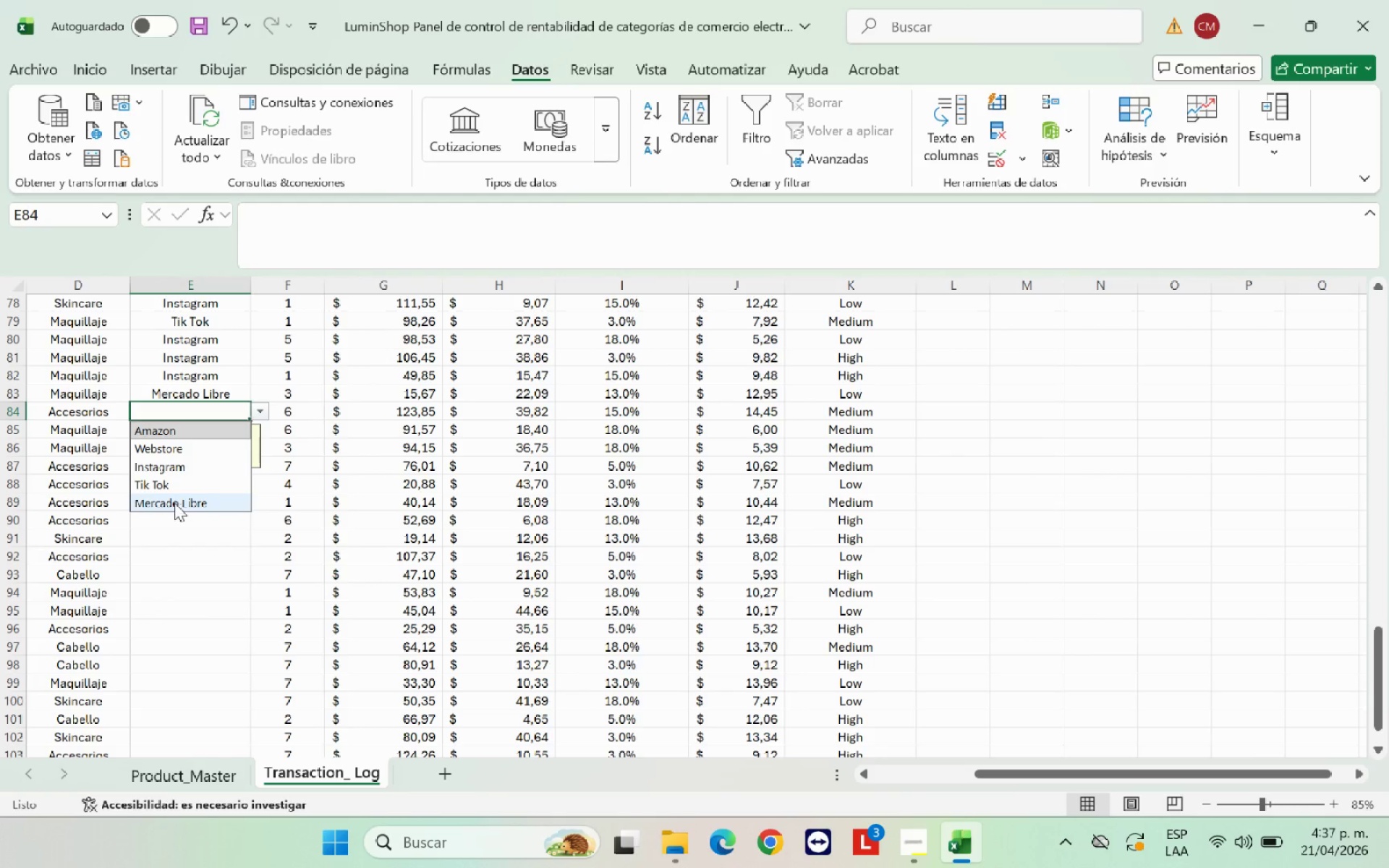 
left_click([174, 503])
 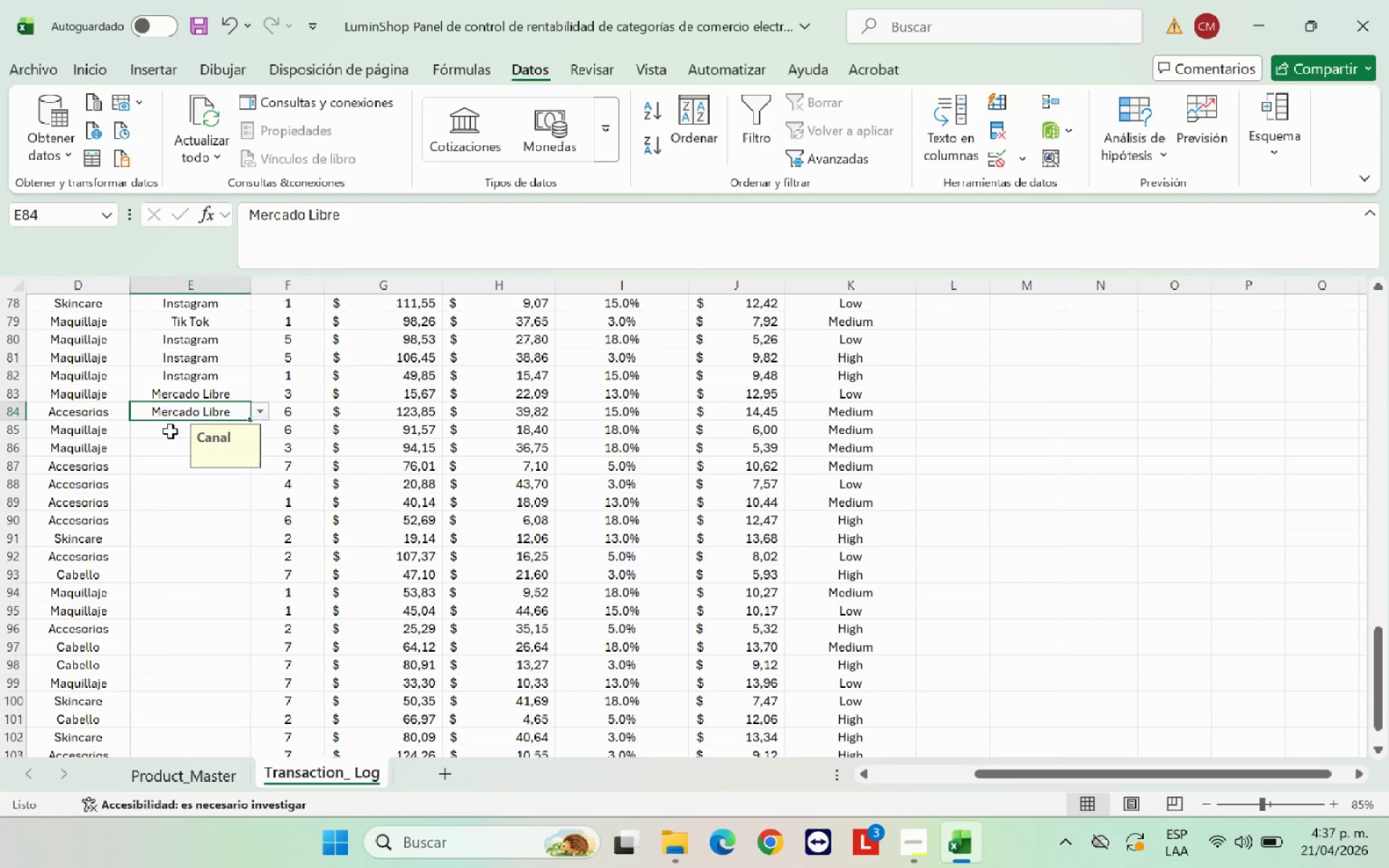 
left_click([166, 430])
 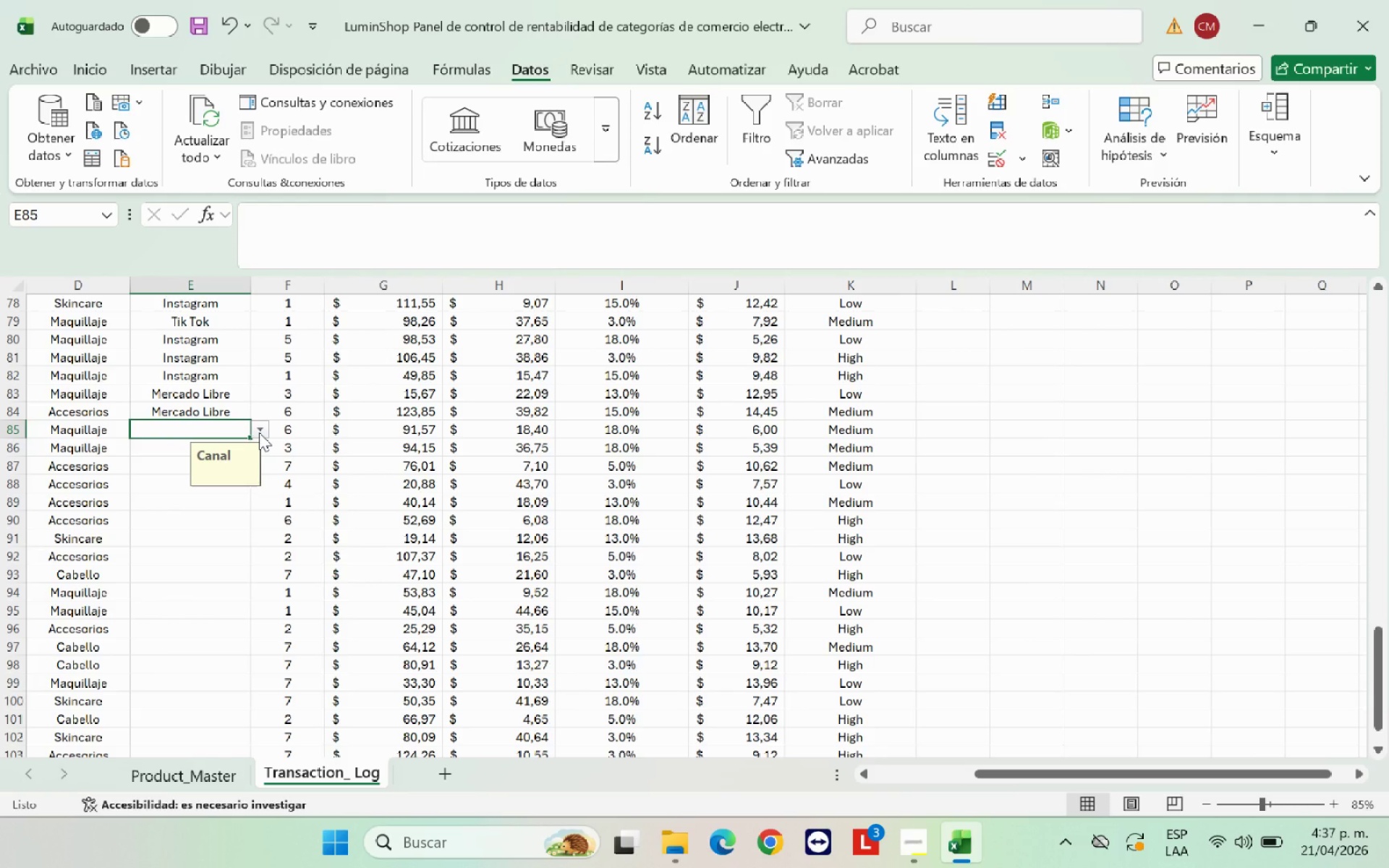 
left_click([259, 433])
 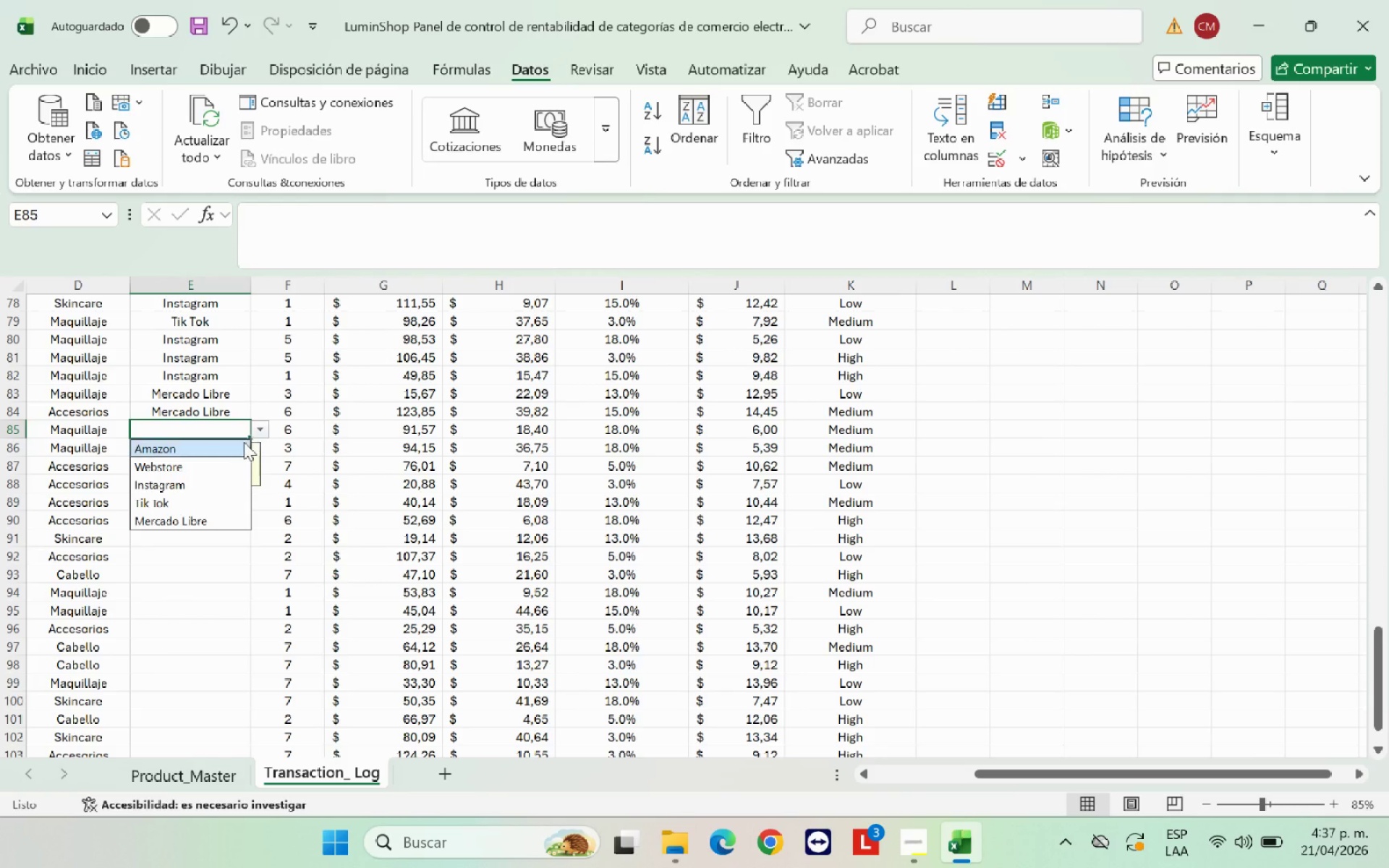 
left_click([203, 445])
 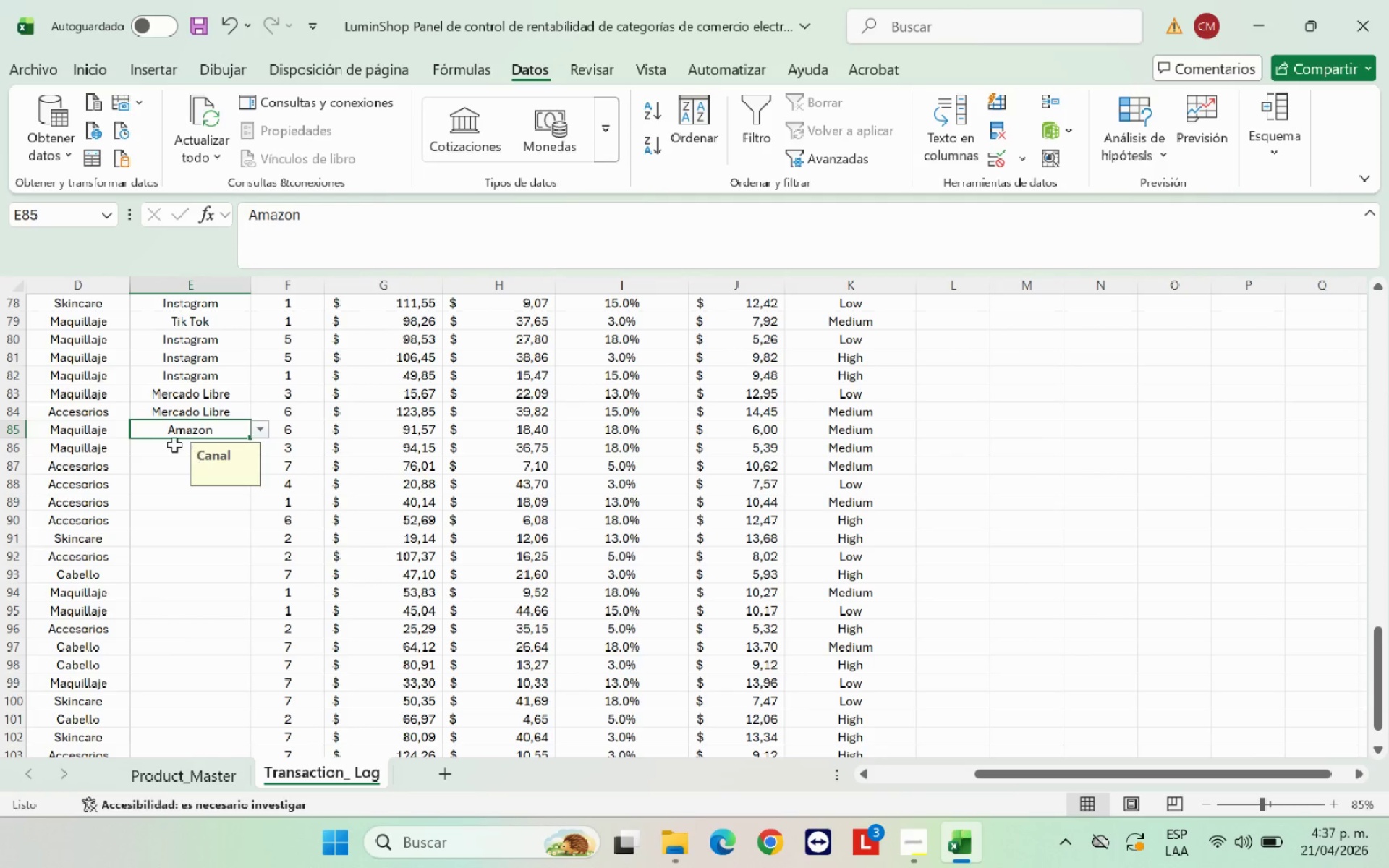 
left_click([174, 445])
 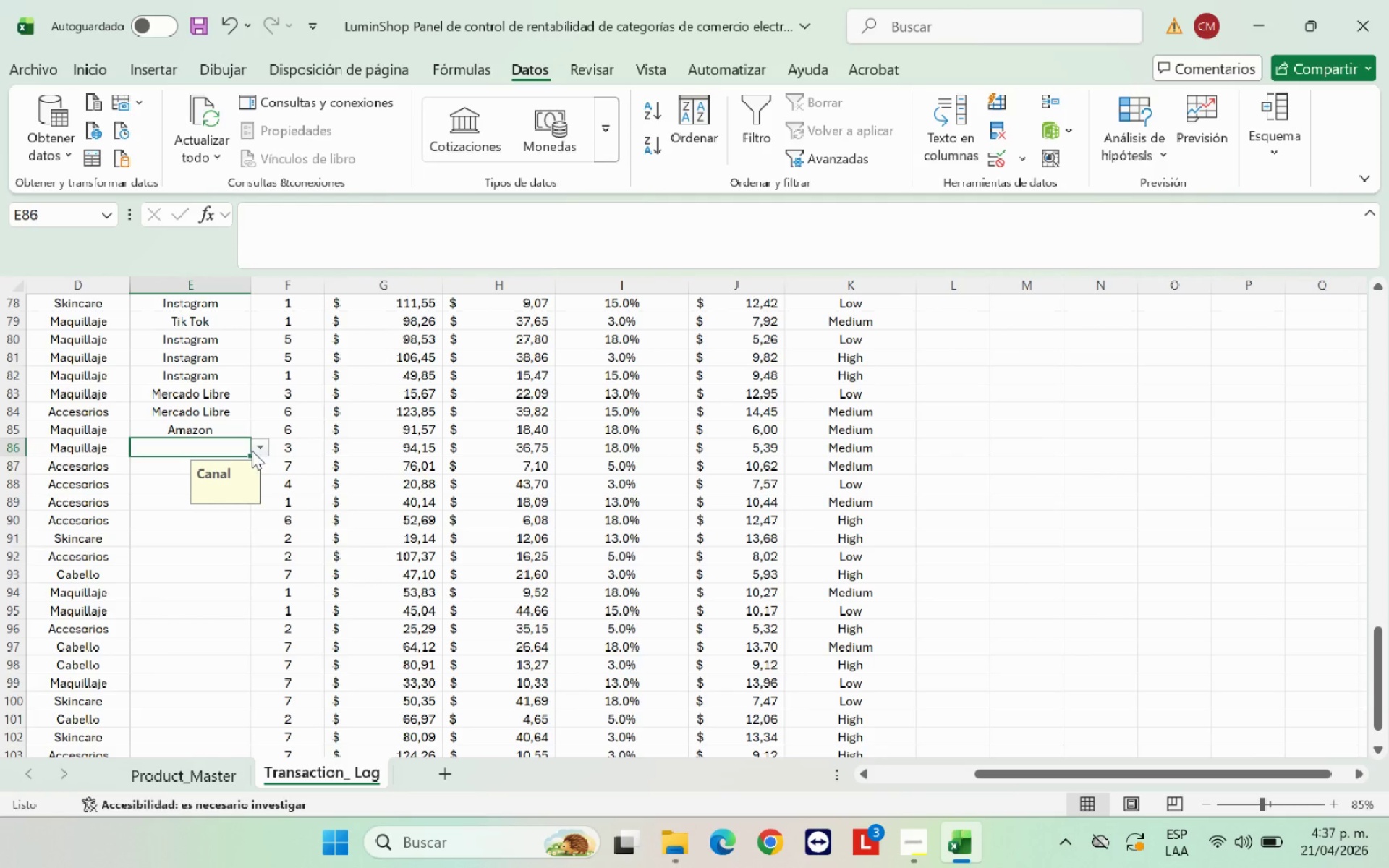 
left_click([255, 451])
 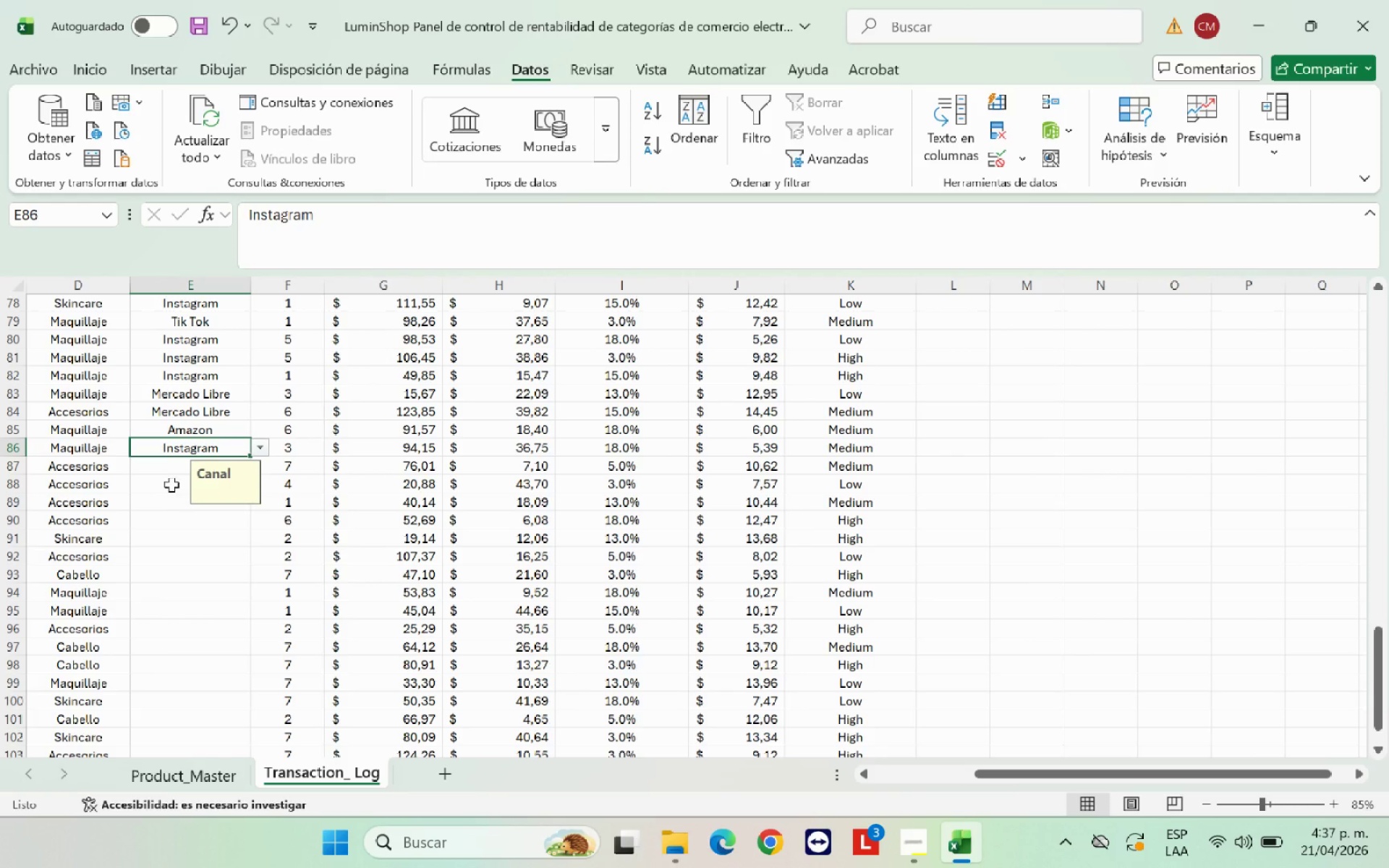 
mouse_move([240, 475])
 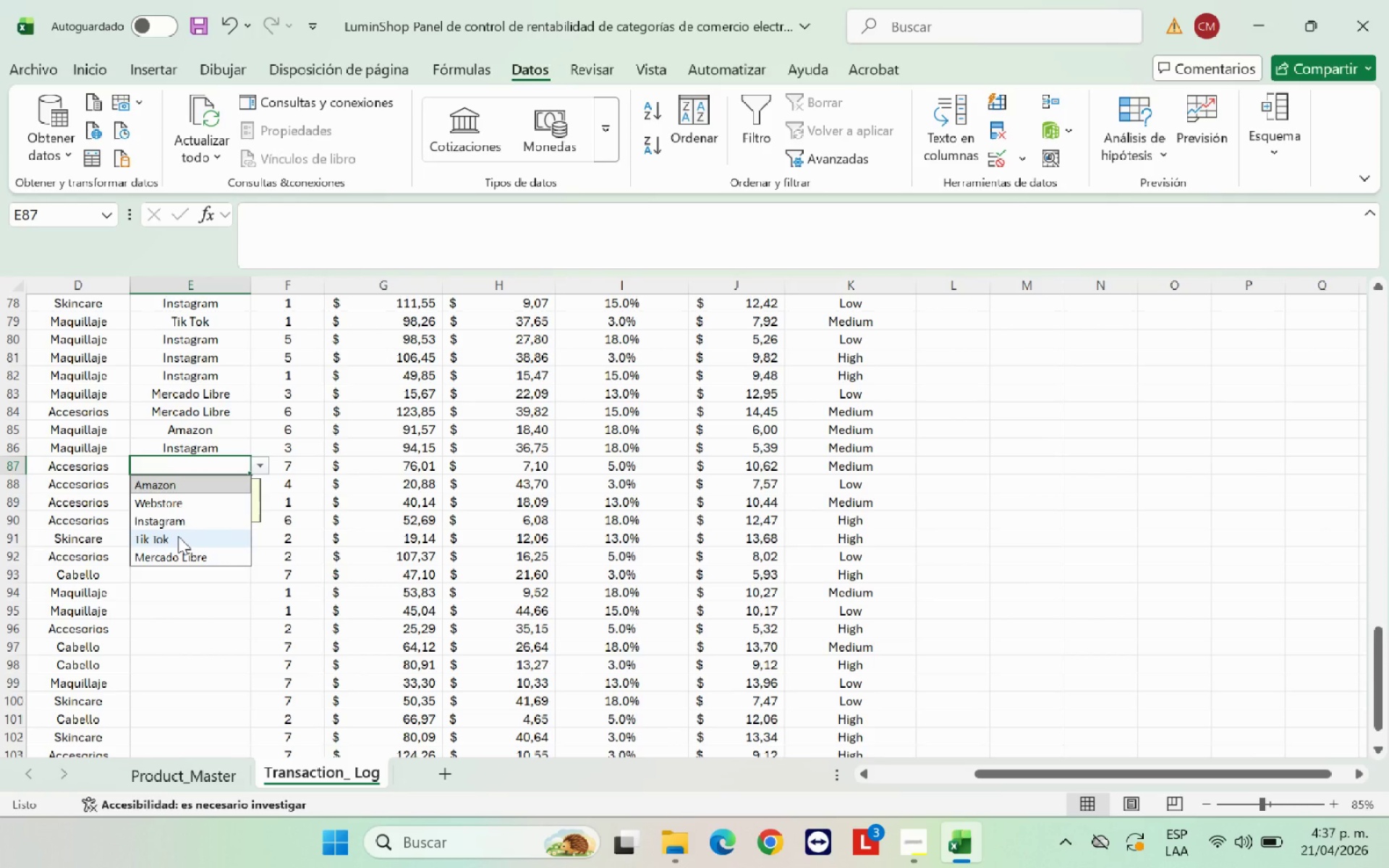 
left_click([178, 536])
 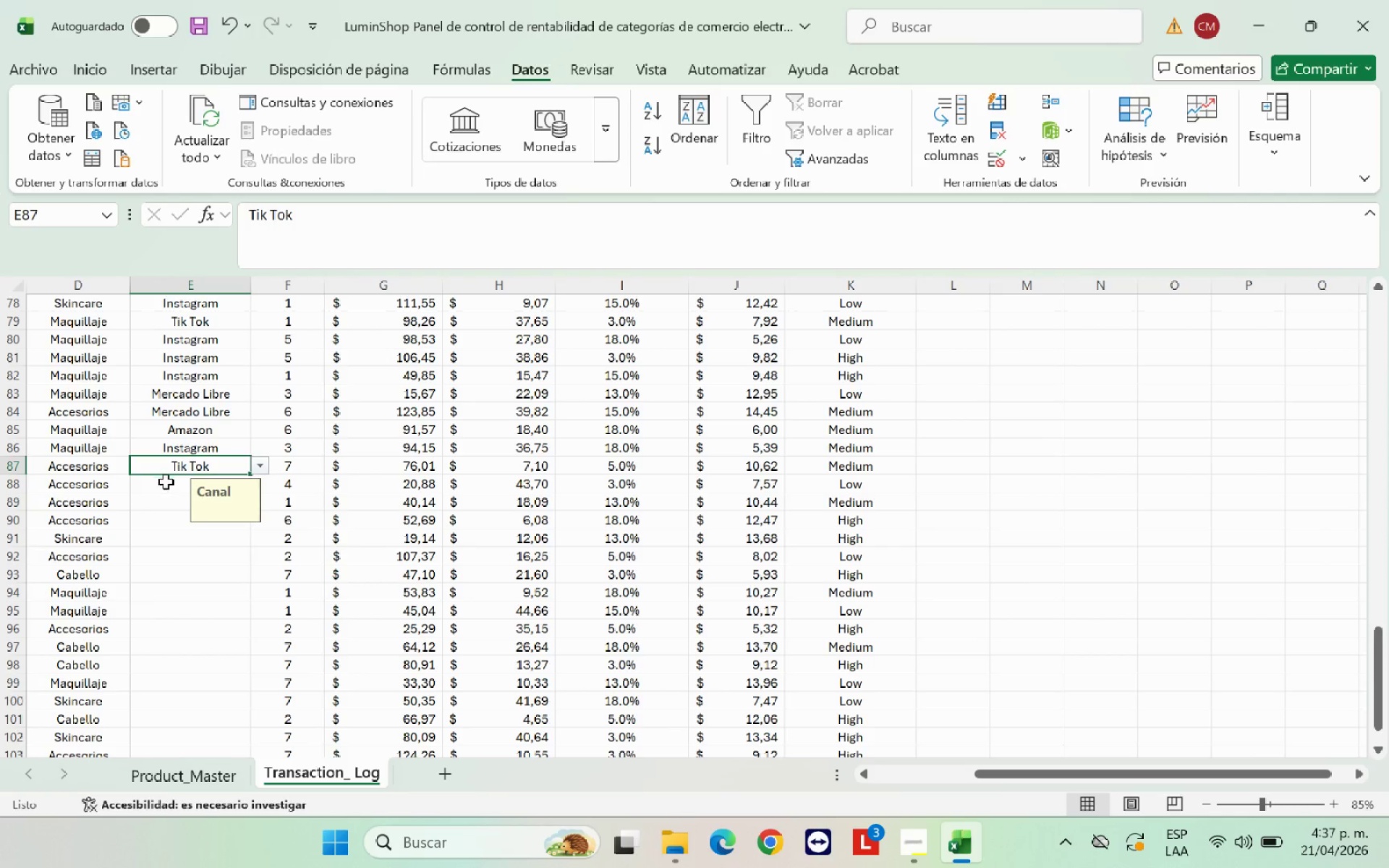 
left_click([166, 482])
 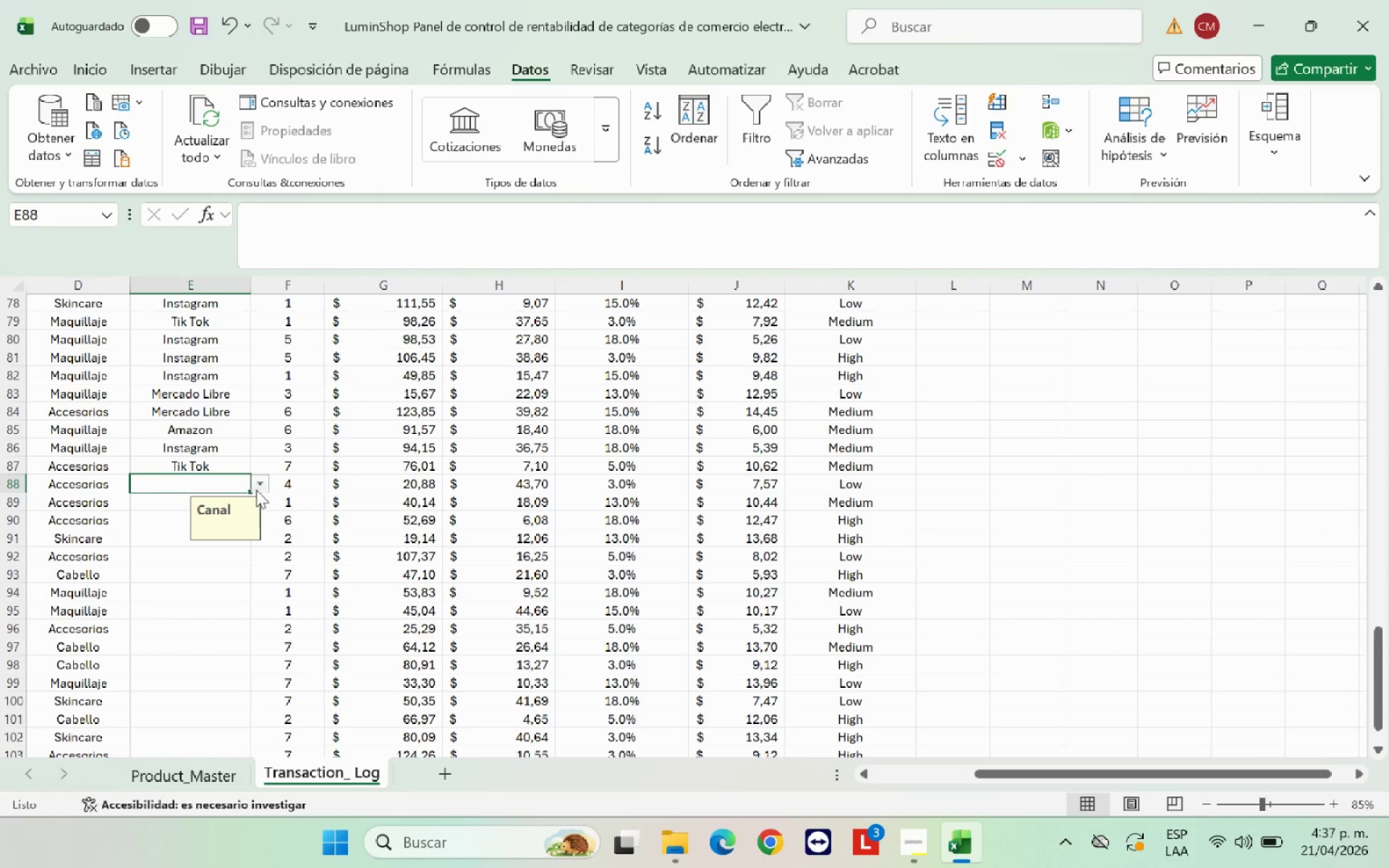 
left_click([256, 485])
 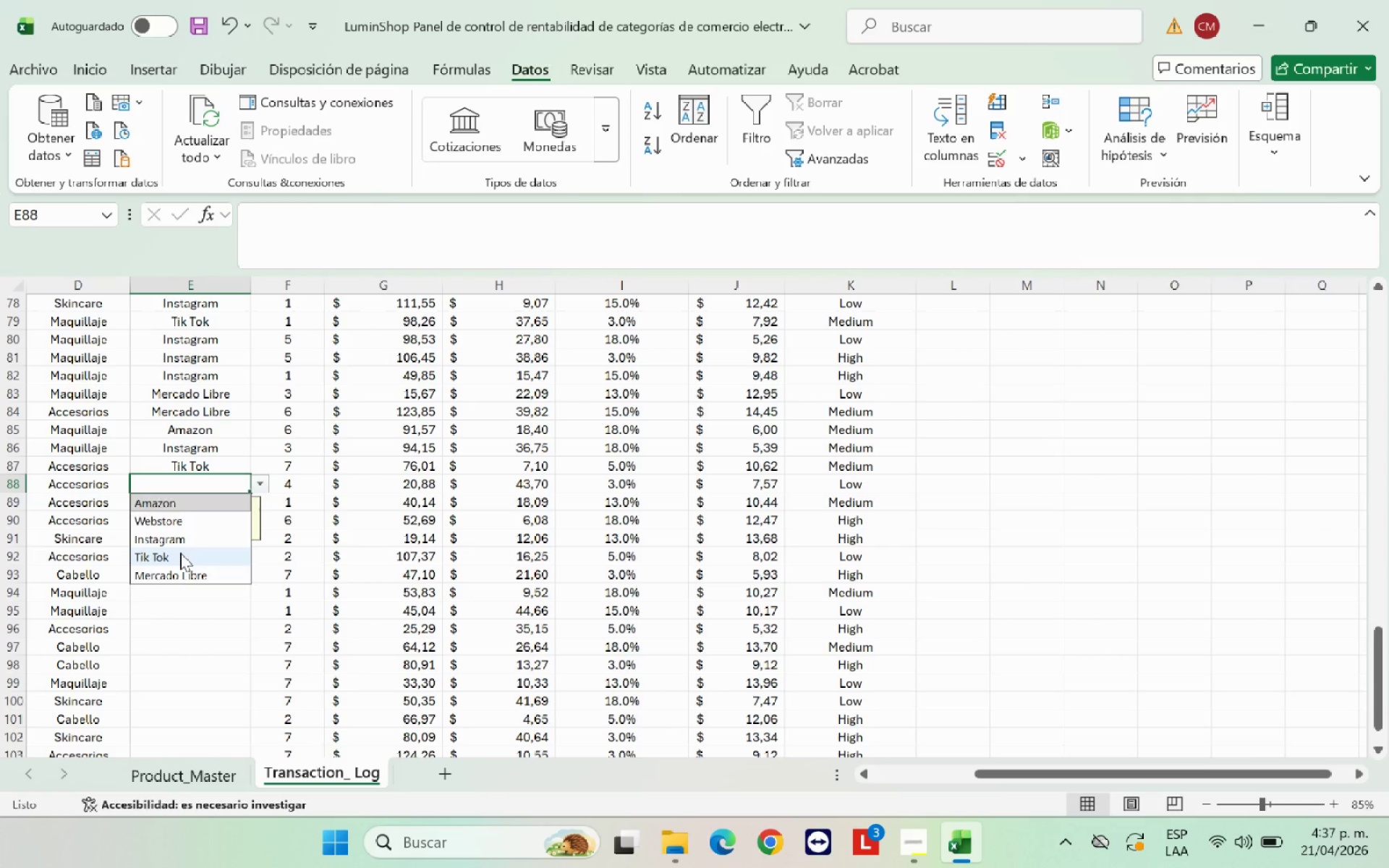 
left_click([180, 553])
 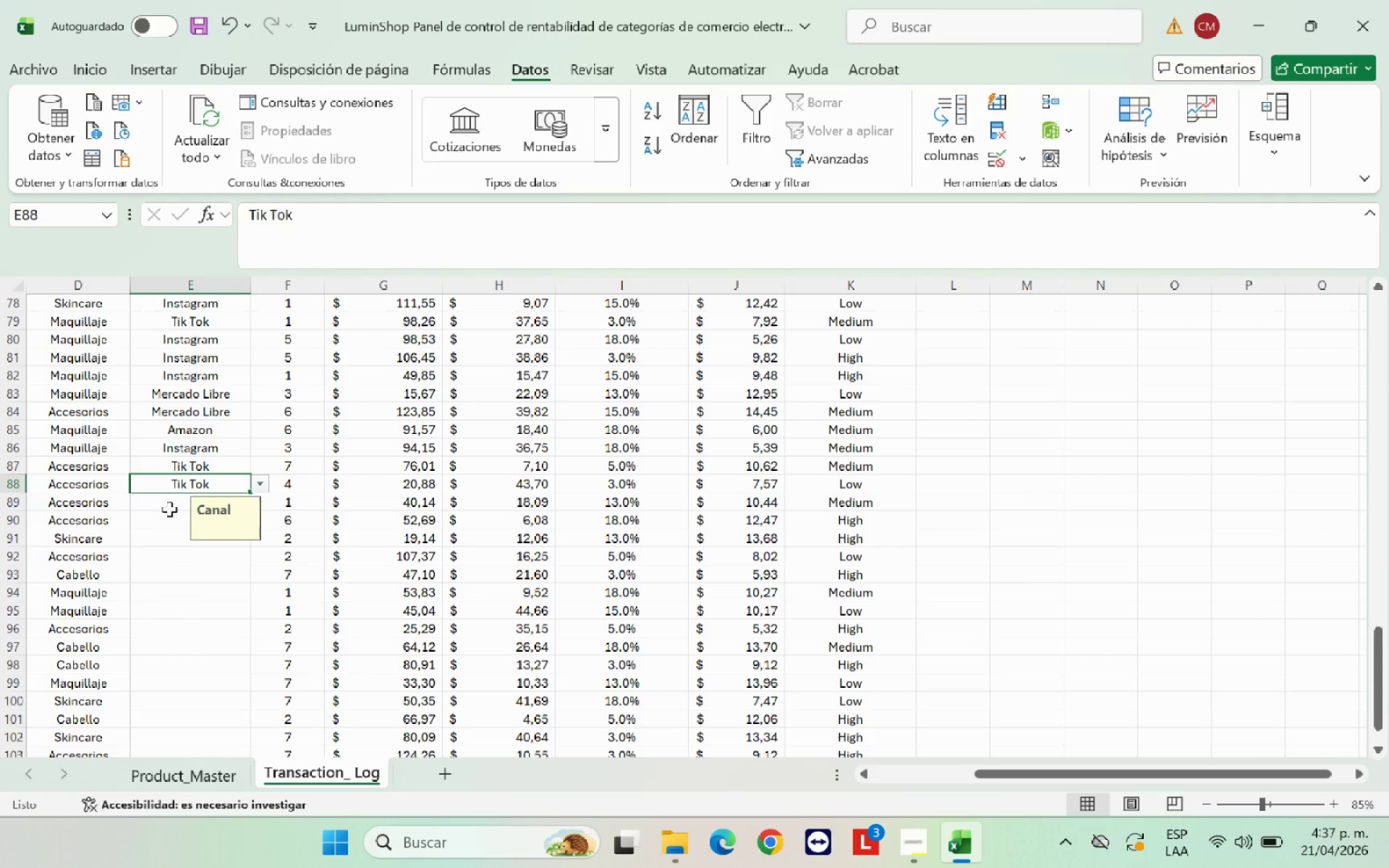 
left_click([168, 507])
 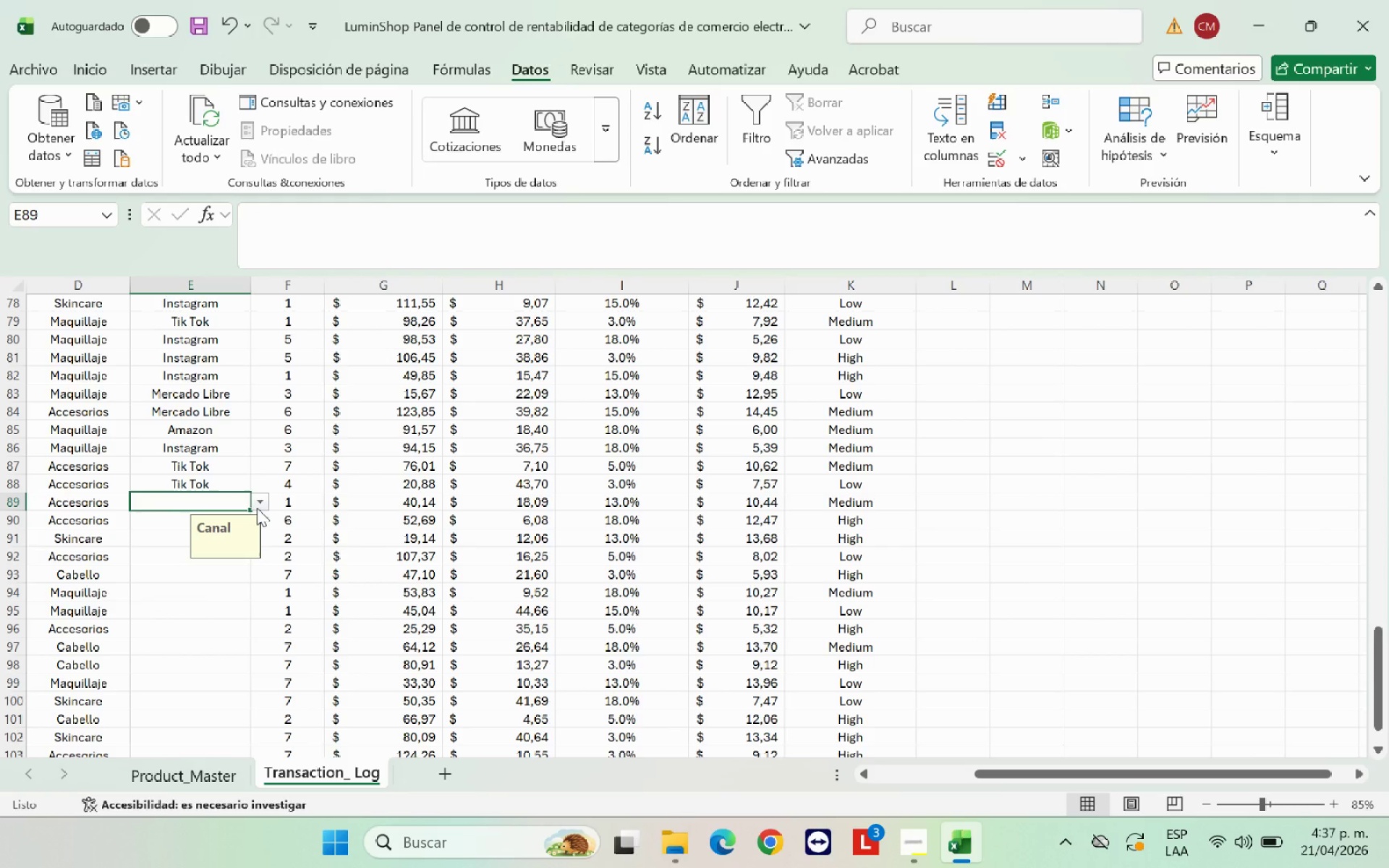 
left_click([257, 508])
 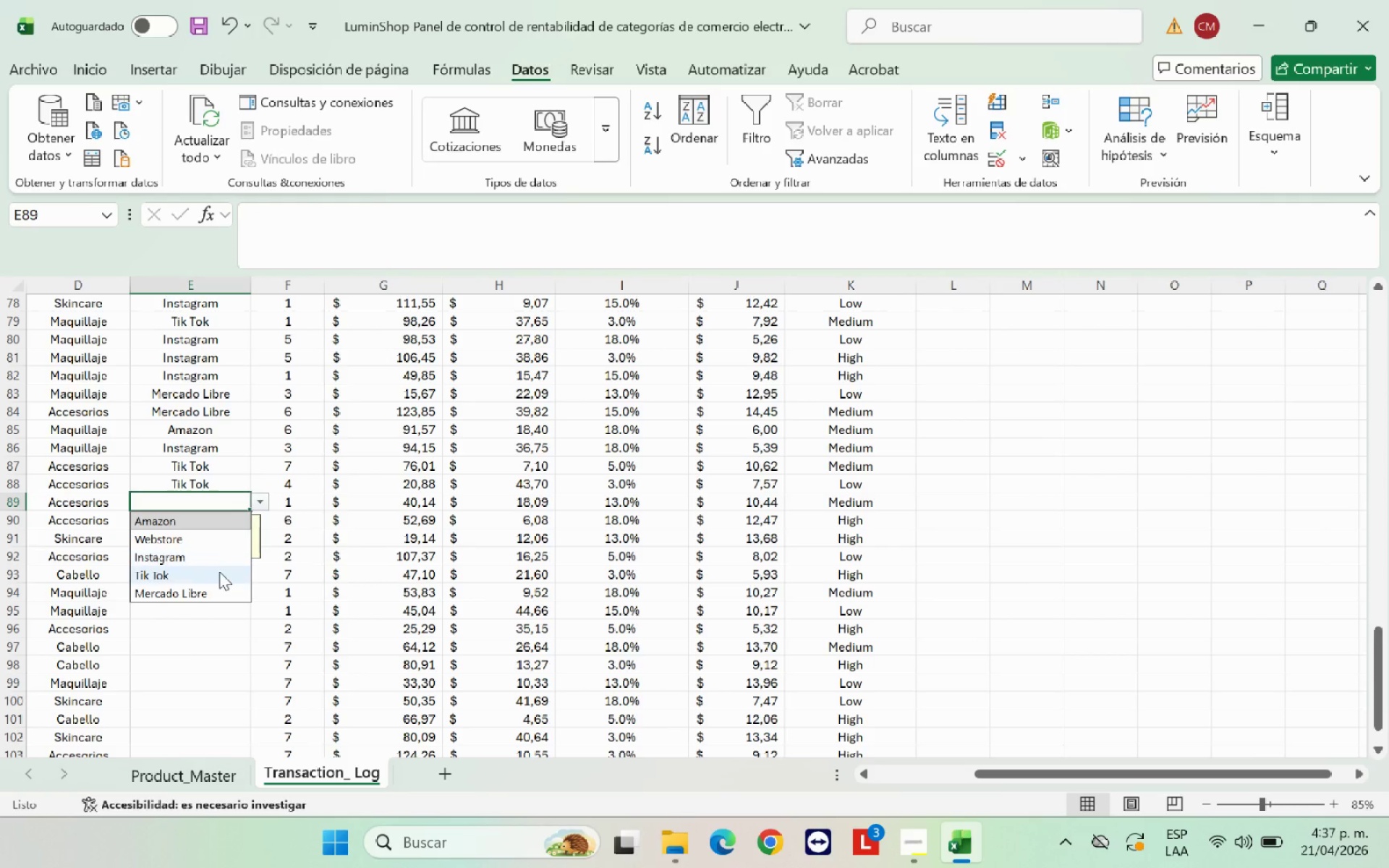 
left_click([210, 595])
 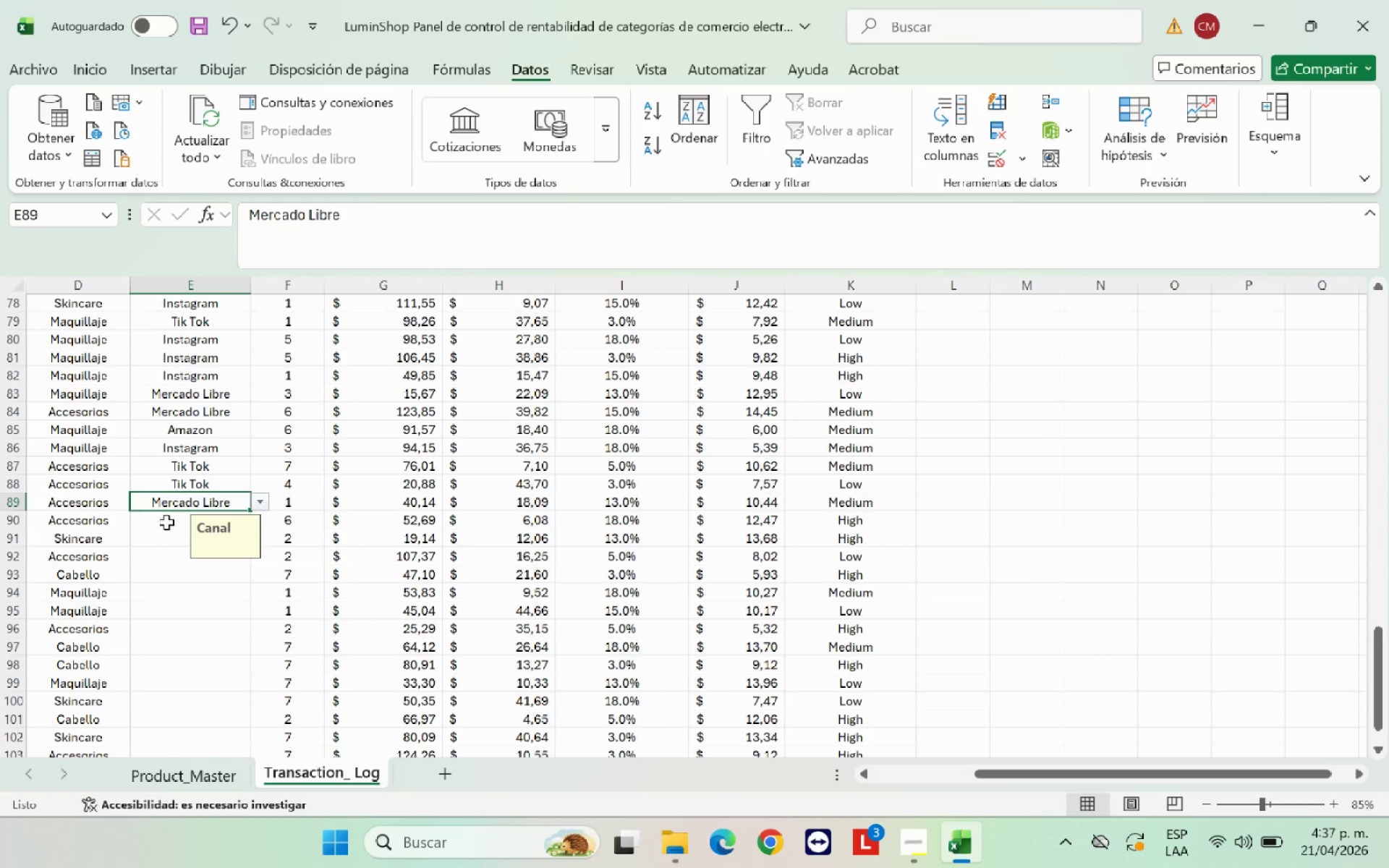 
left_click([166, 522])
 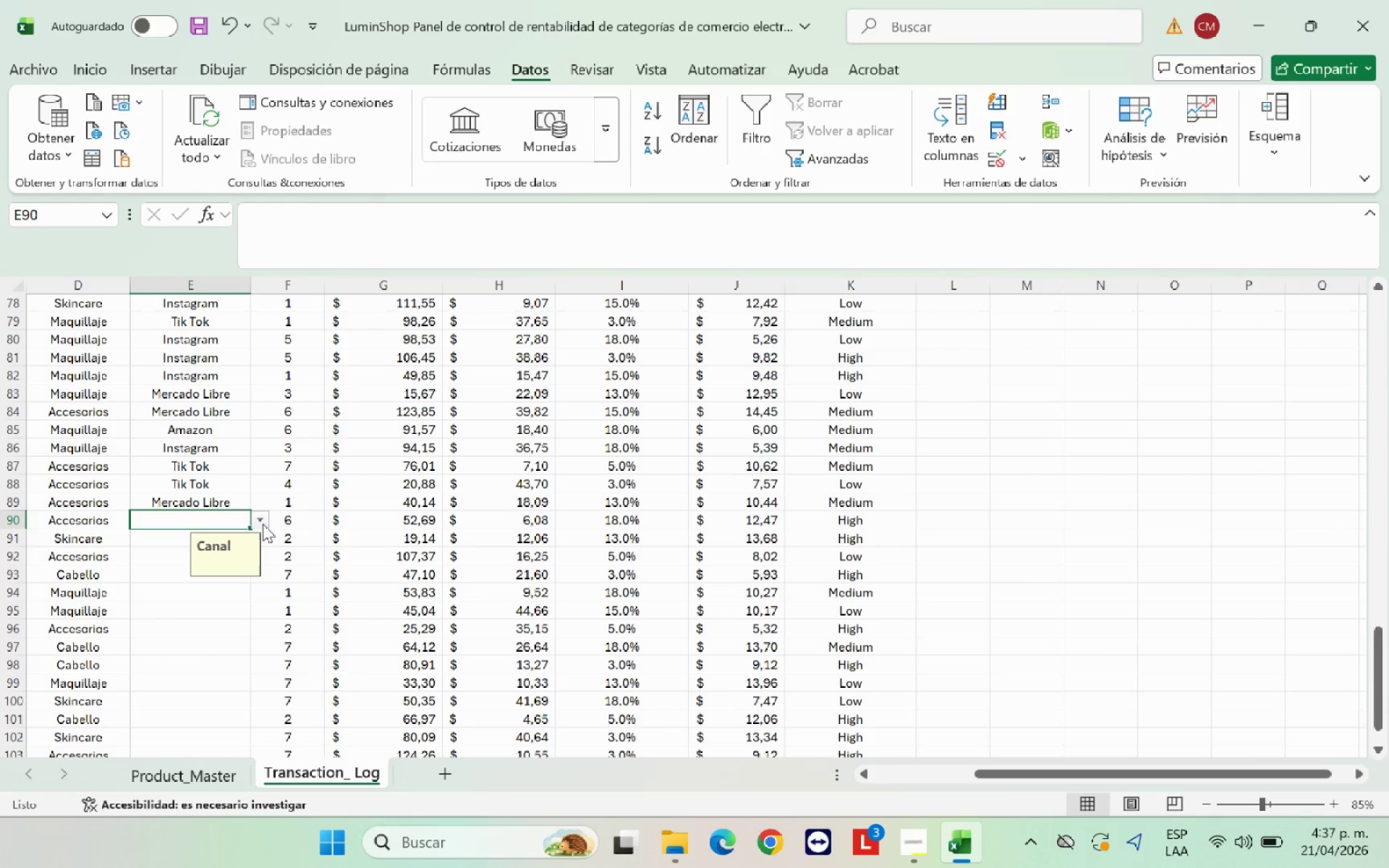 
left_click([263, 524])
 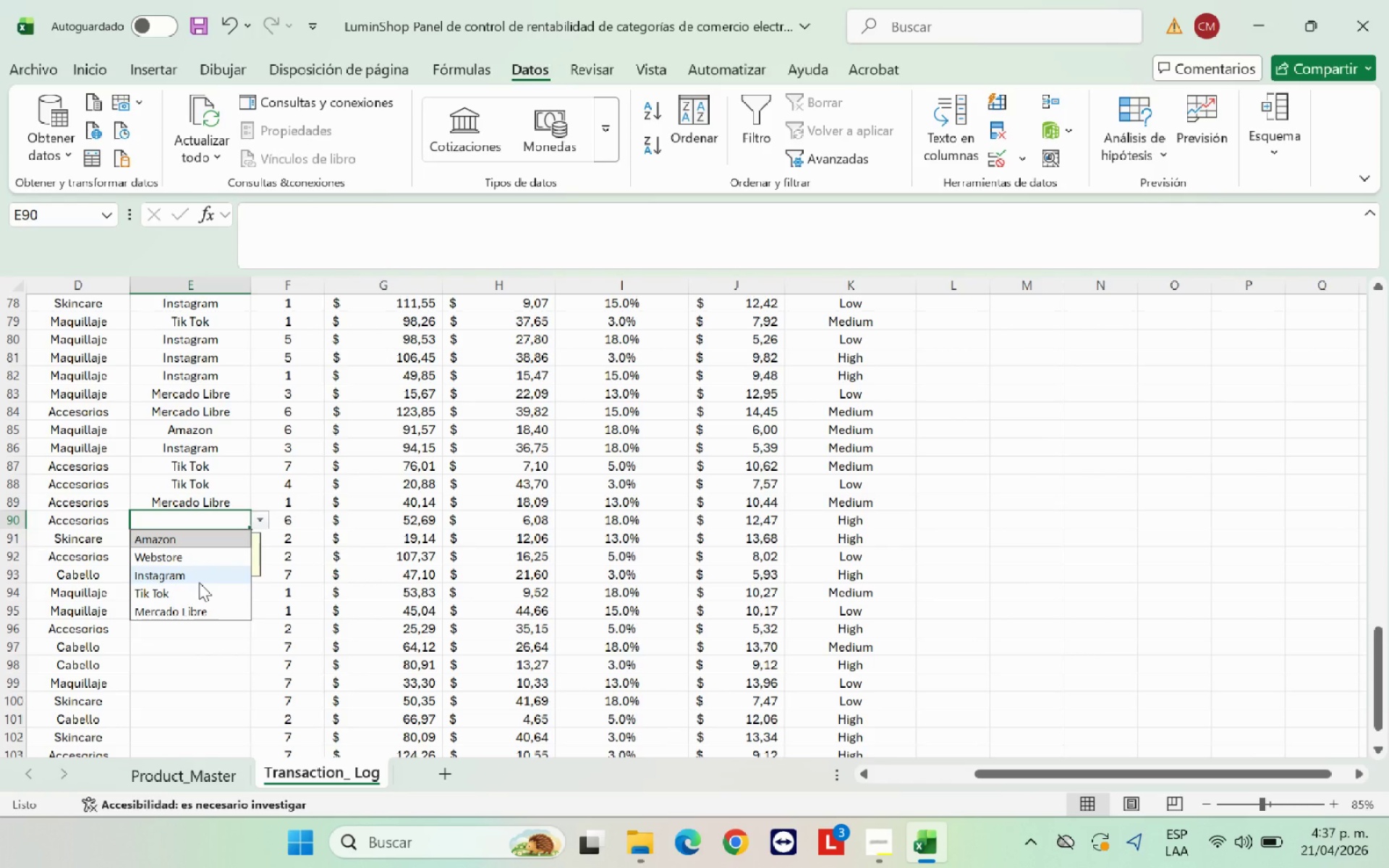 
left_click([199, 582])
 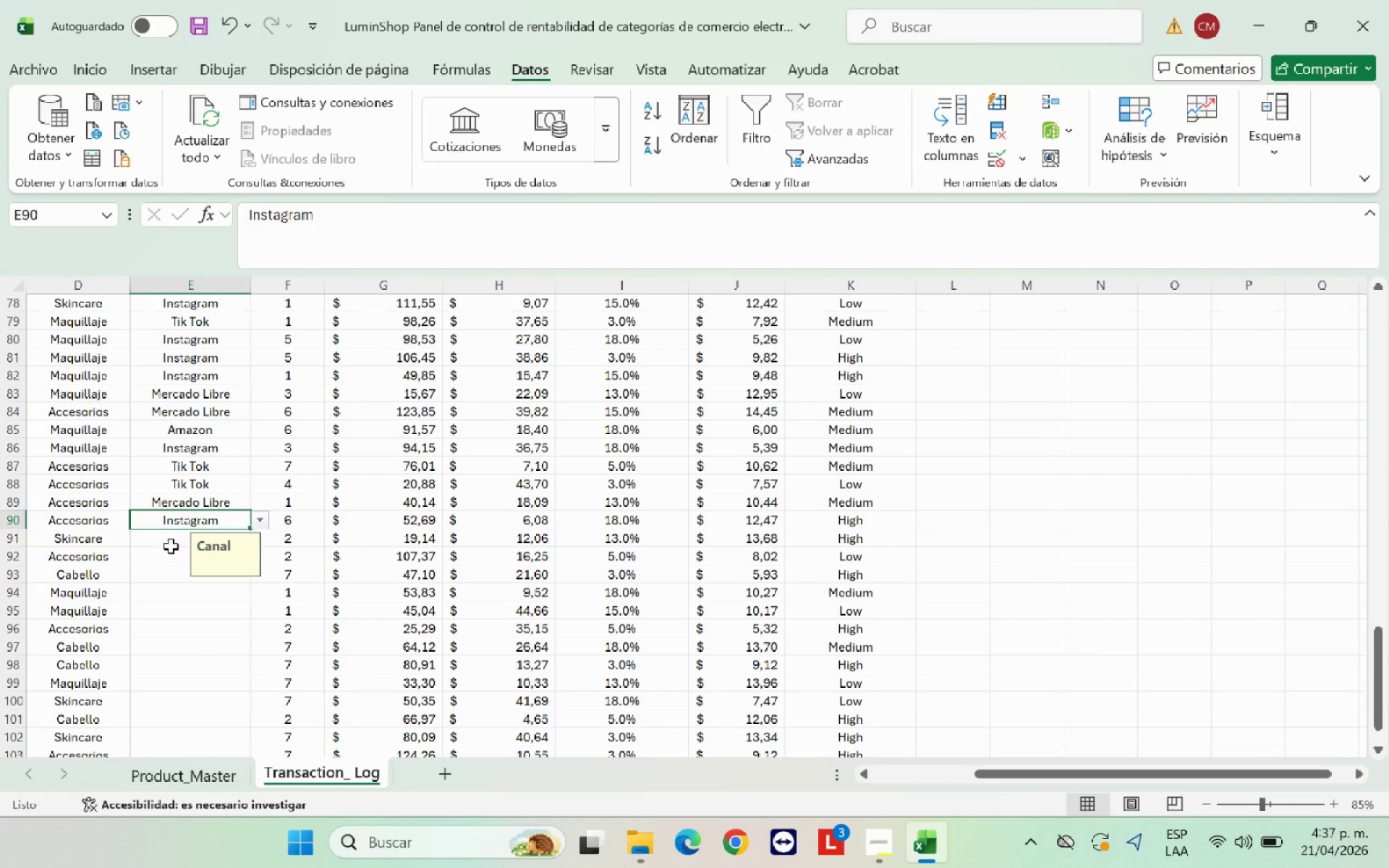 
left_click([171, 546])
 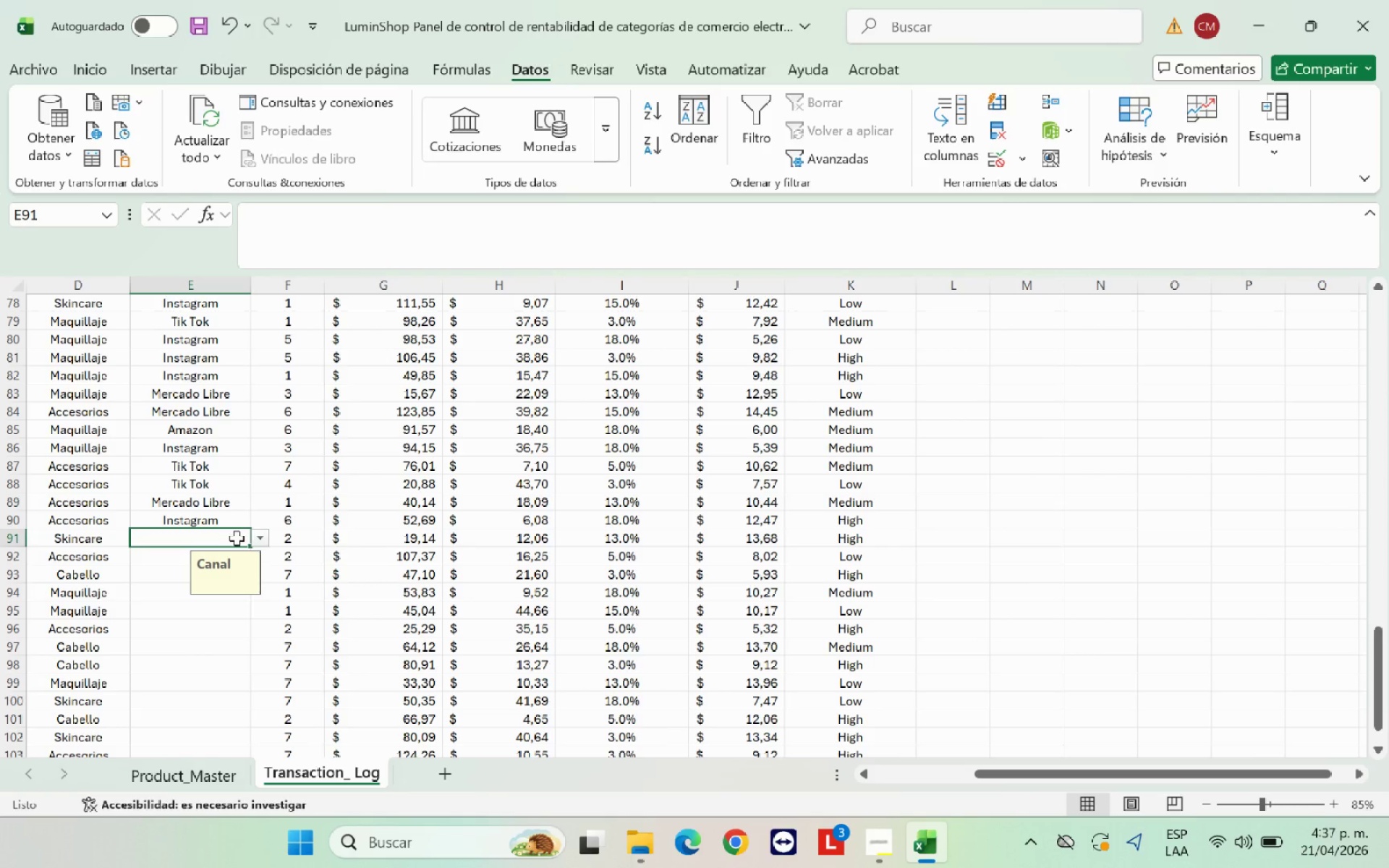 
mouse_move([240, 545])
 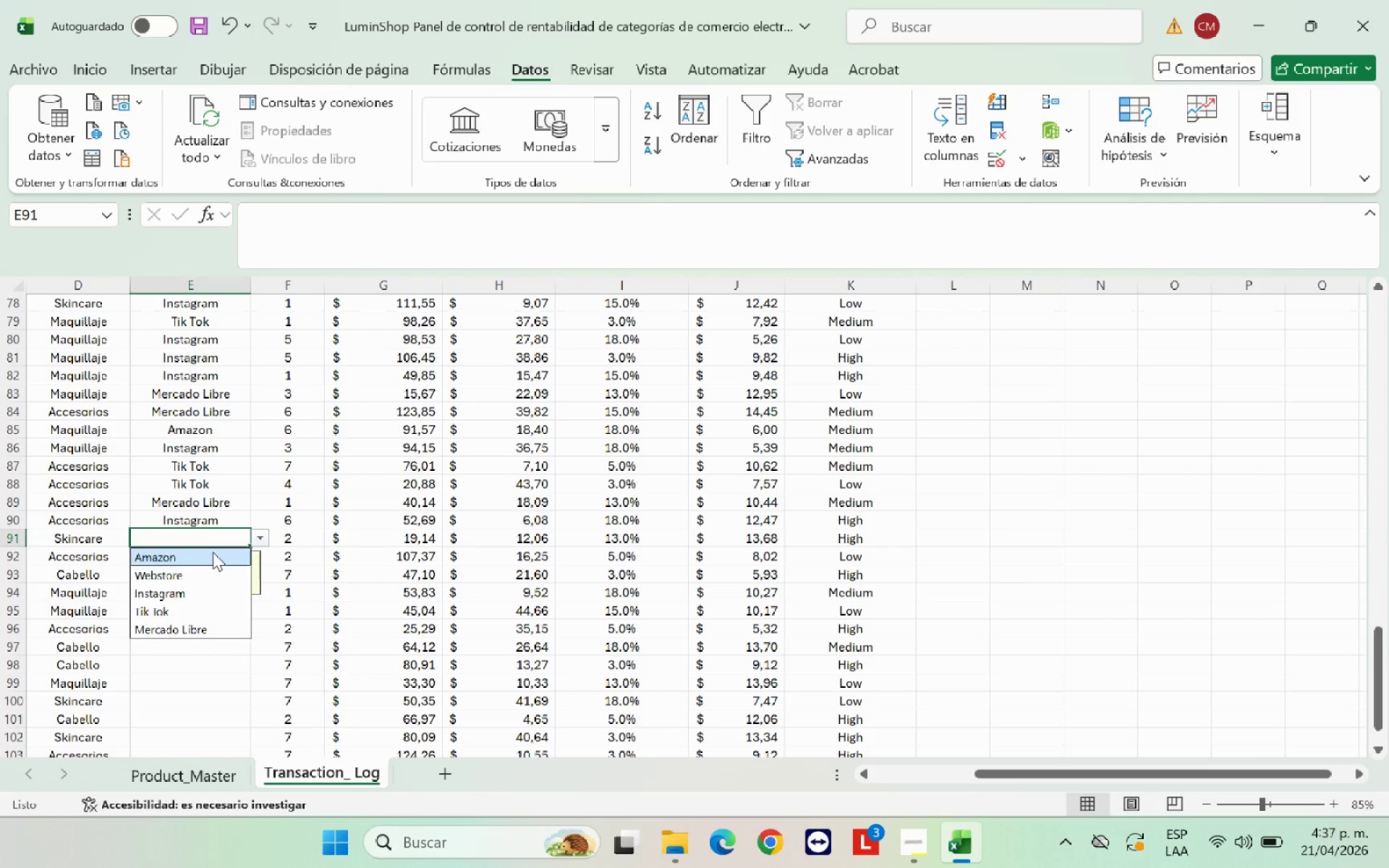 
left_click([213, 552])
 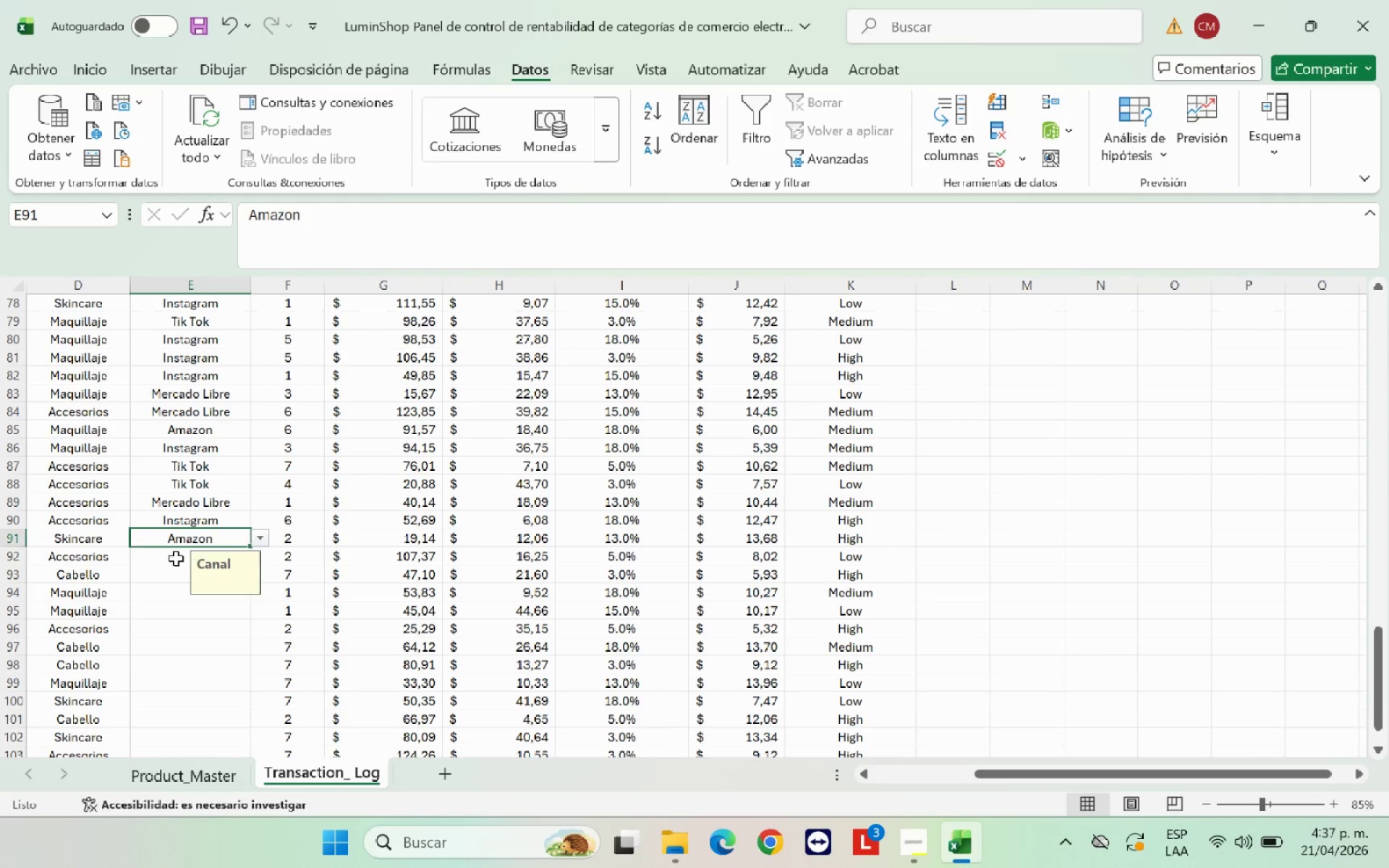 
left_click([176, 558])
 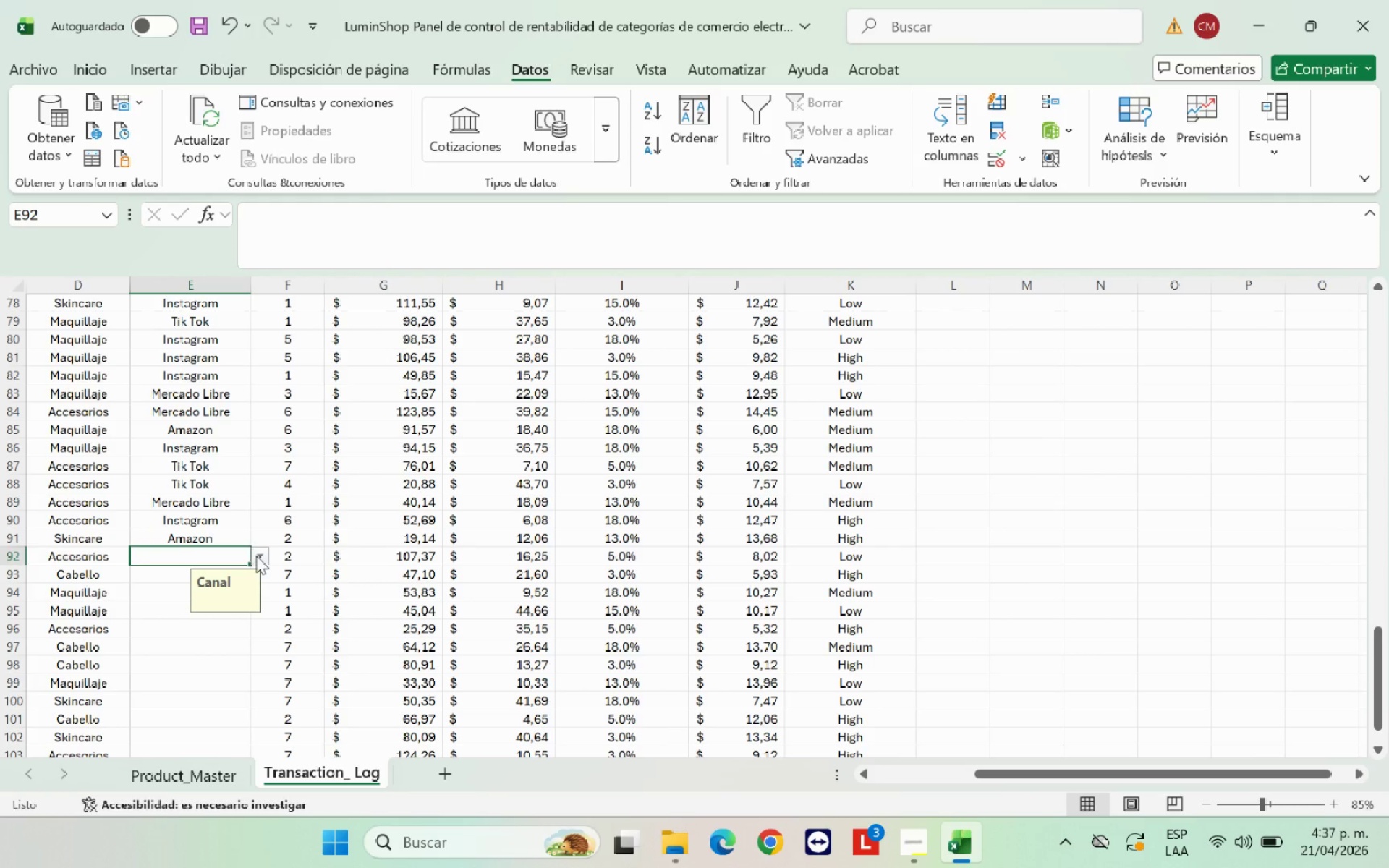 
left_click([256, 556])
 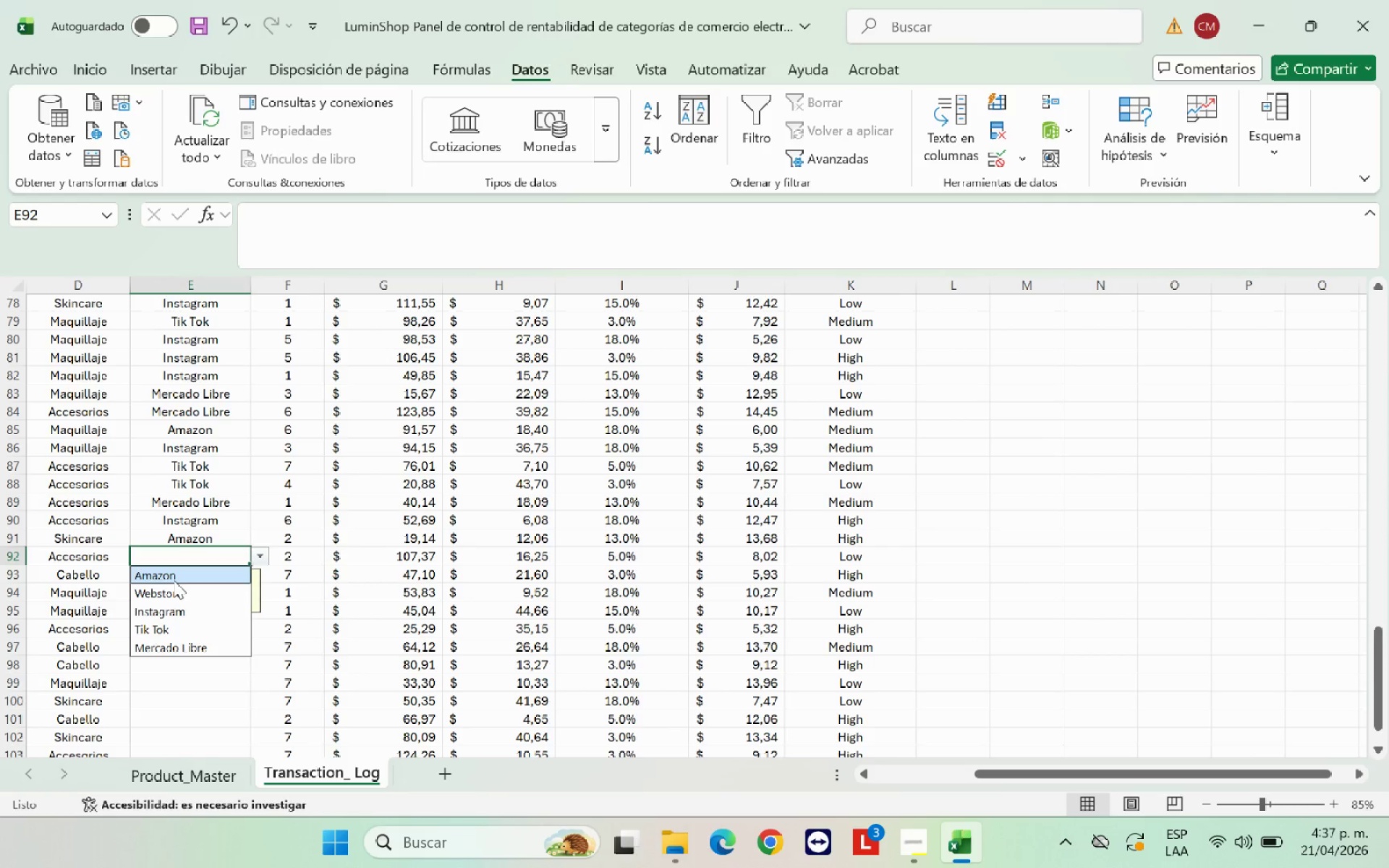 
left_click([174, 580])
 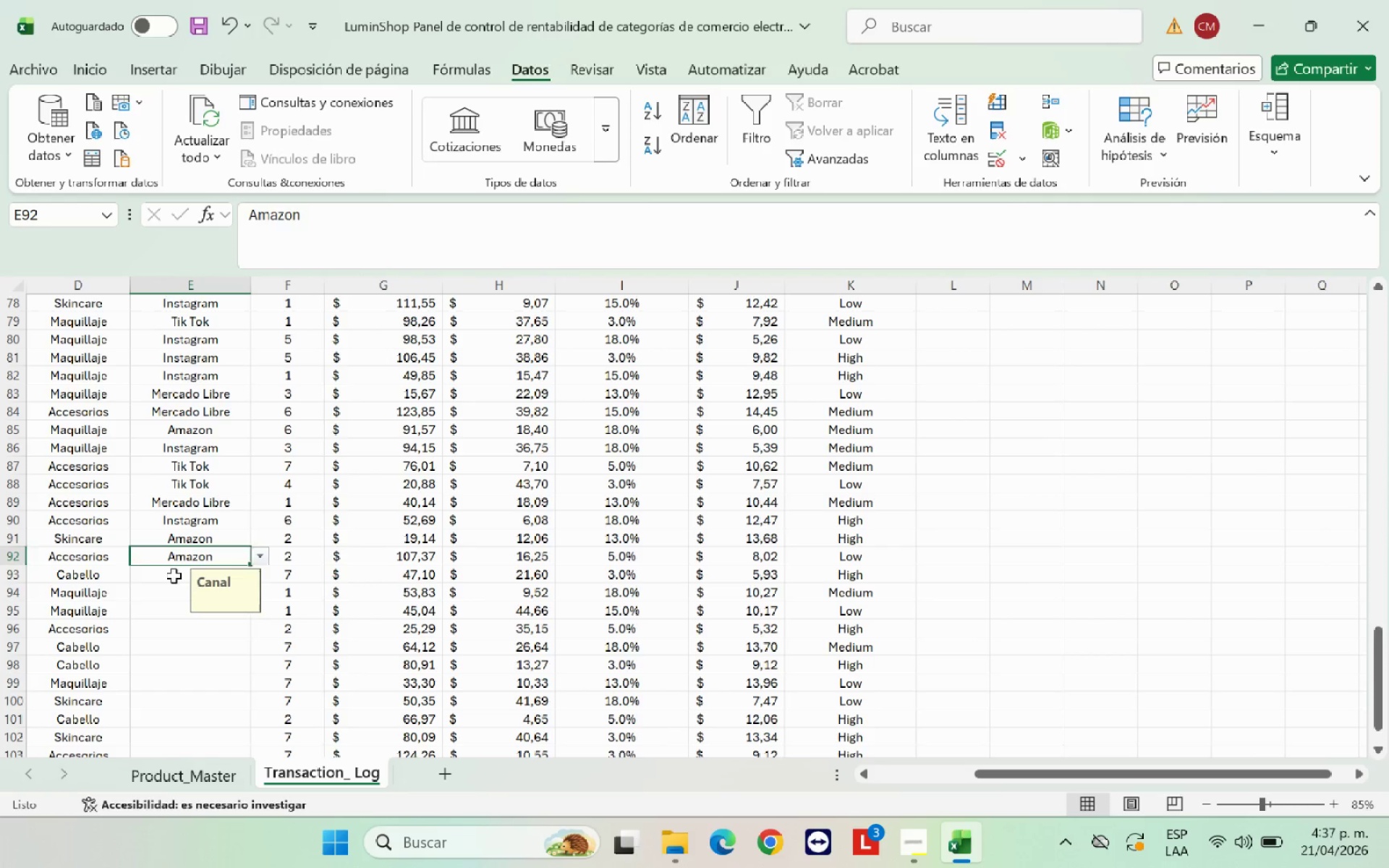 
left_click([174, 576])
 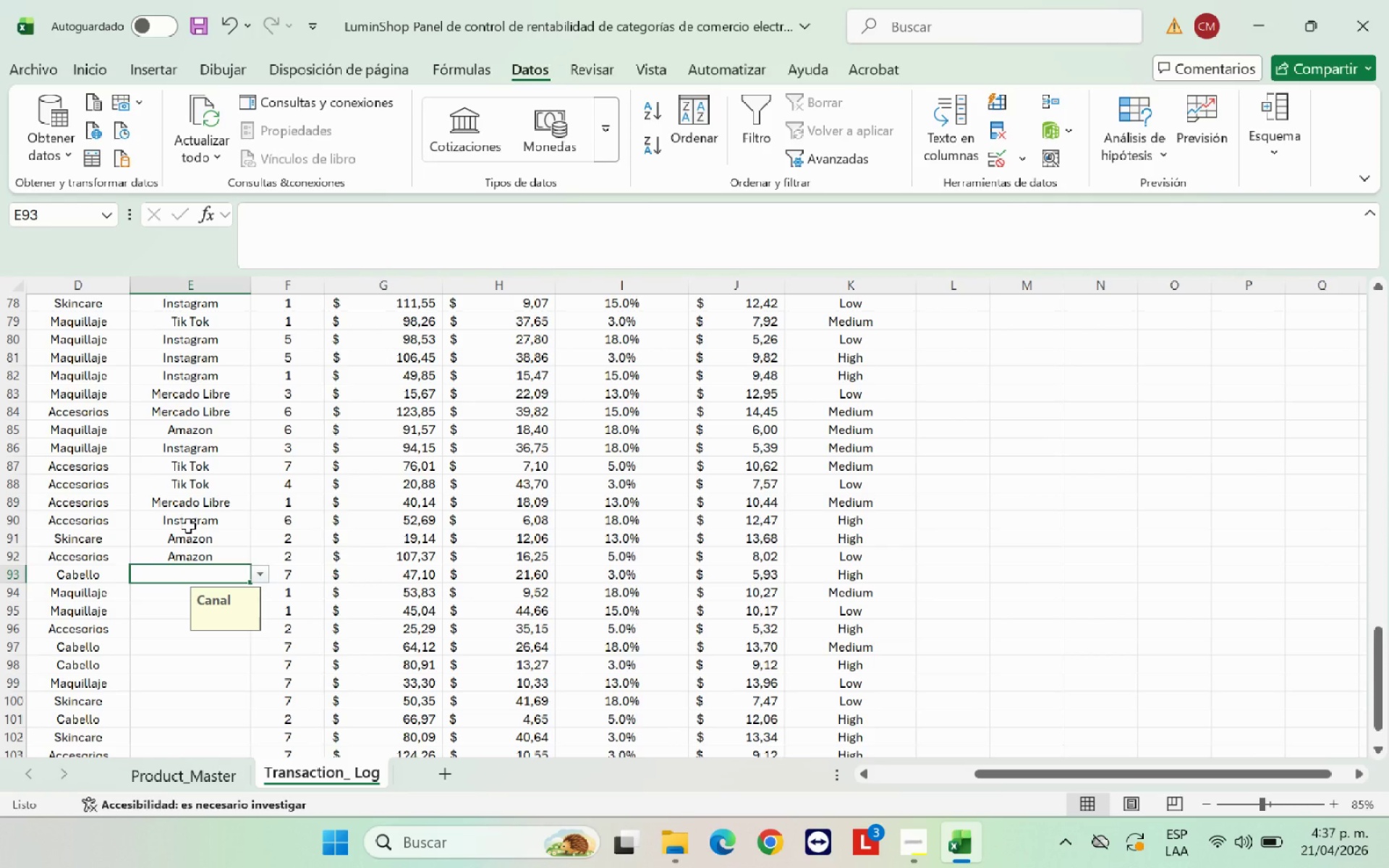 
wait(9.53)
 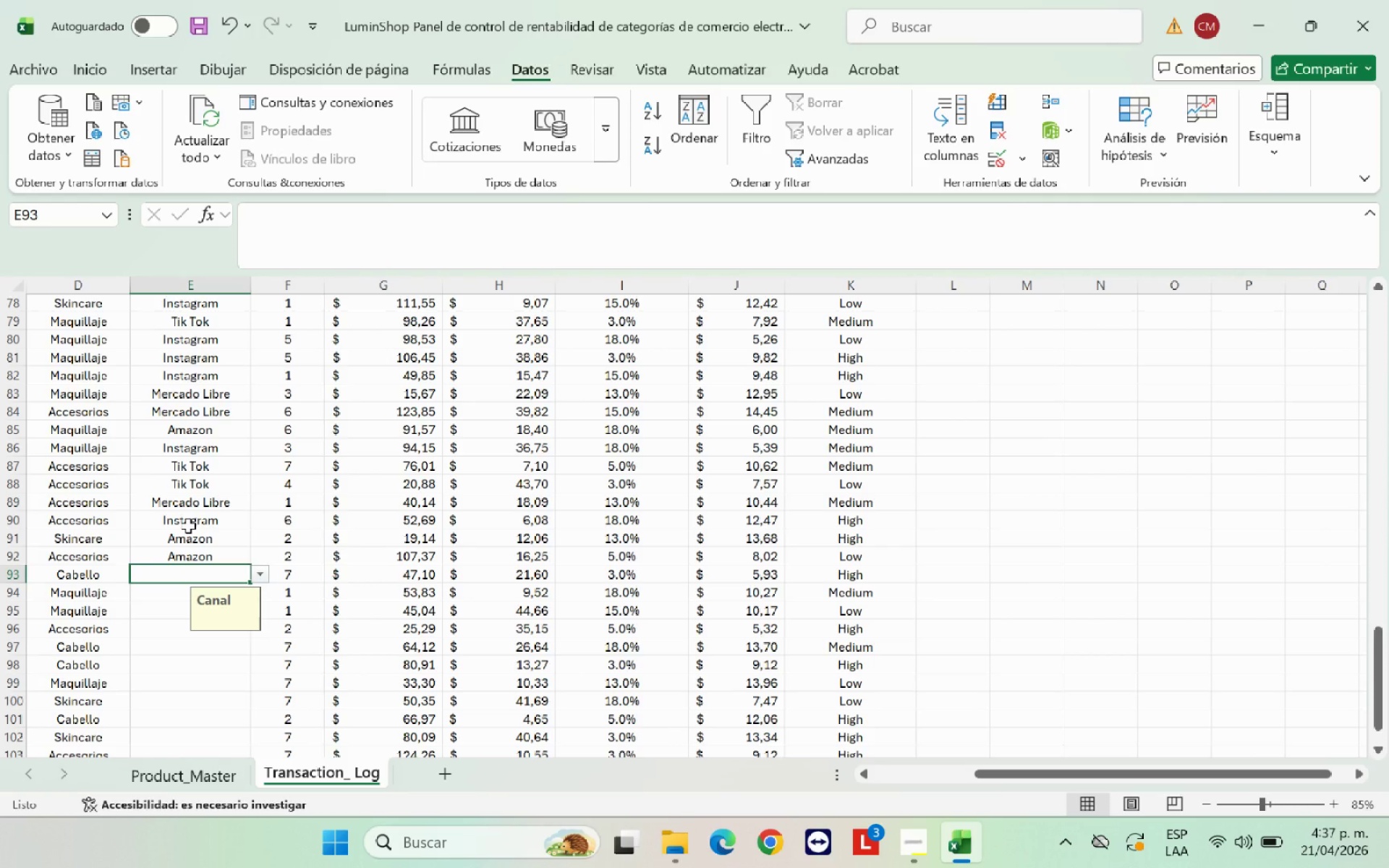 
left_click([167, 650])
 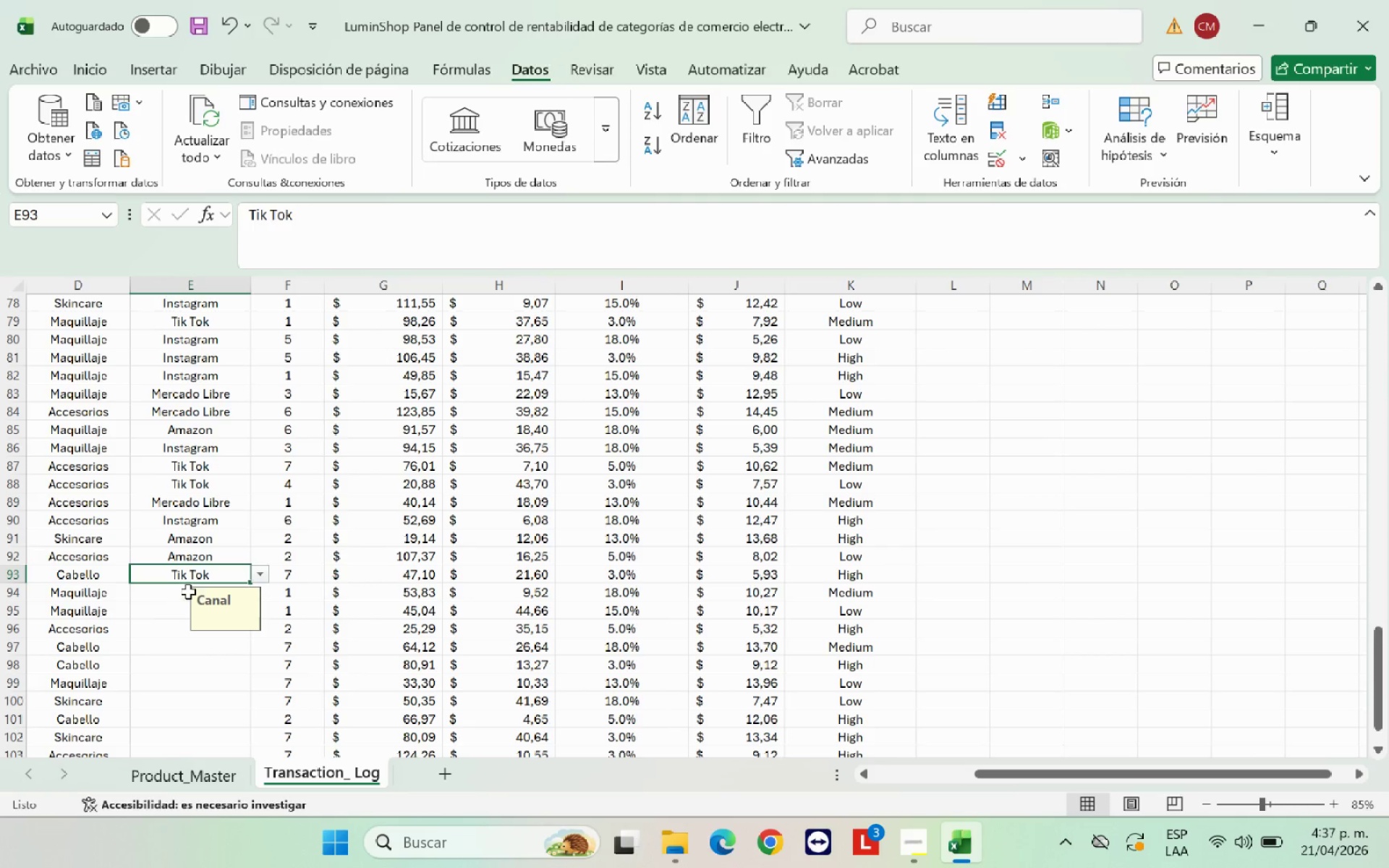 
left_click([183, 592])
 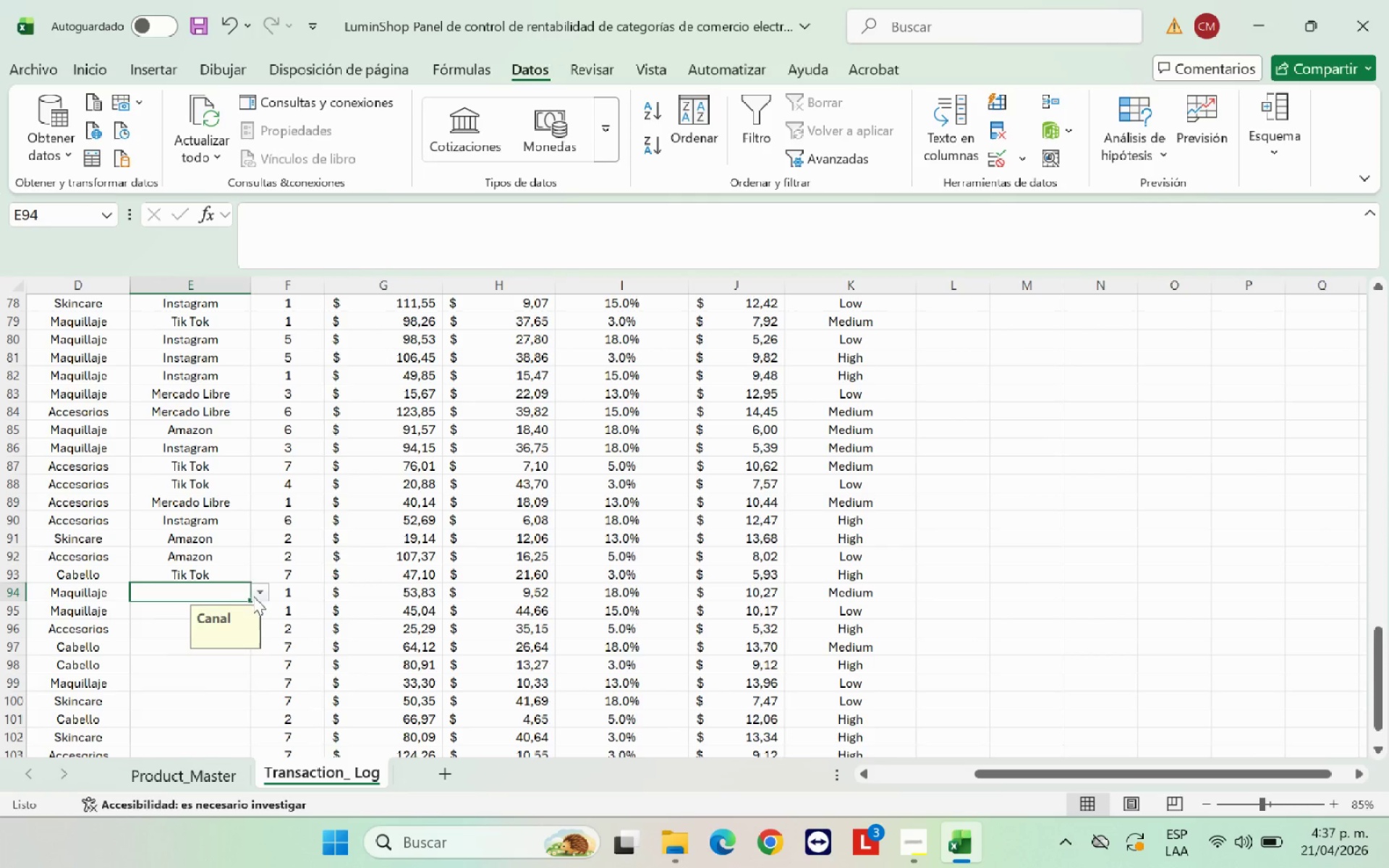 
left_click([255, 596])
 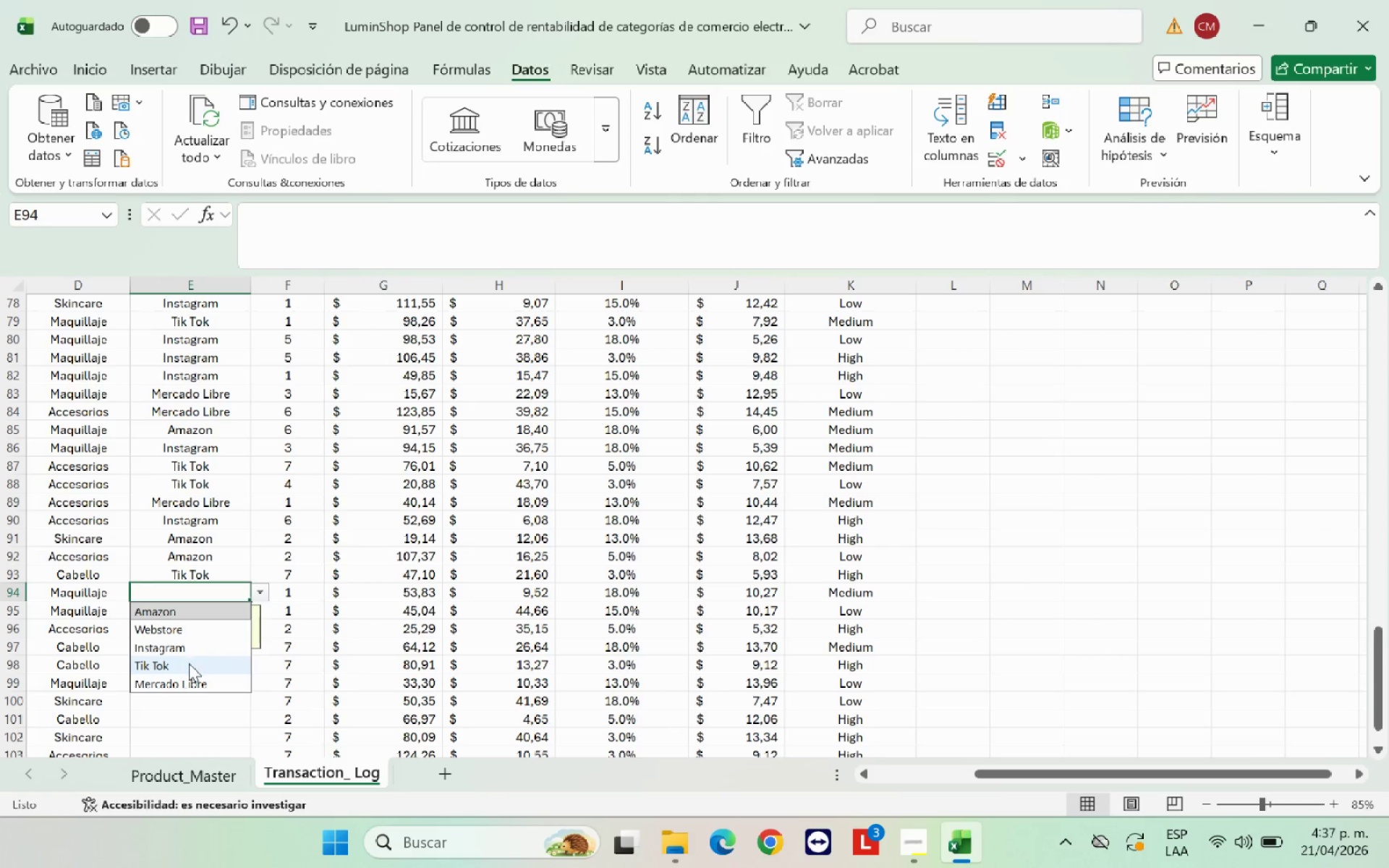 
left_click([189, 663])
 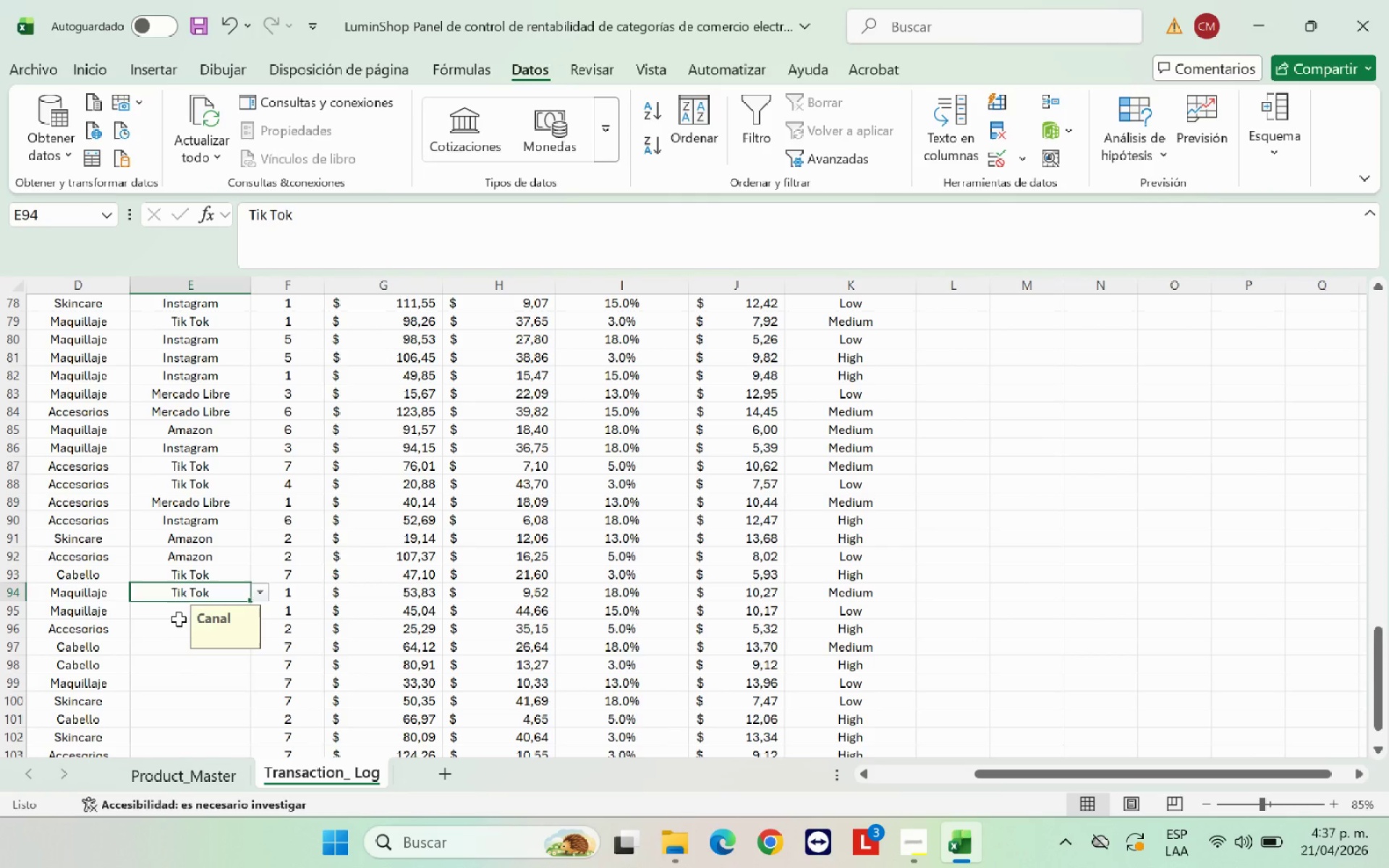 
left_click([179, 617])
 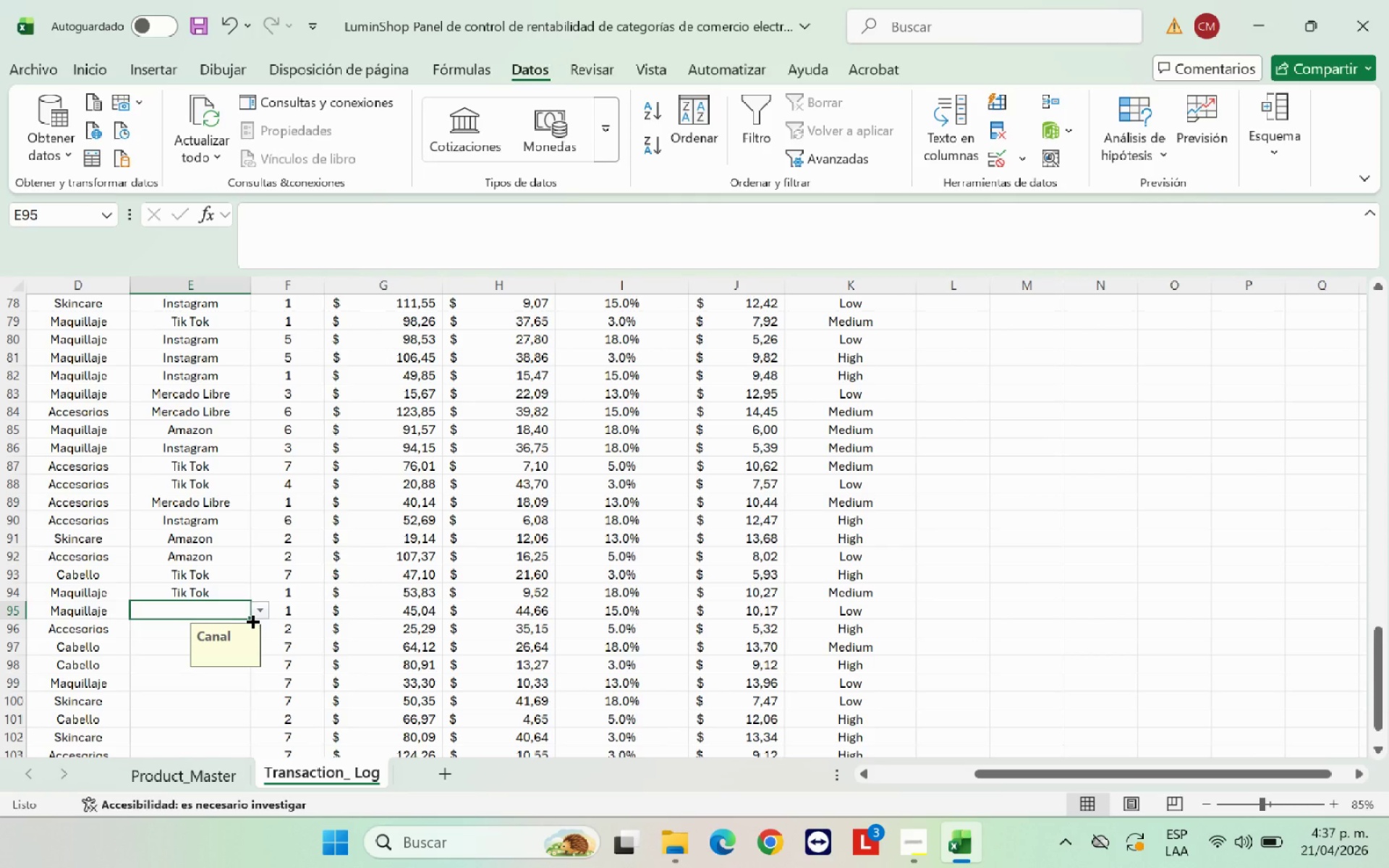 
left_click([258, 619])
 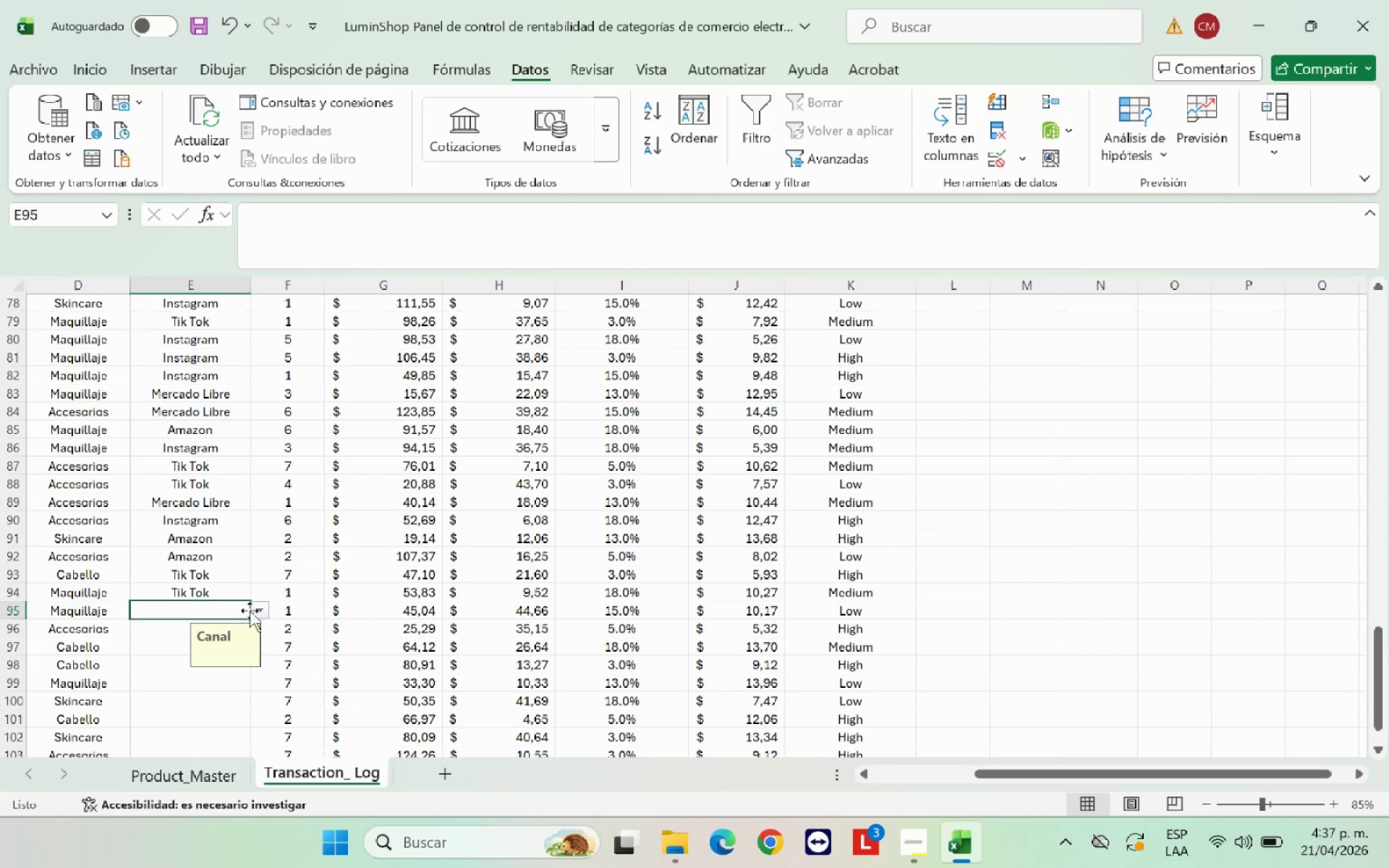 
double_click([258, 610])
 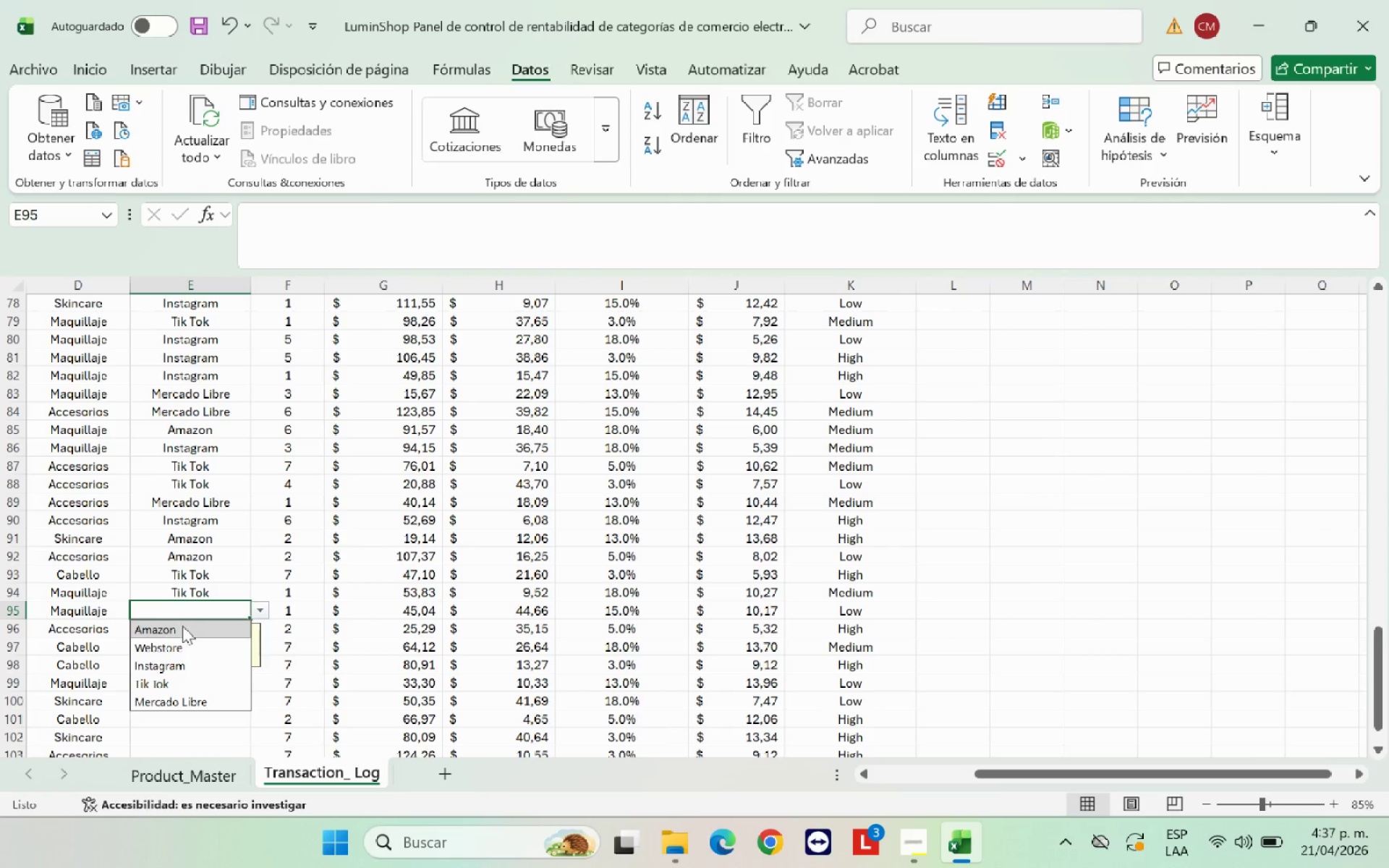 
left_click([182, 629])
 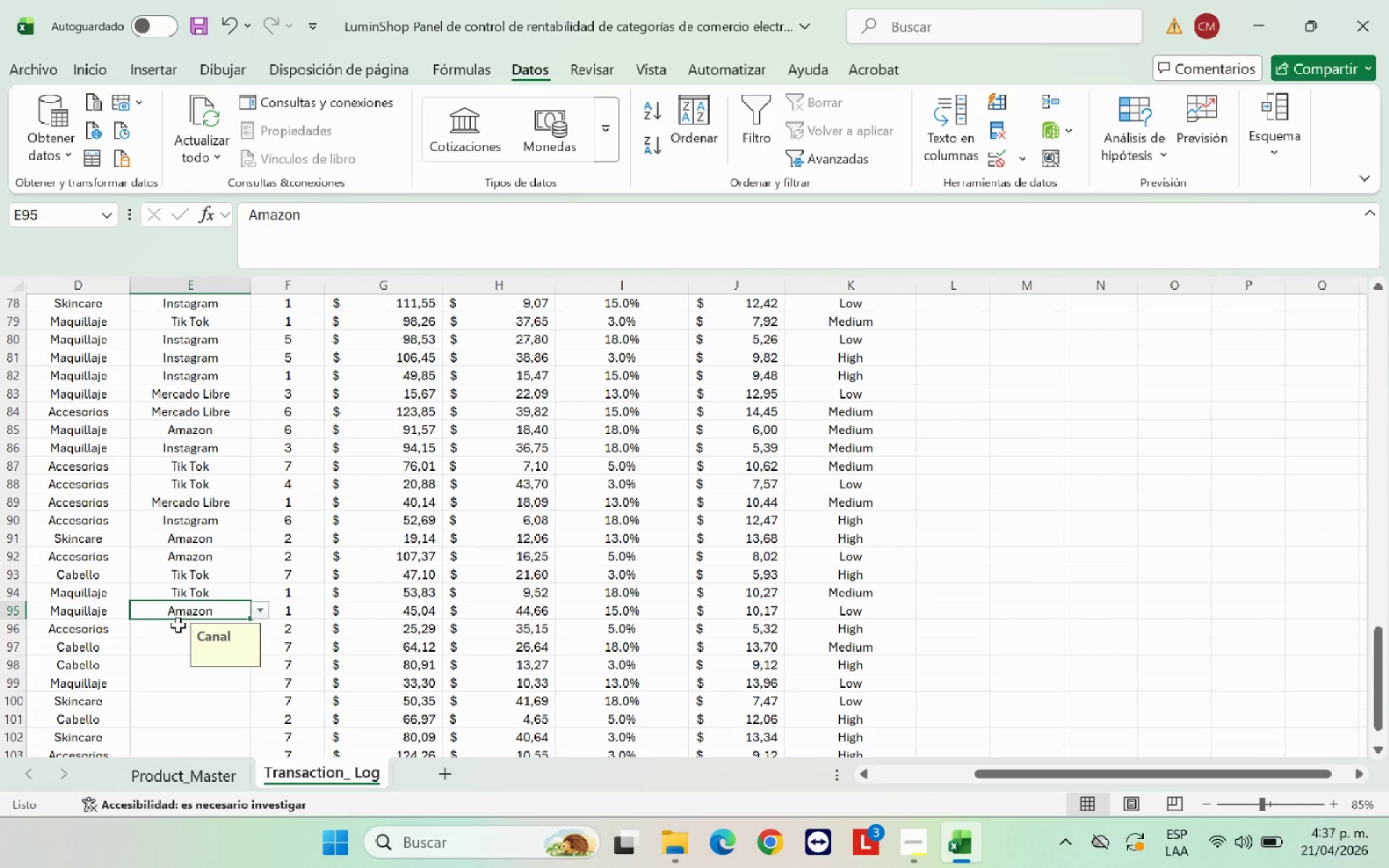 
left_click([178, 625])
 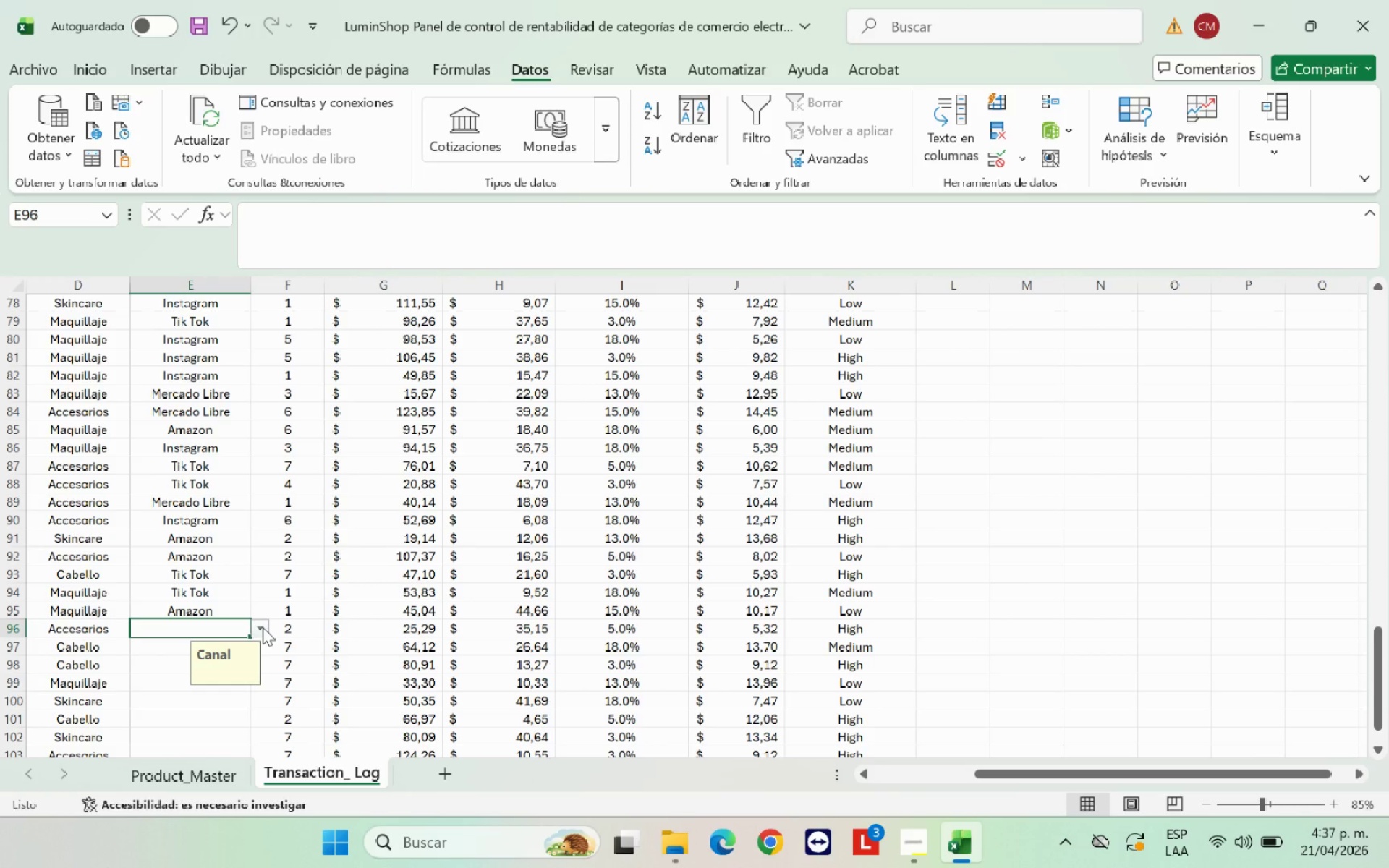 
wait(8.02)
 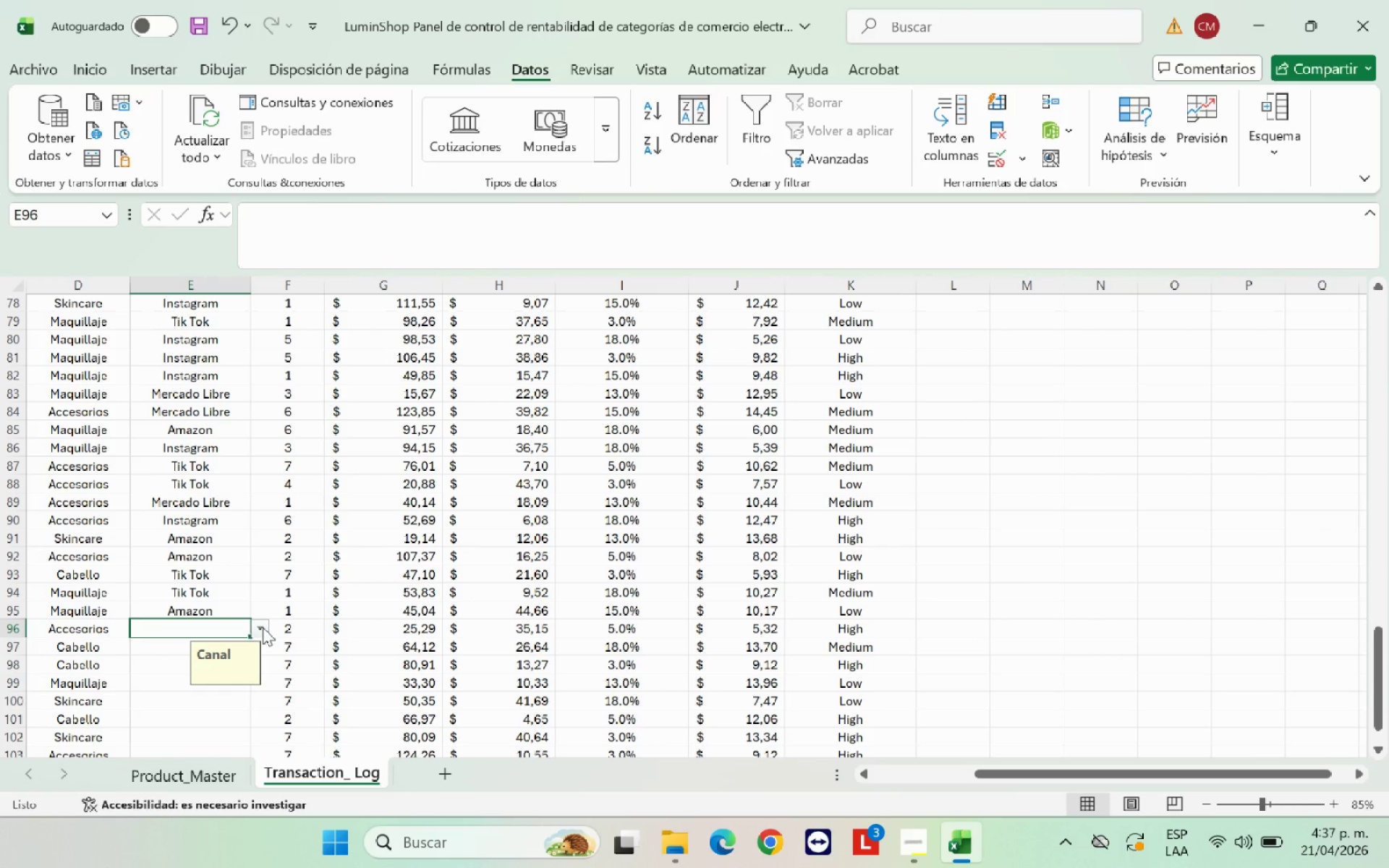 
left_click([263, 627])
 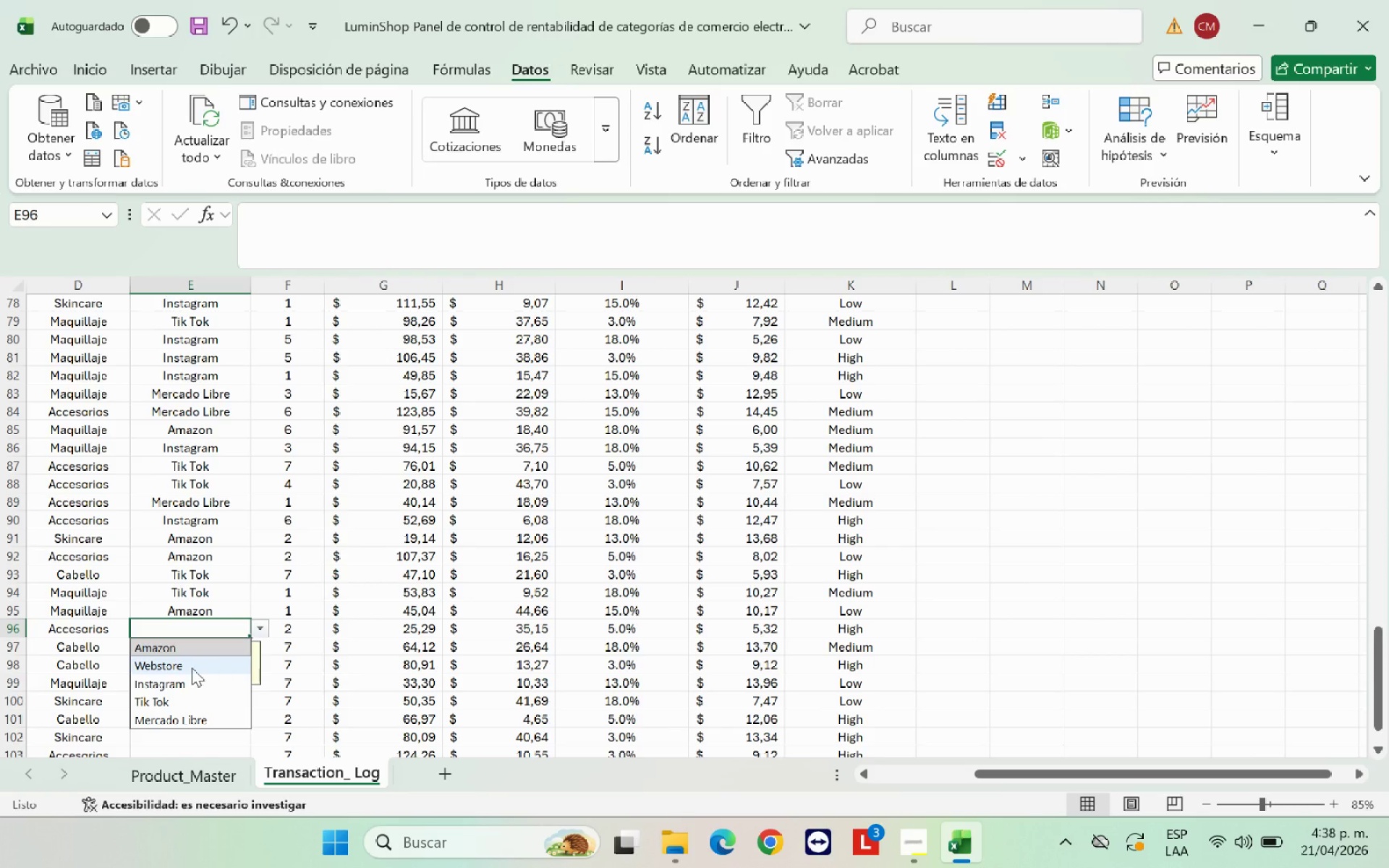 
left_click([189, 670])
 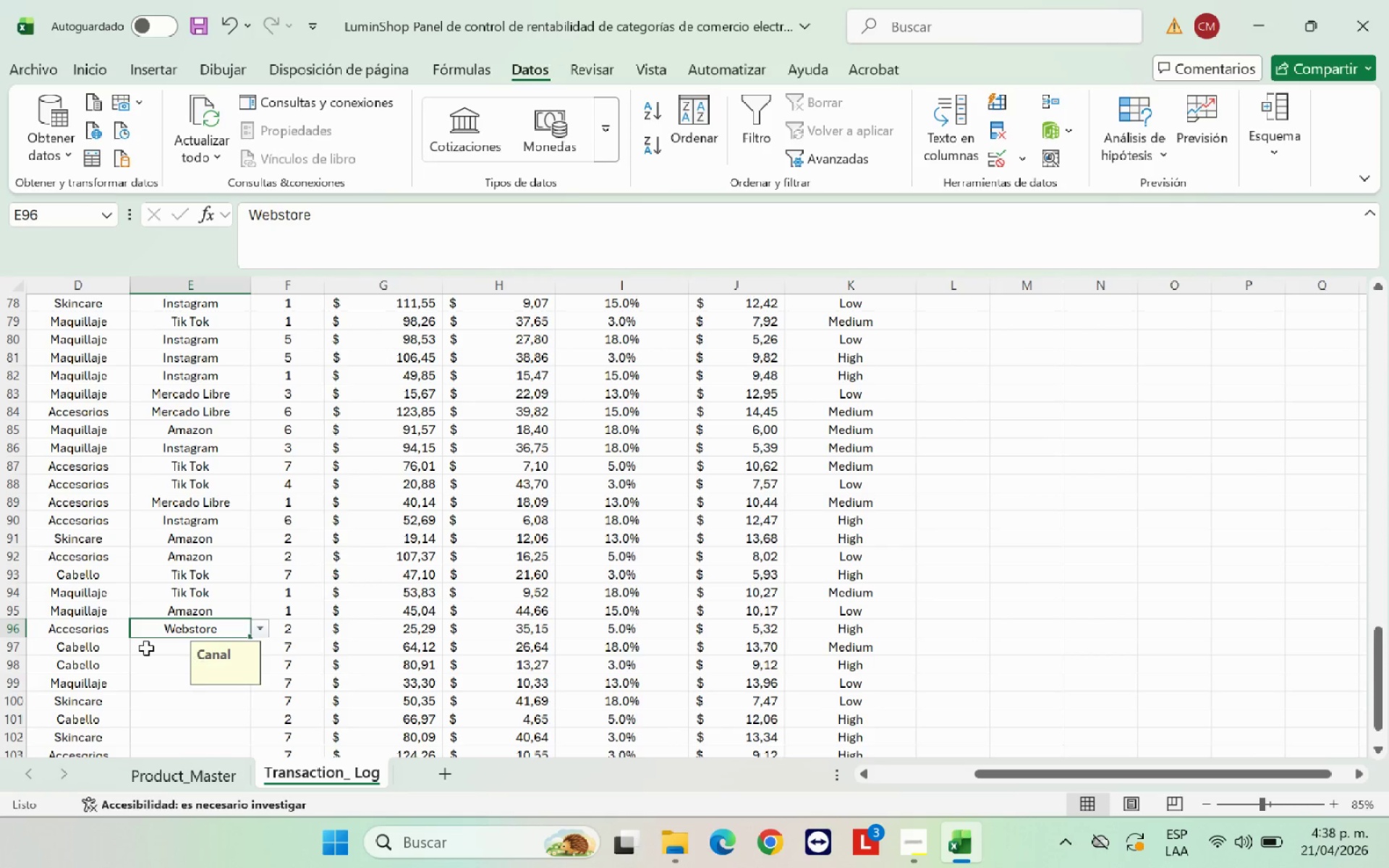 
left_click([145, 648])
 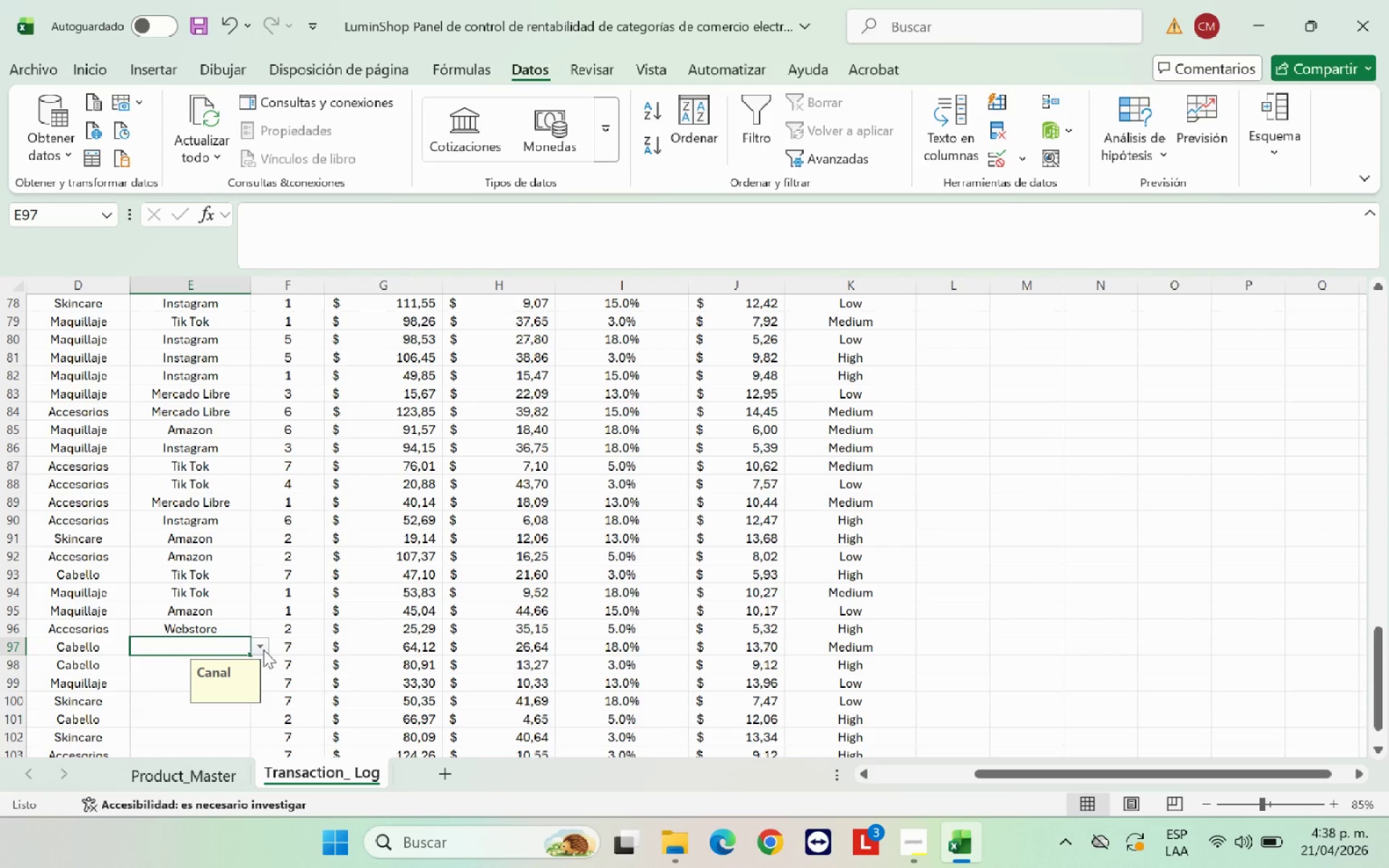 
left_click([263, 650])
 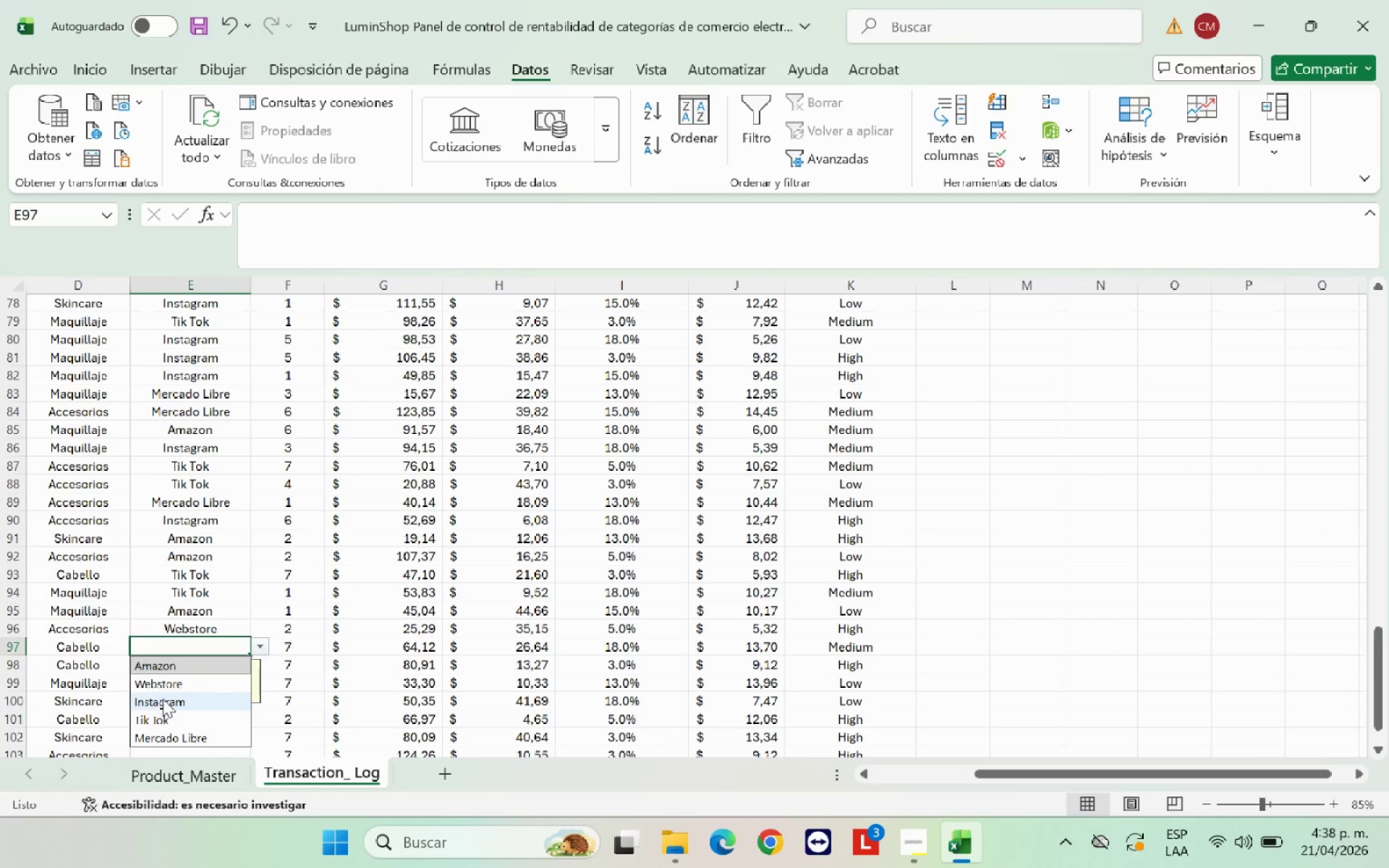 
left_click([171, 705])
 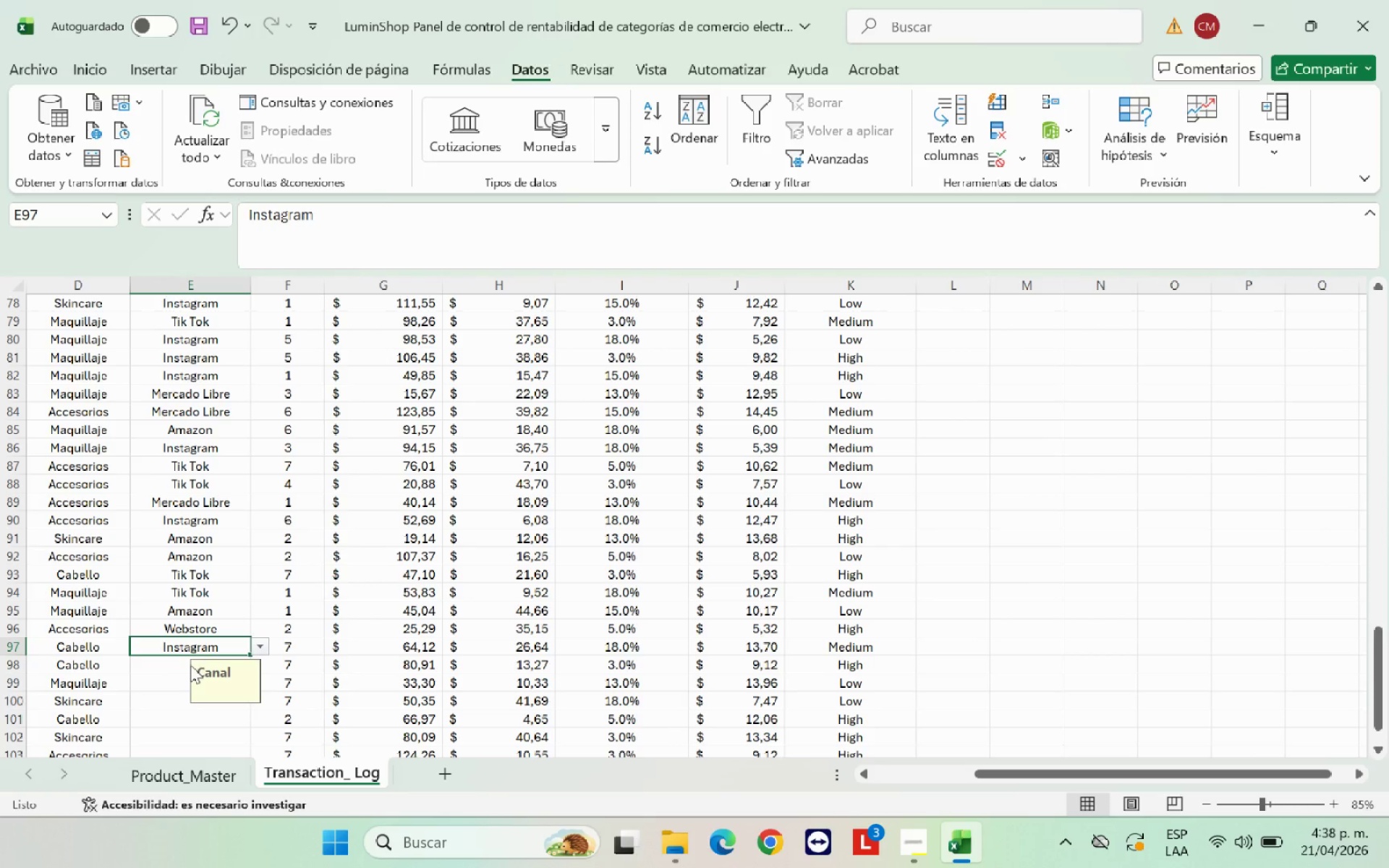 
left_click([182, 665])
 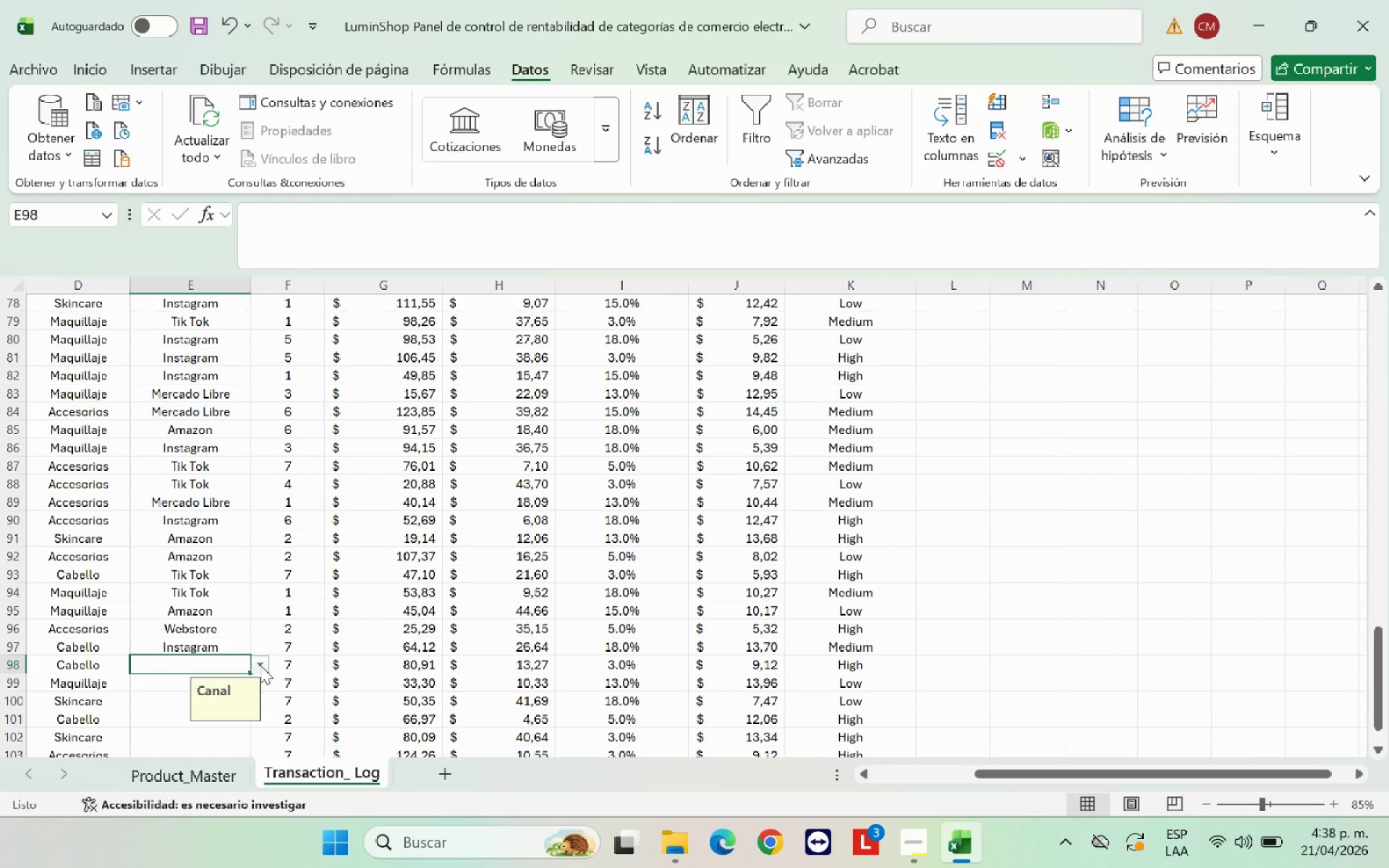 
left_click([260, 665])
 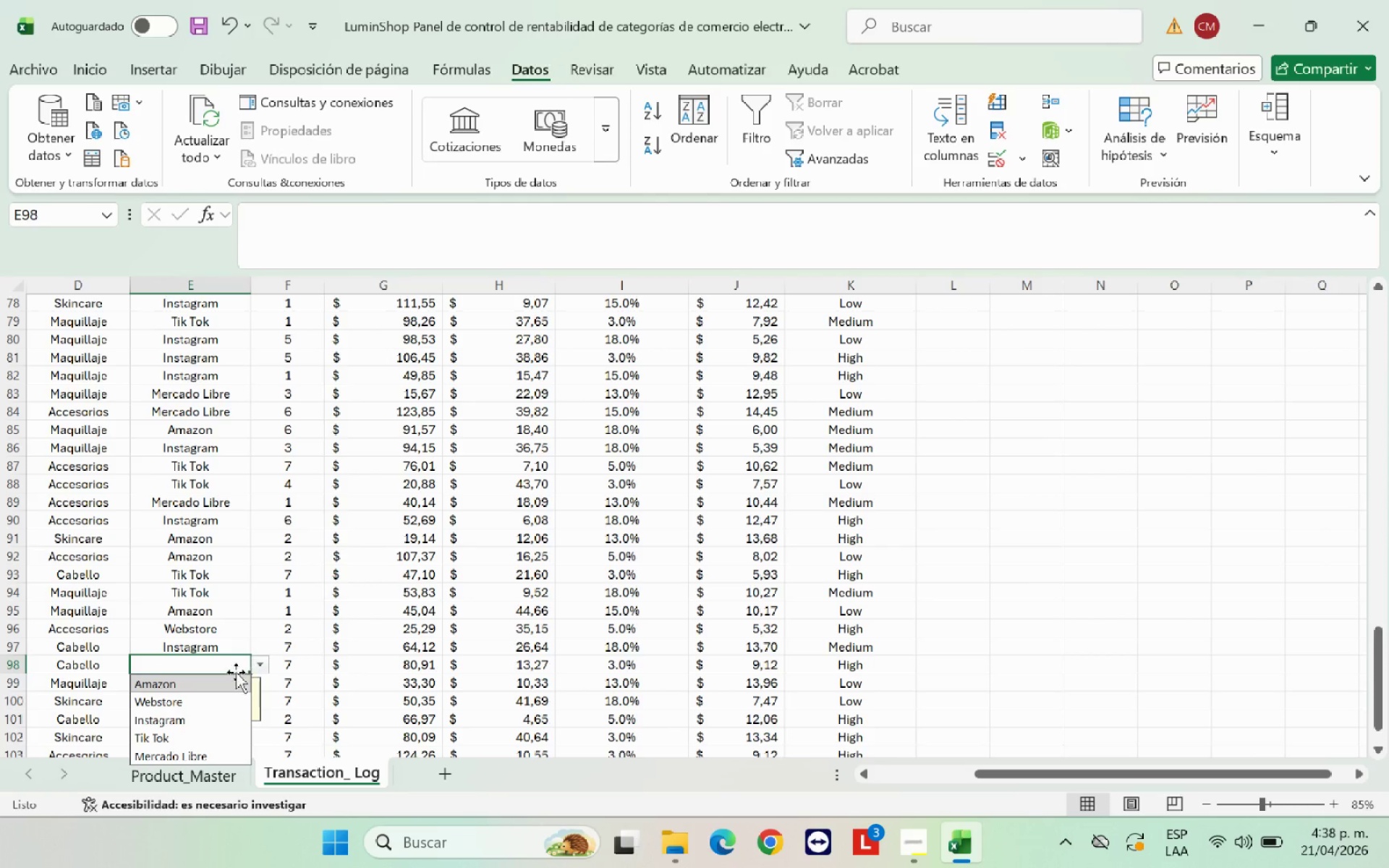 
left_click([176, 738])
 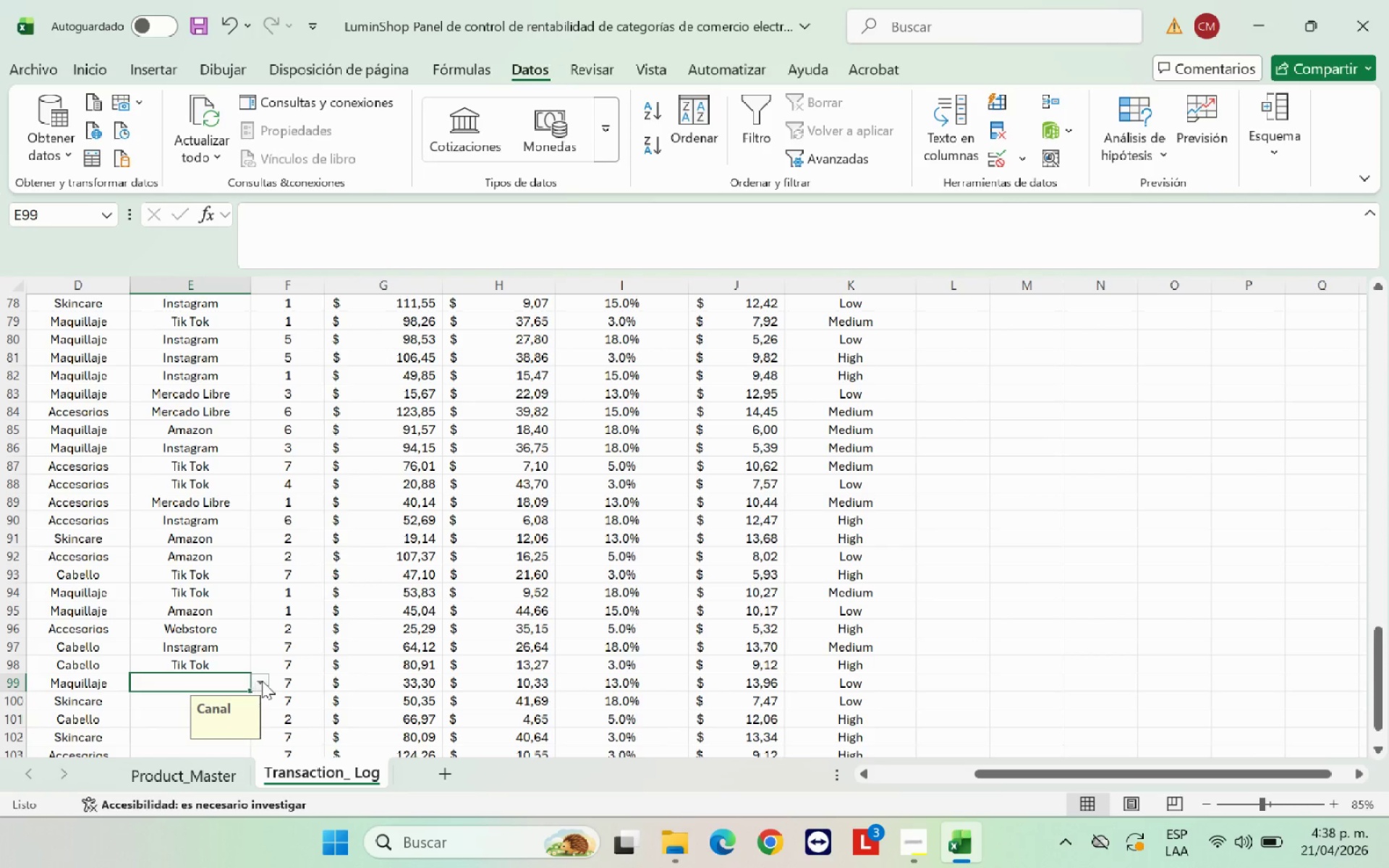 
left_click([262, 681])
 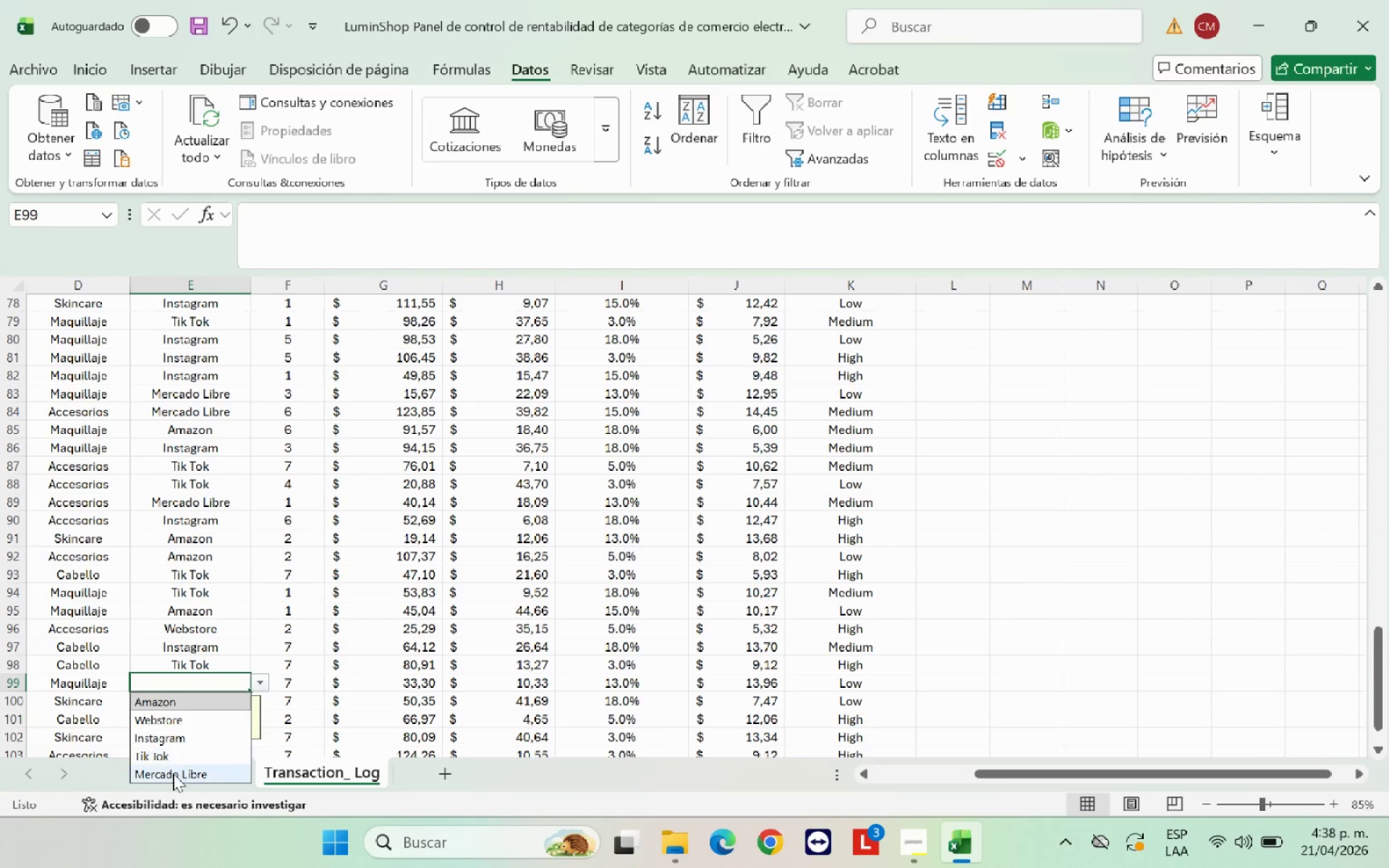 
left_click([175, 775])
 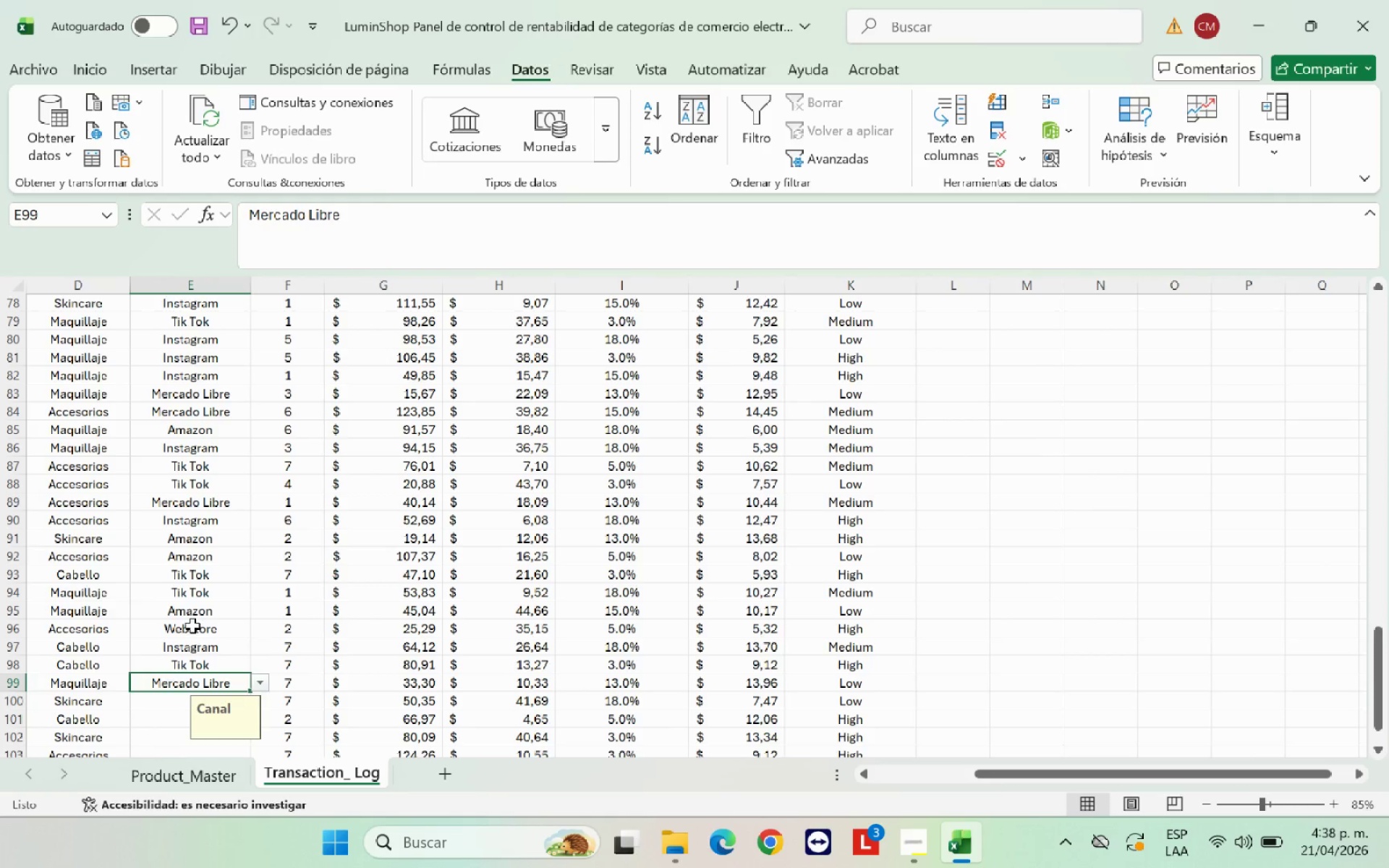 
left_click([197, 622])
 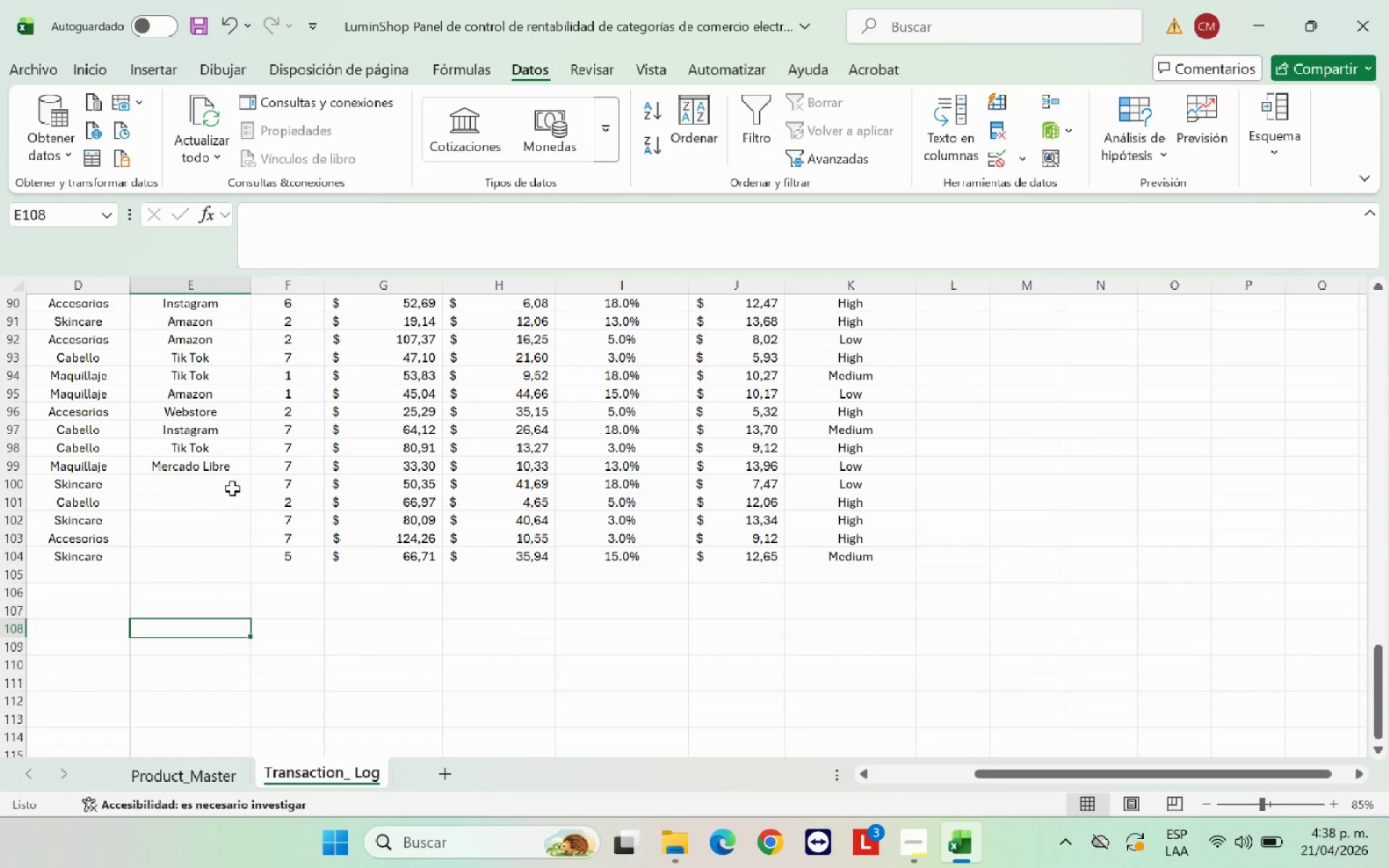 
scroll: coordinate [192, 626], scroll_direction: down, amount: 4.0
 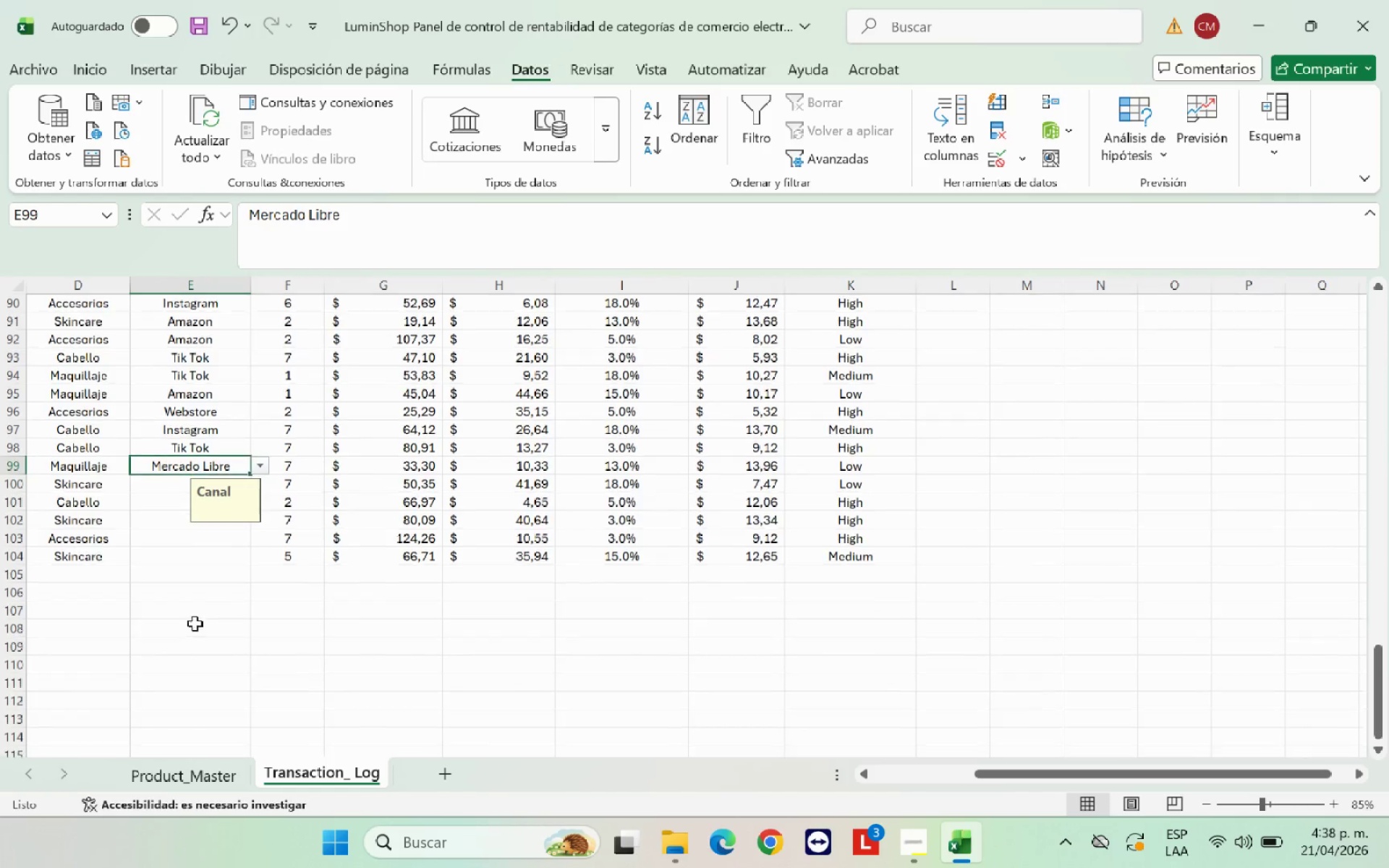 
left_click([226, 484])
 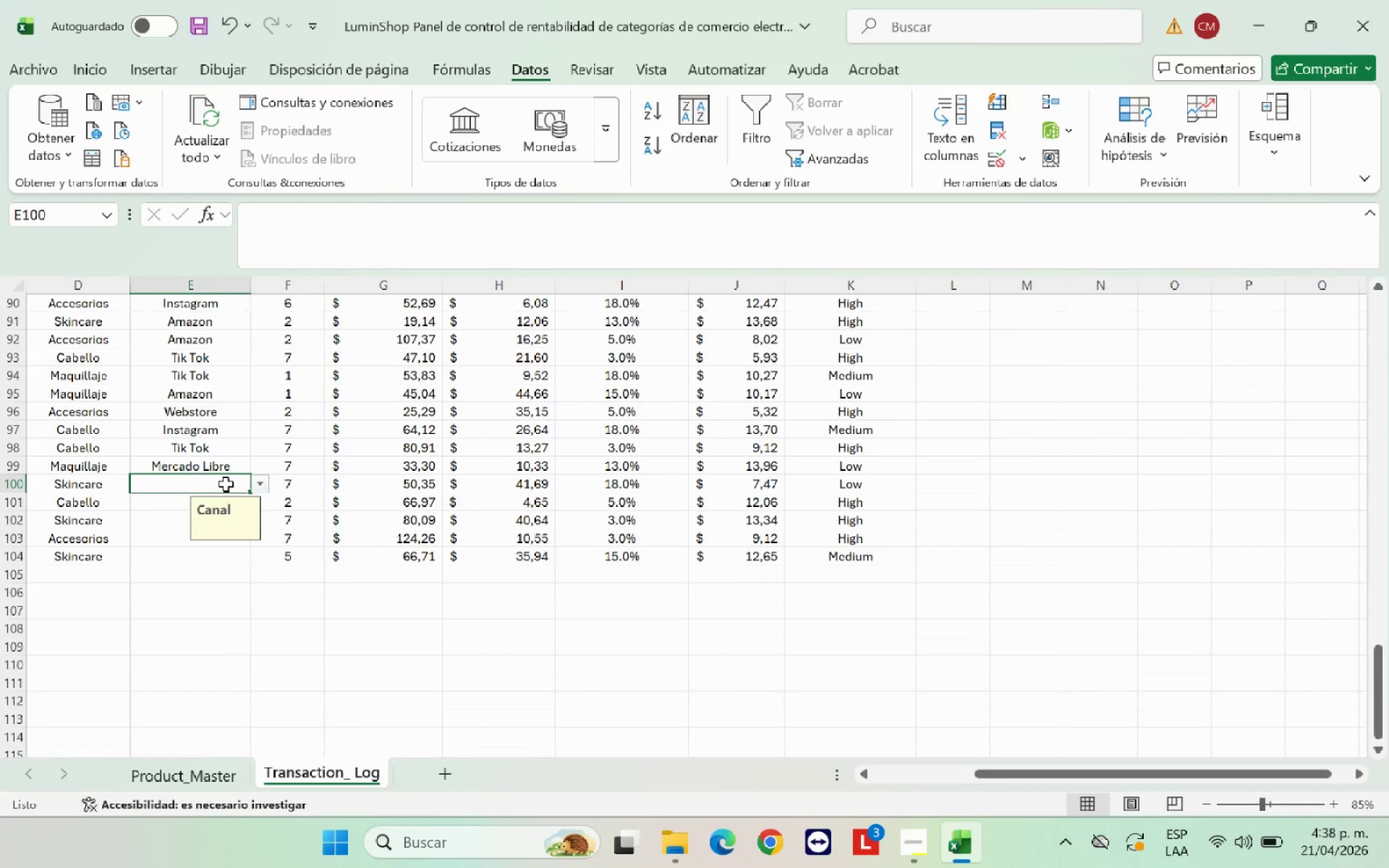 
left_click([258, 491])
 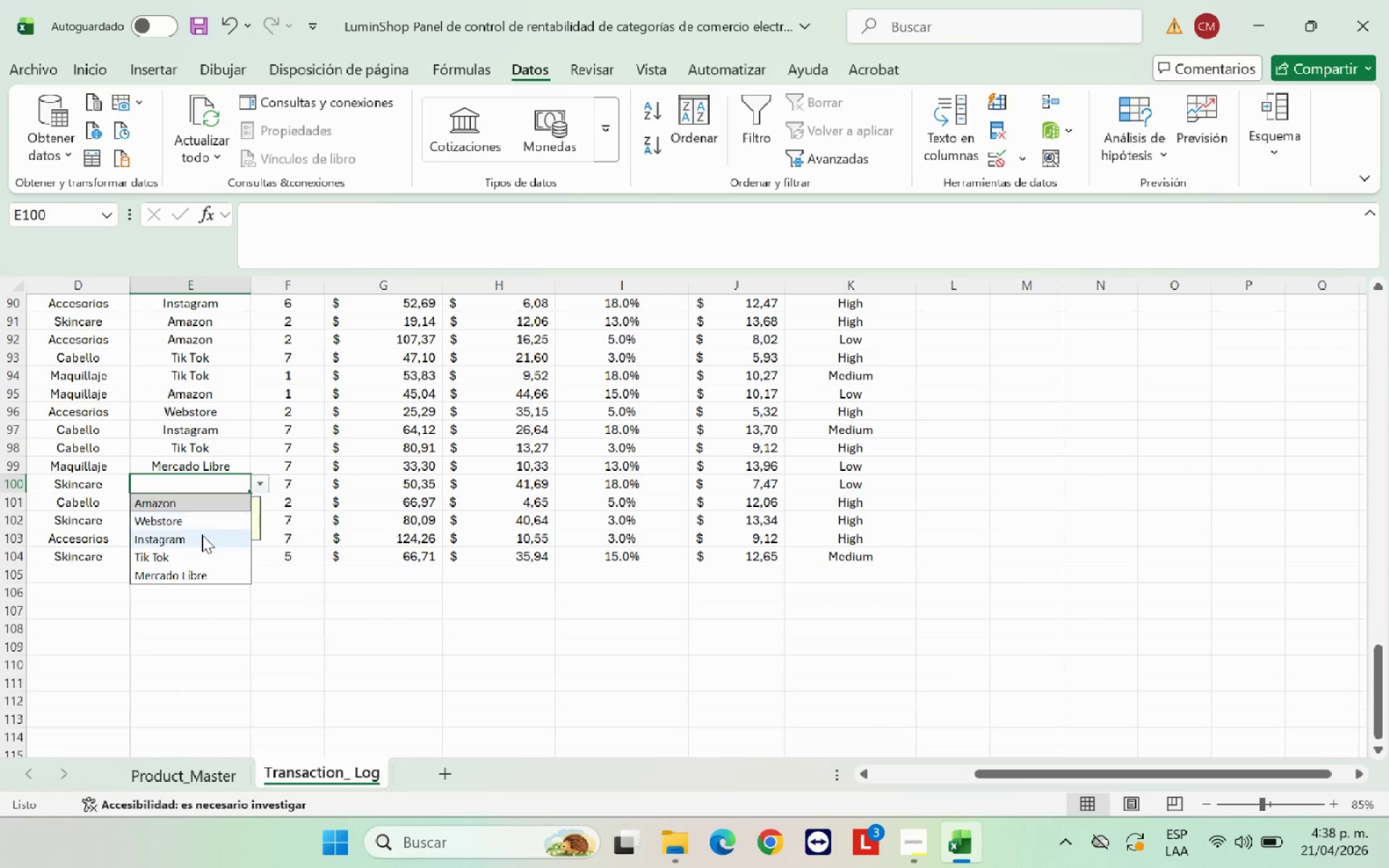 
left_click([200, 537])
 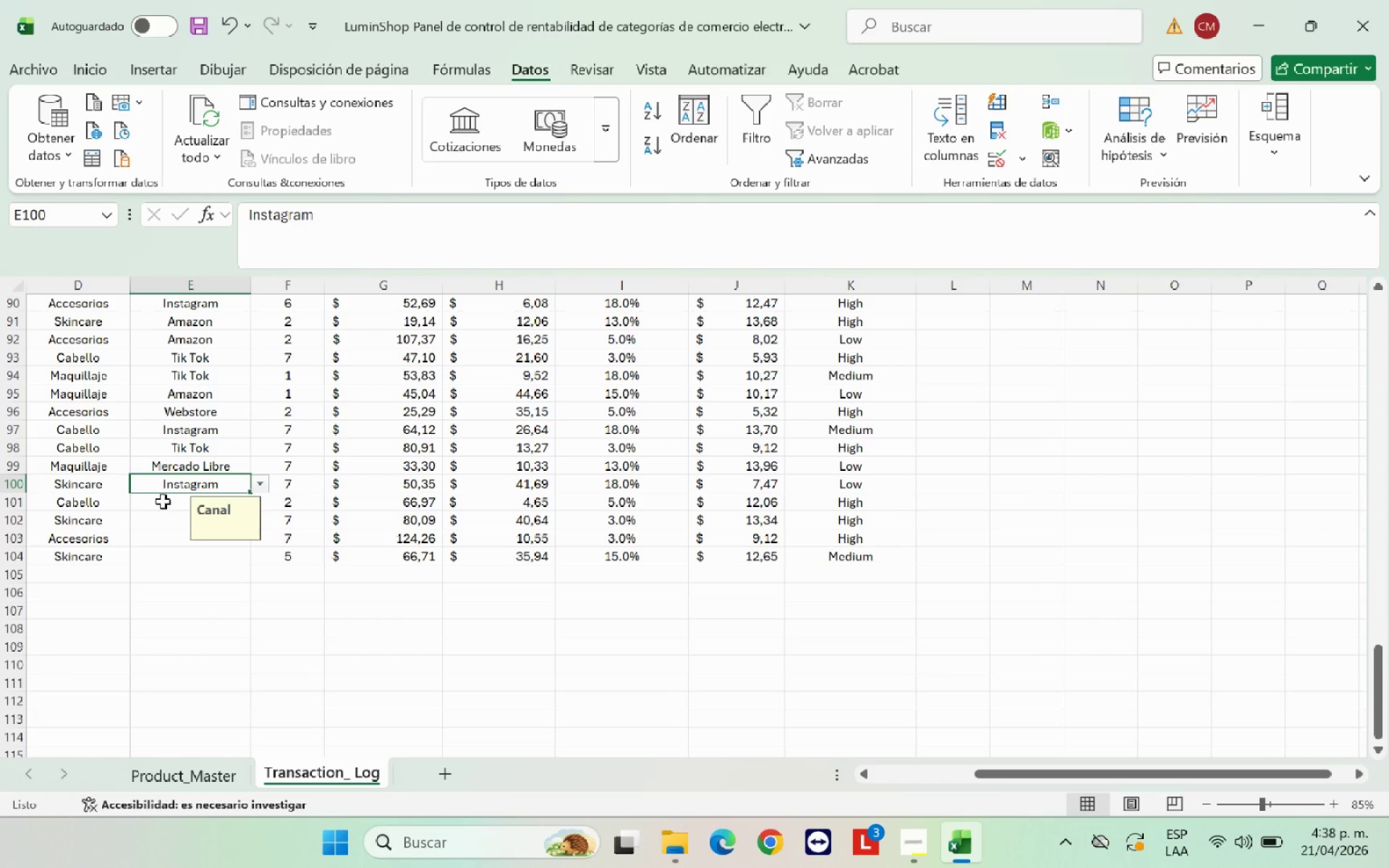 
left_click([163, 501])
 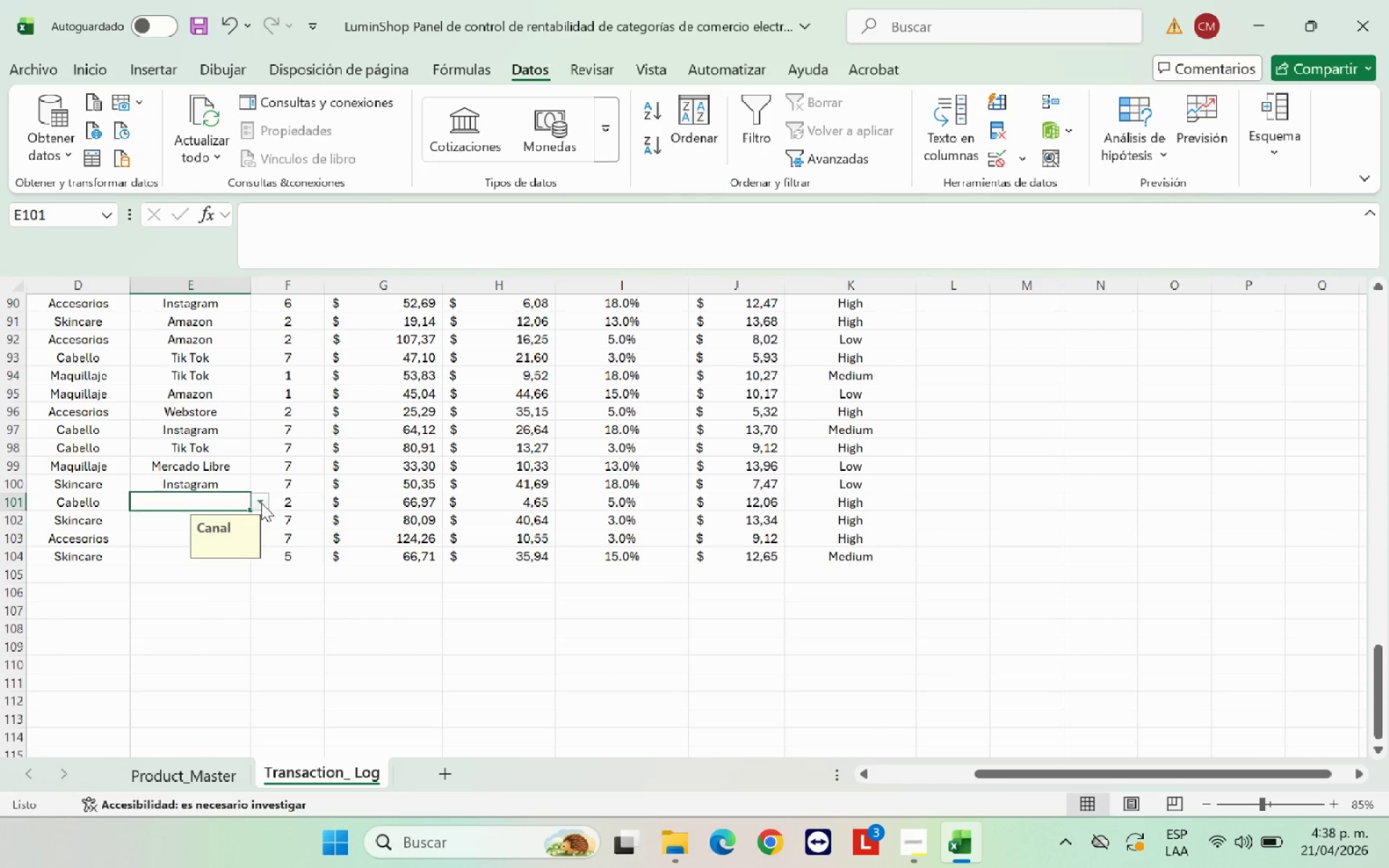 
left_click([261, 503])
 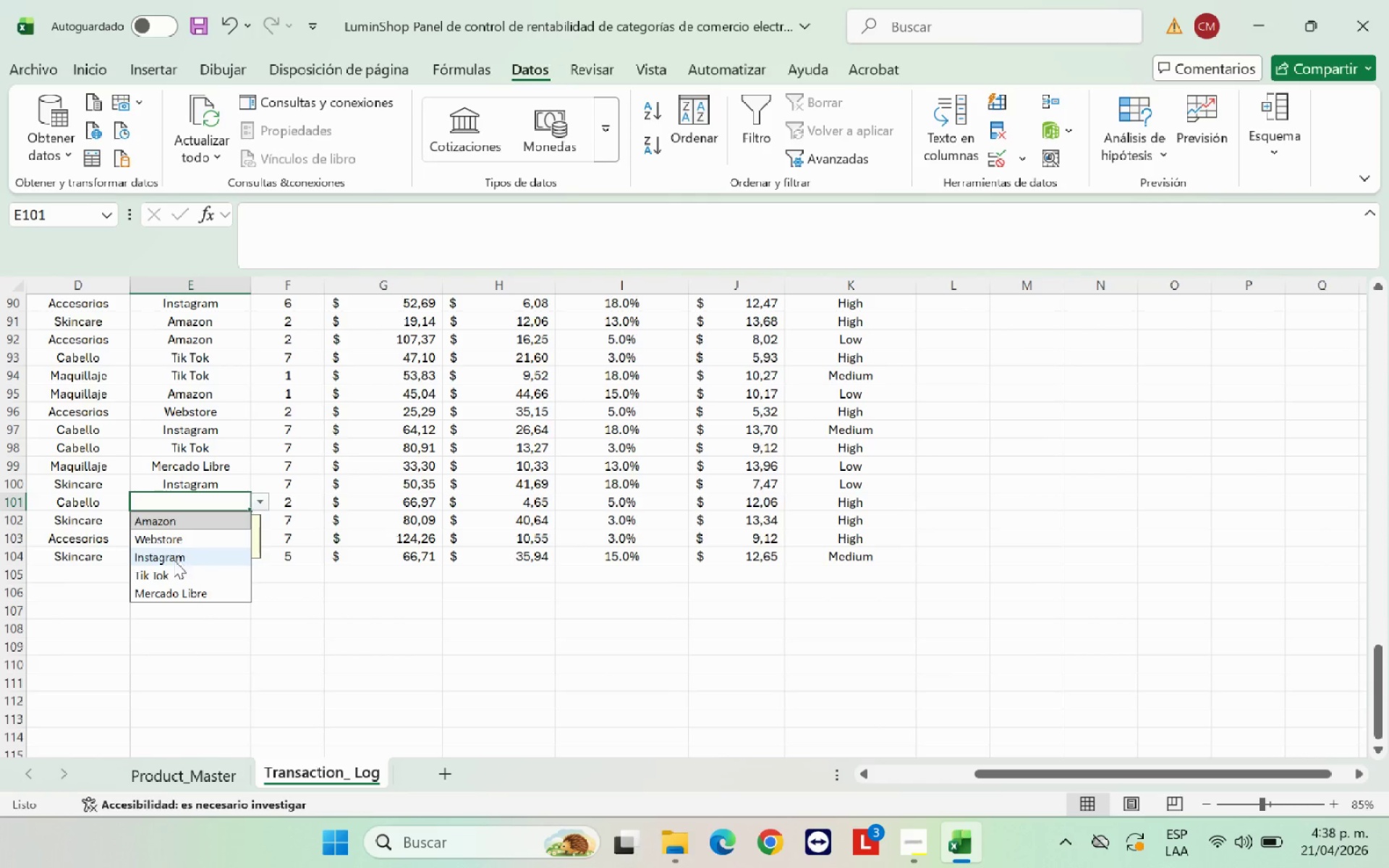 
left_click([173, 560])
 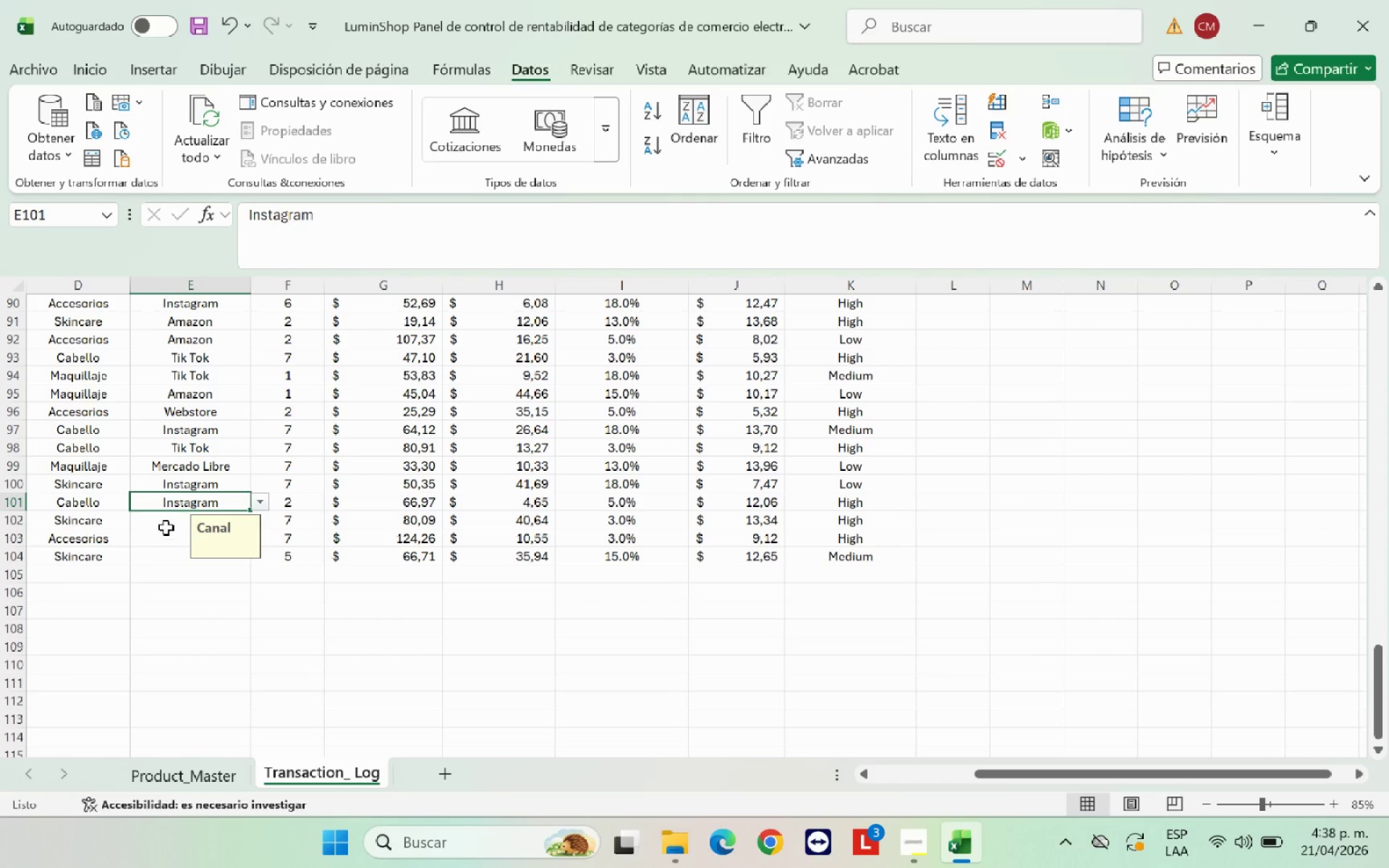 
left_click([166, 523])
 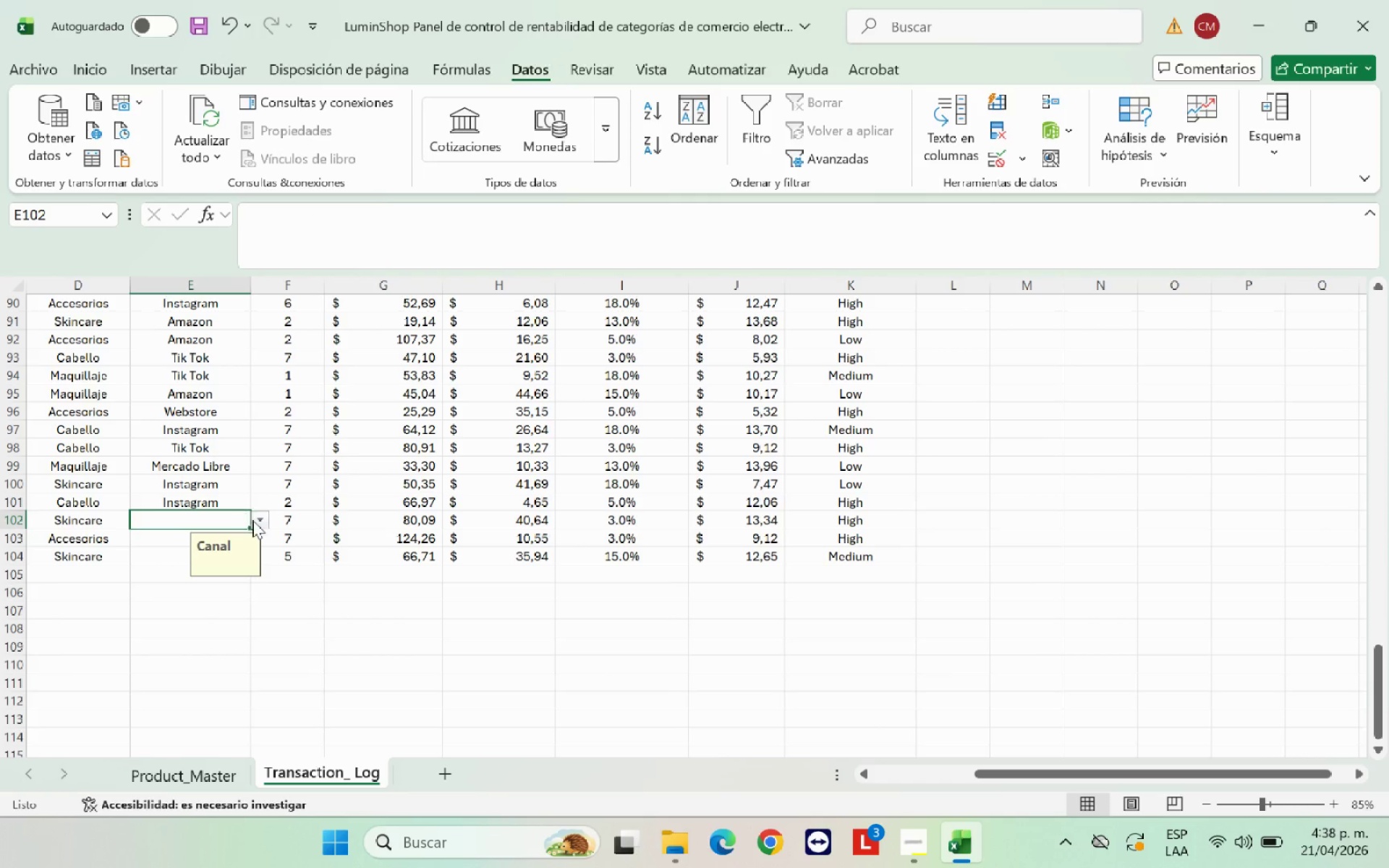 
left_click([258, 519])
 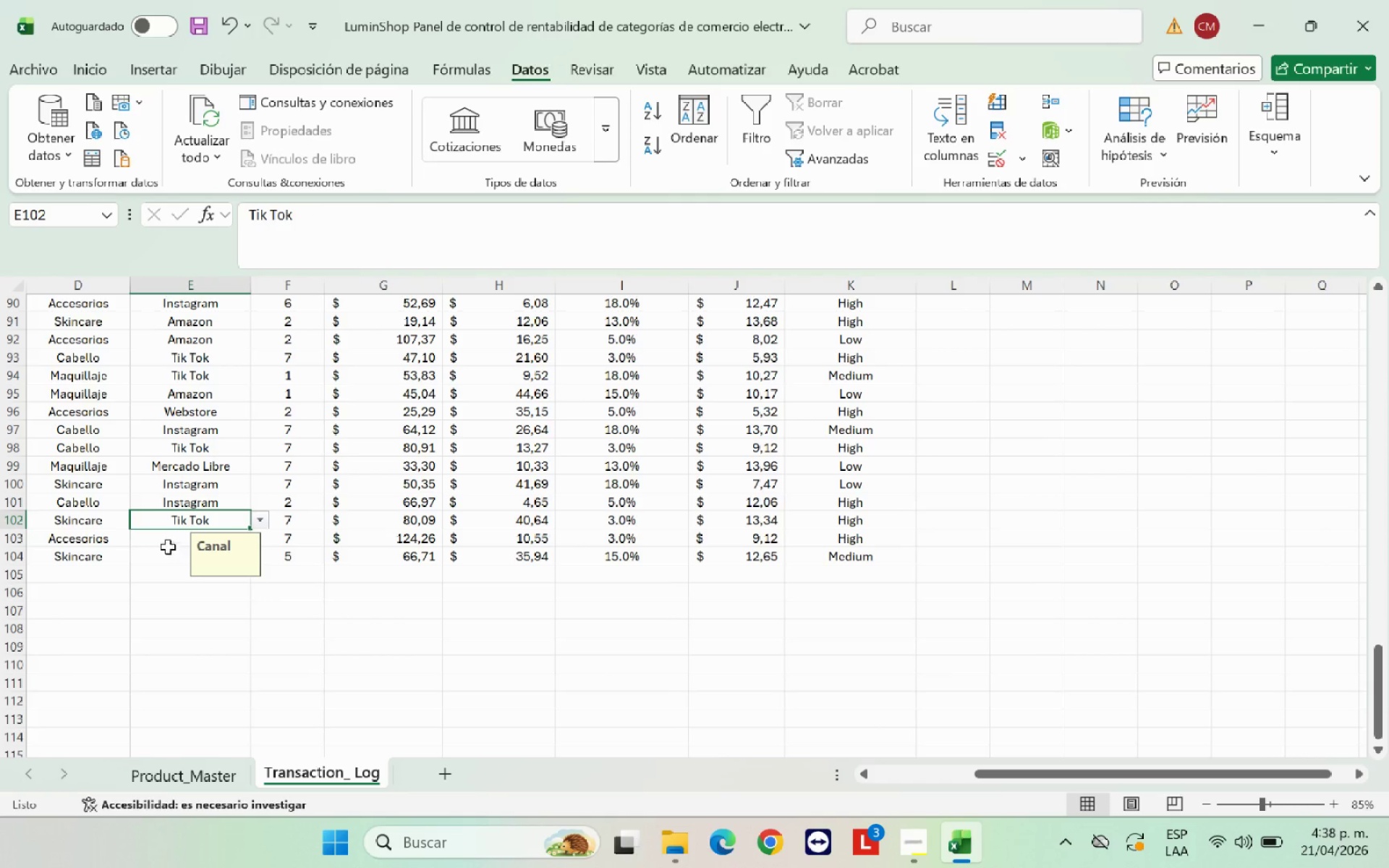 
left_click([163, 540])
 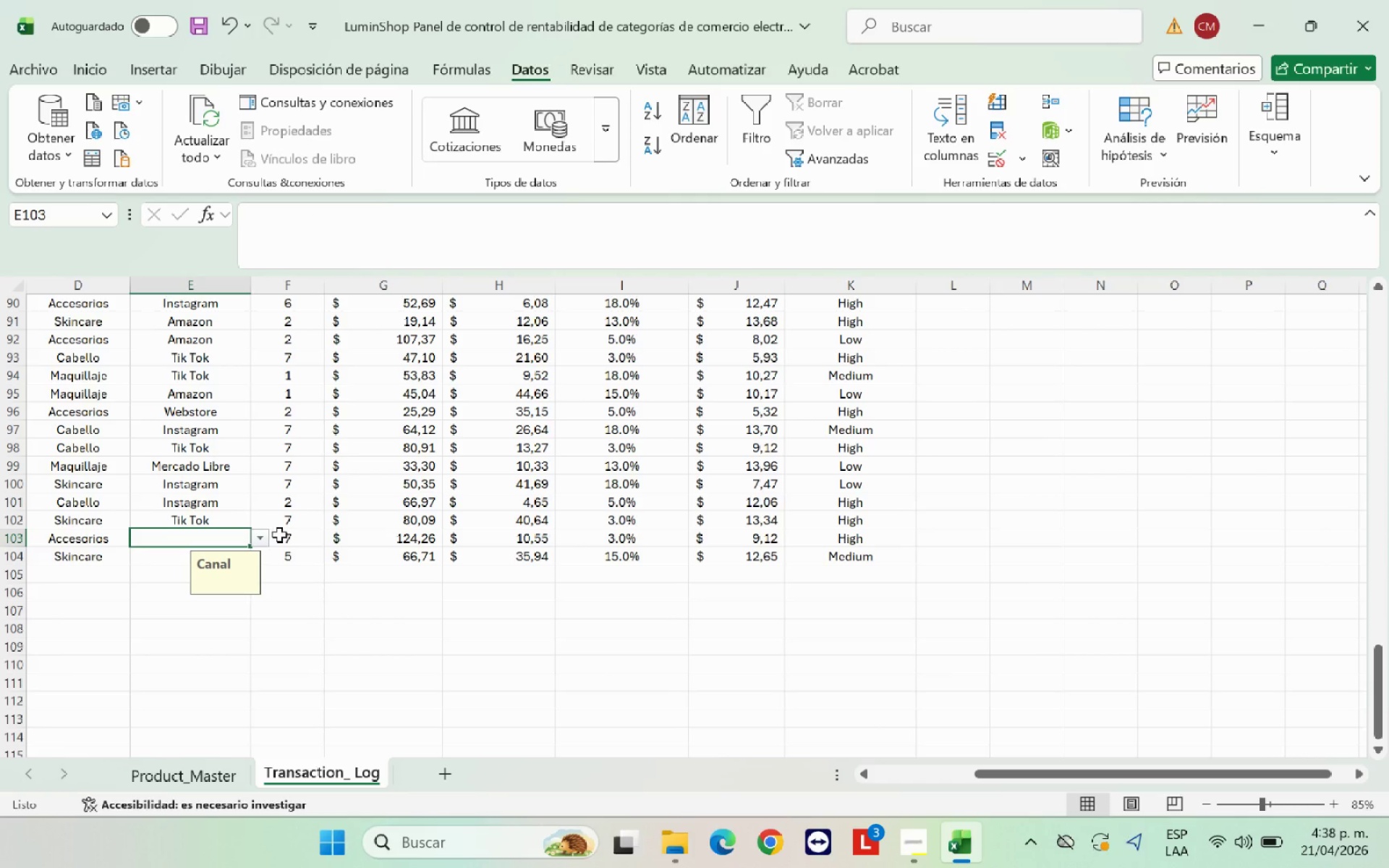 
left_click([256, 542])
 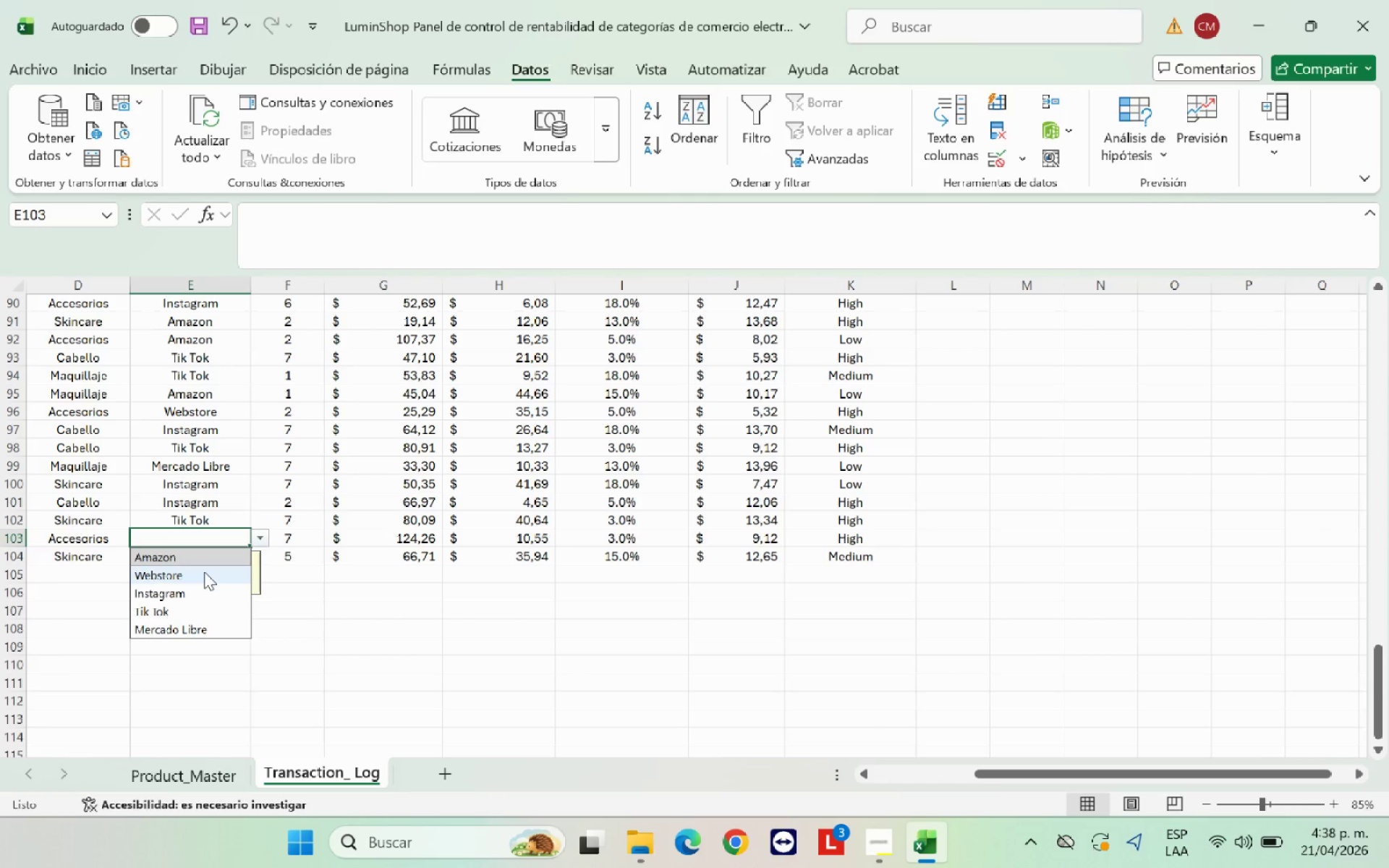 
left_click([201, 574])
 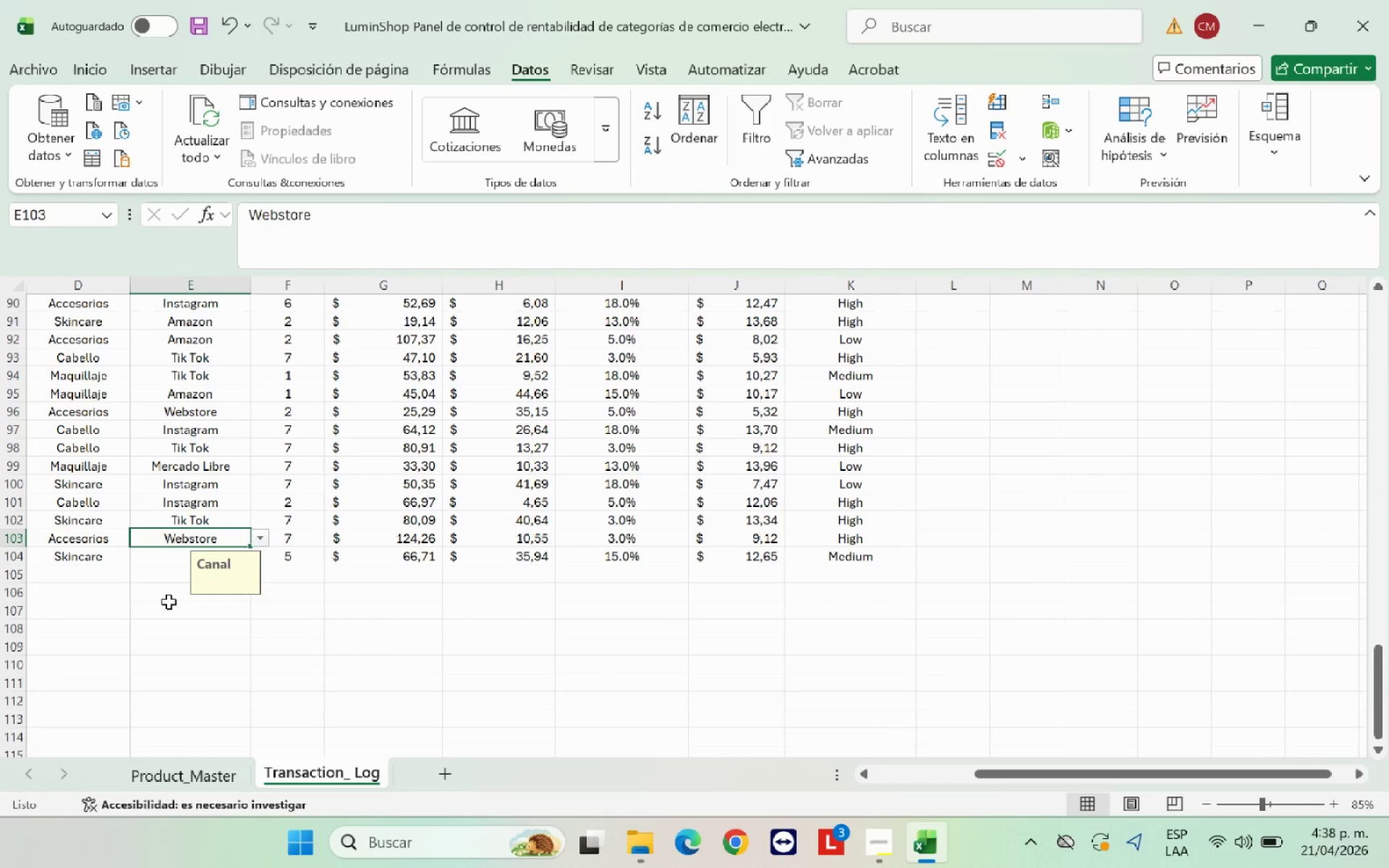 
left_click([169, 602])
 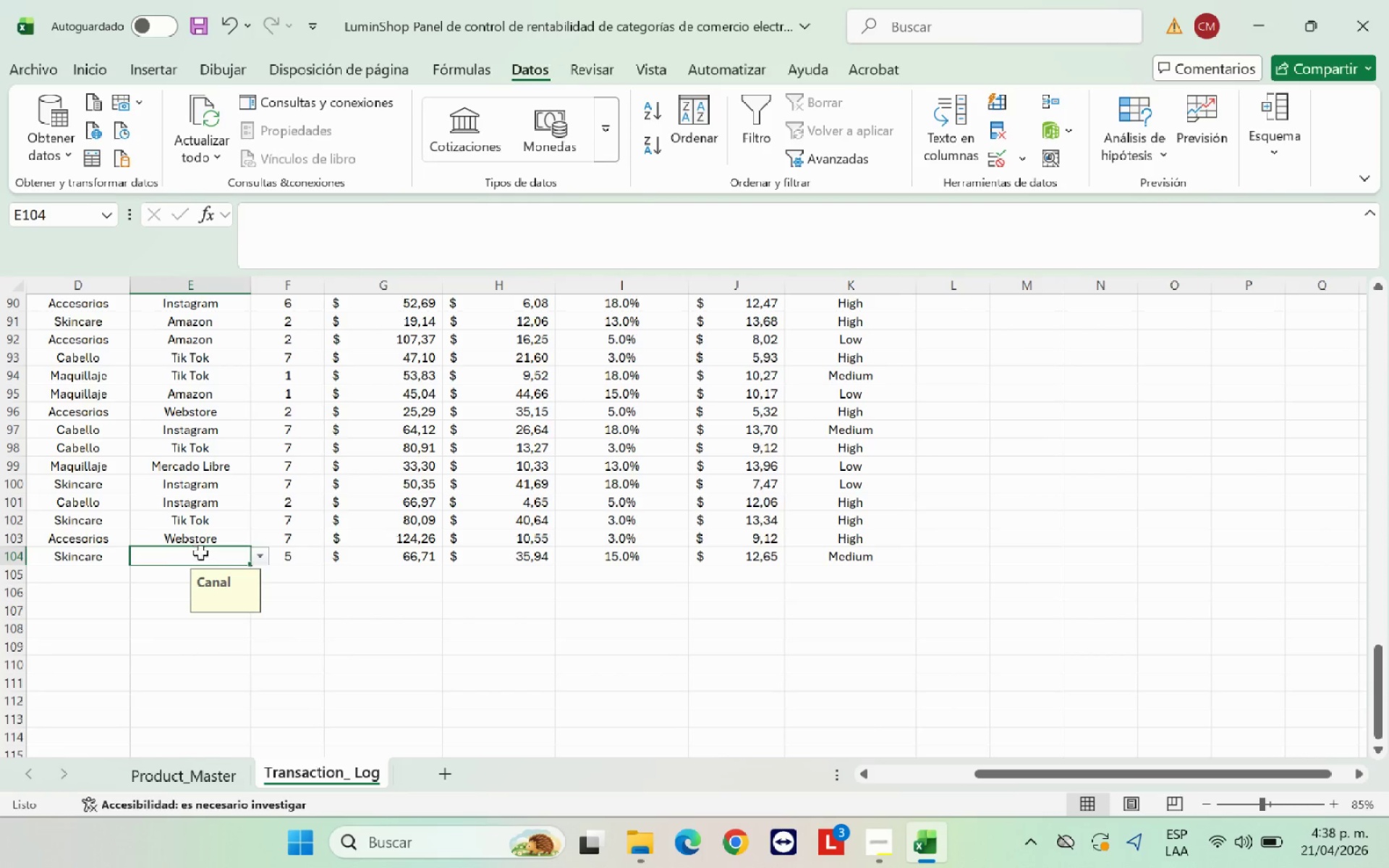 
left_click([259, 559])
 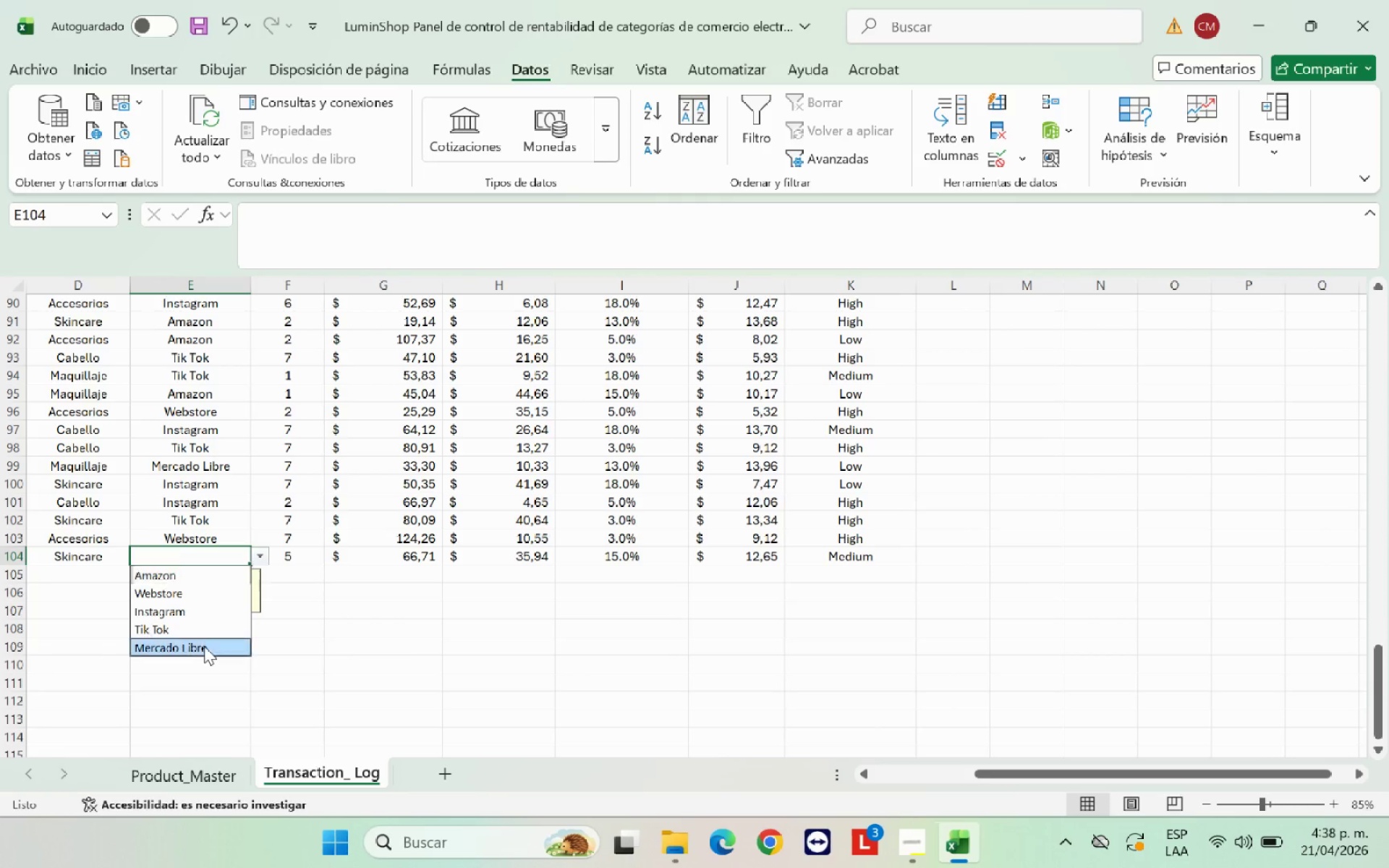 
double_click([357, 642])
 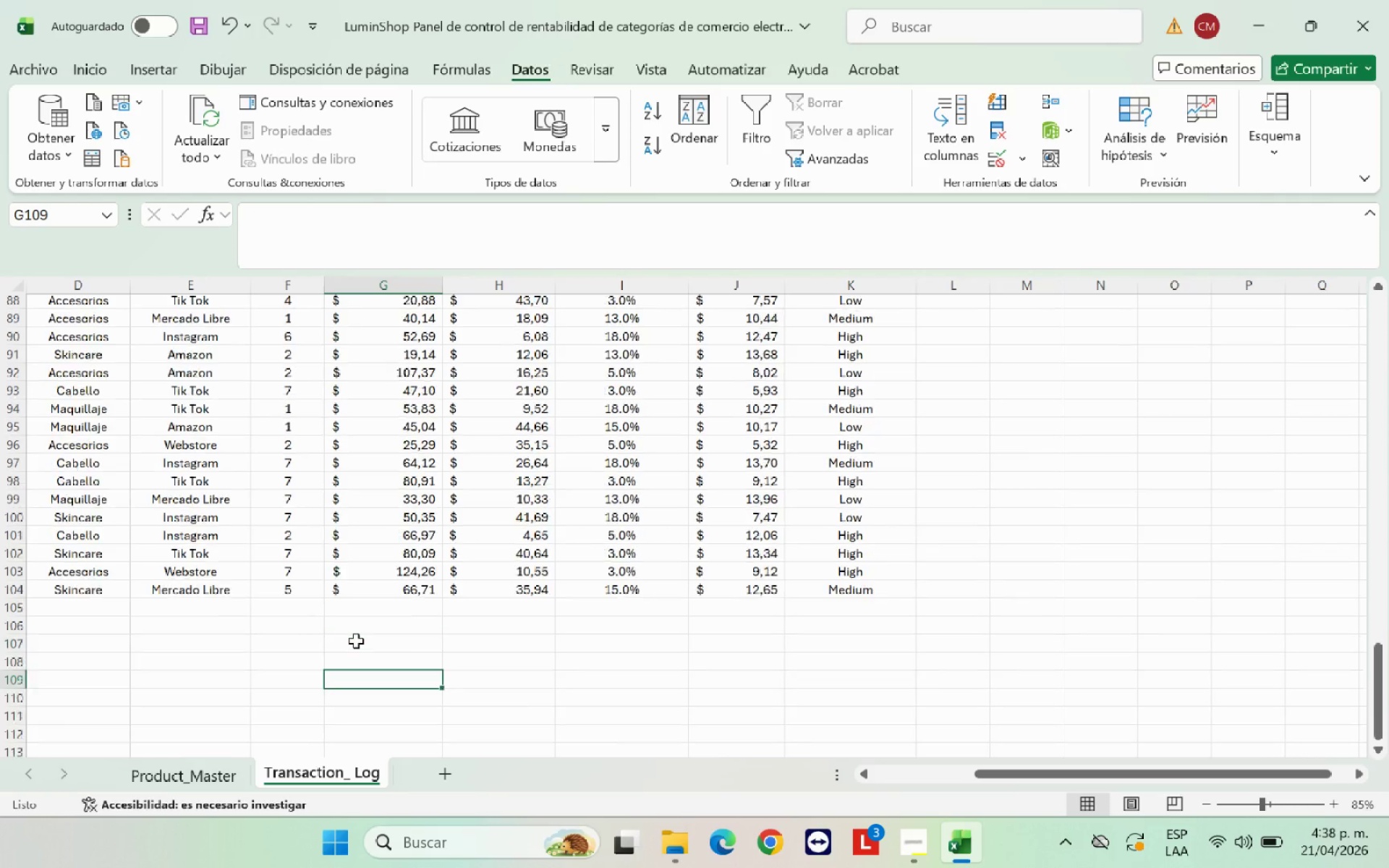 
scroll: coordinate [378, 637], scroll_direction: up, amount: 37.0
 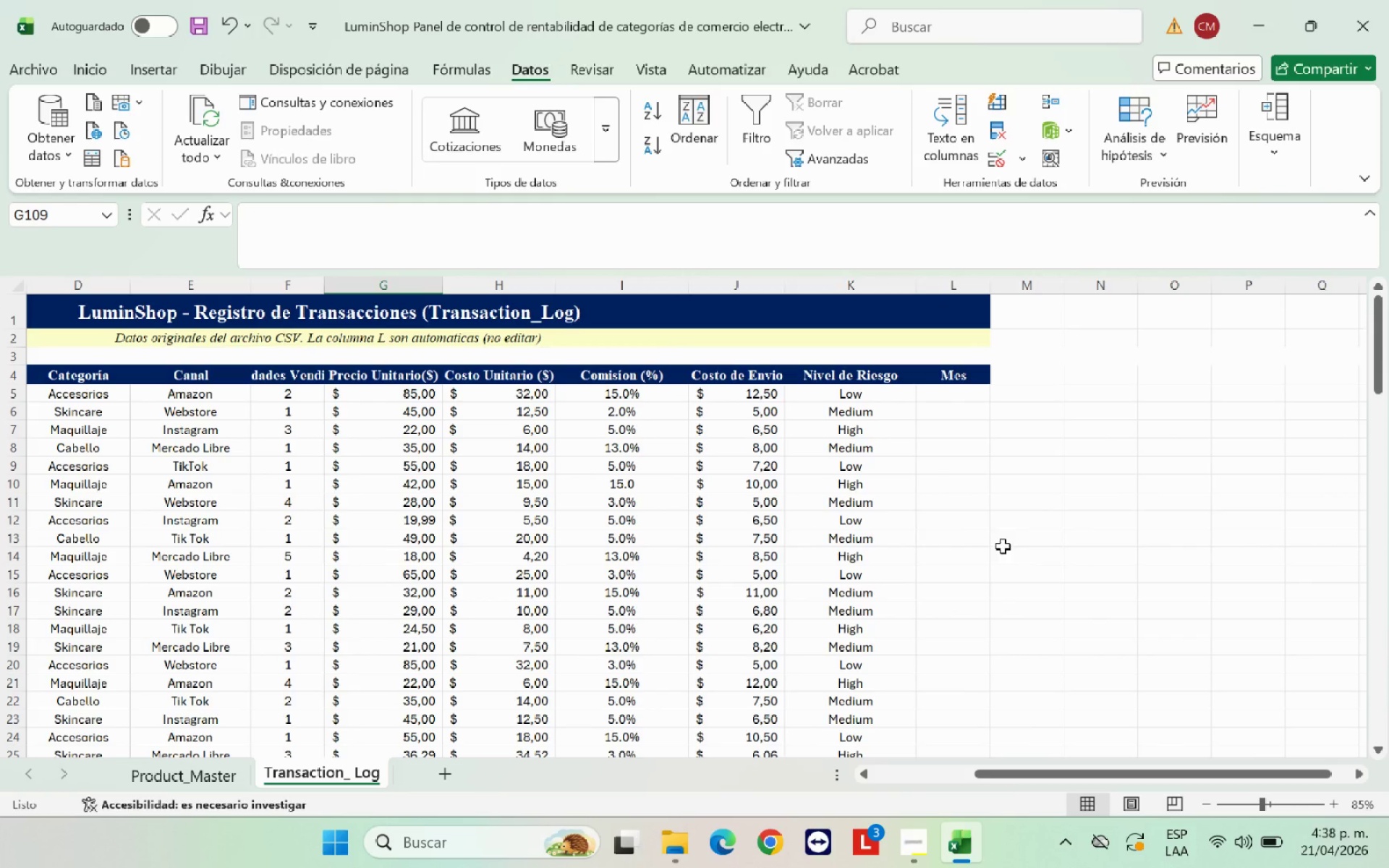 
left_click([1020, 541])
 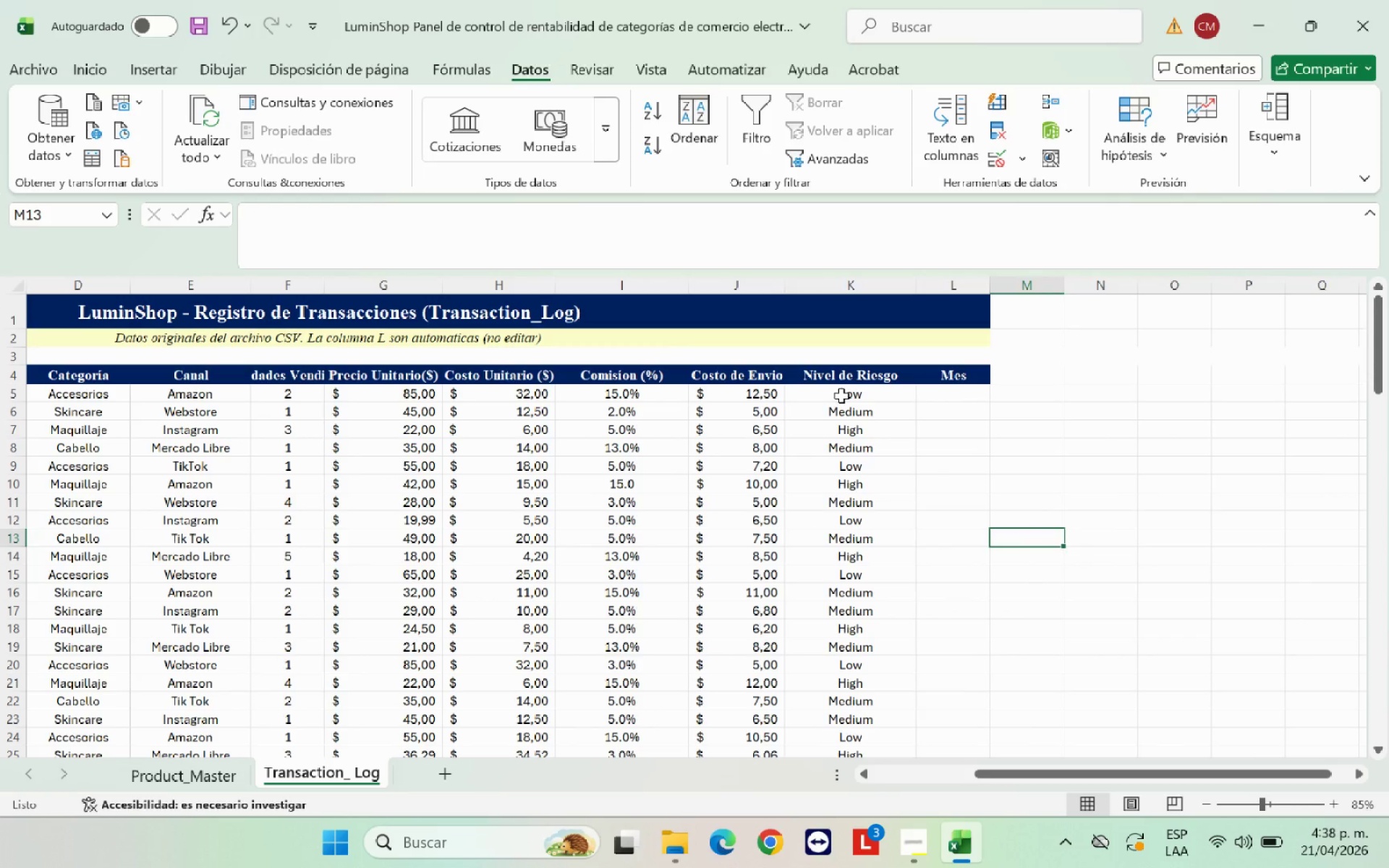 
left_click_drag(start_coordinate=[841, 396], to_coordinate=[872, 715])
 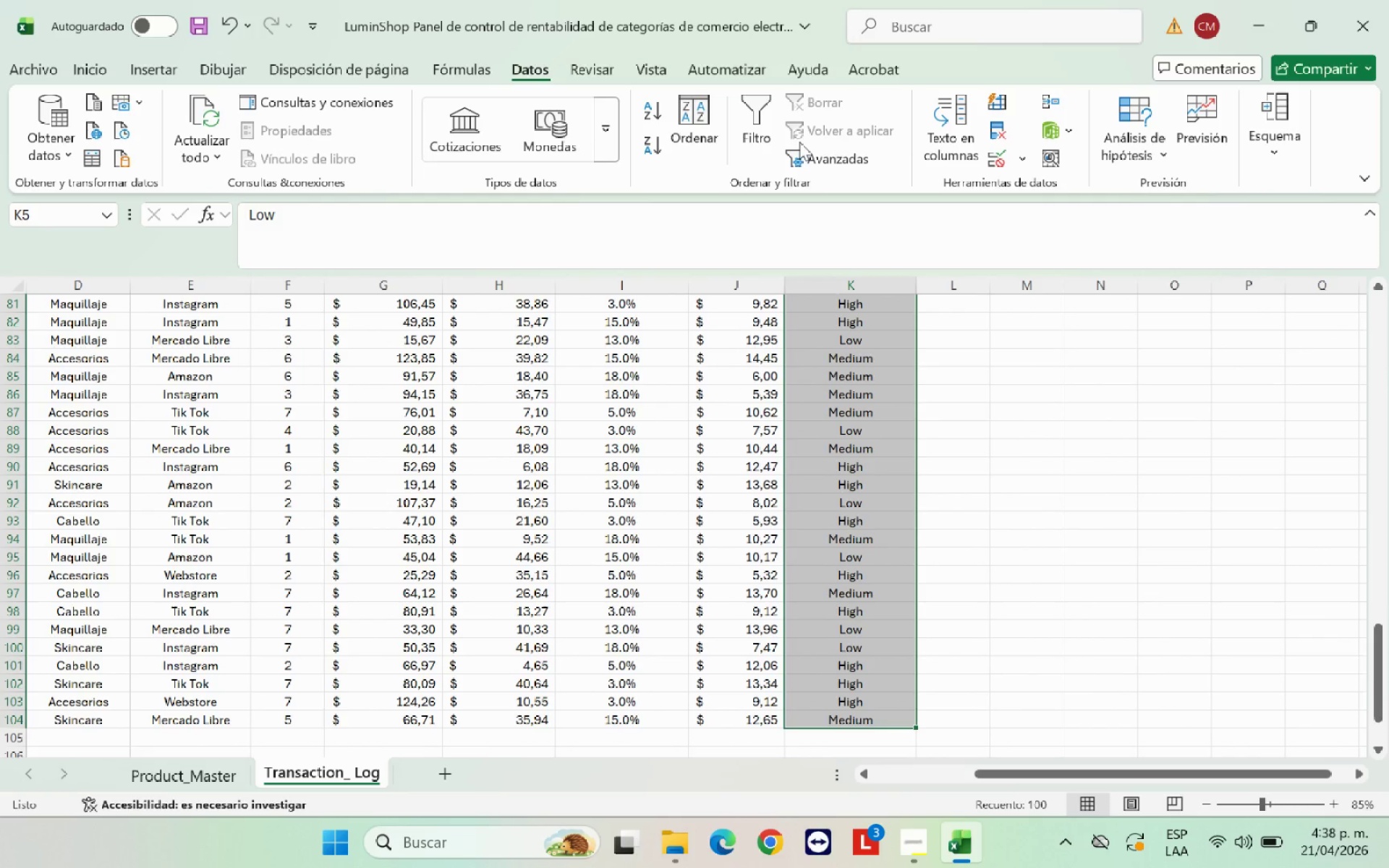 
left_click([995, 158])
 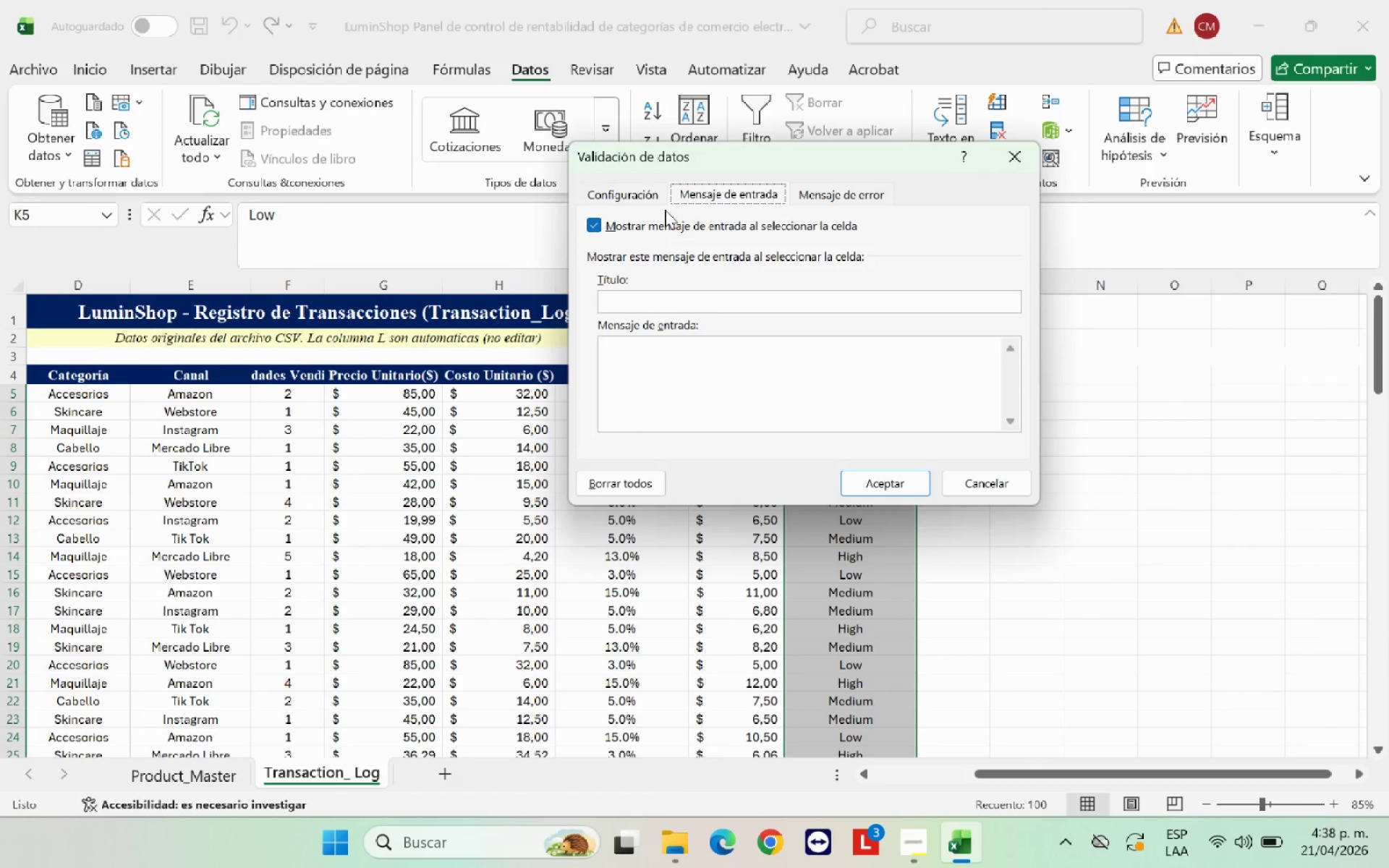 
left_click([636, 194])
 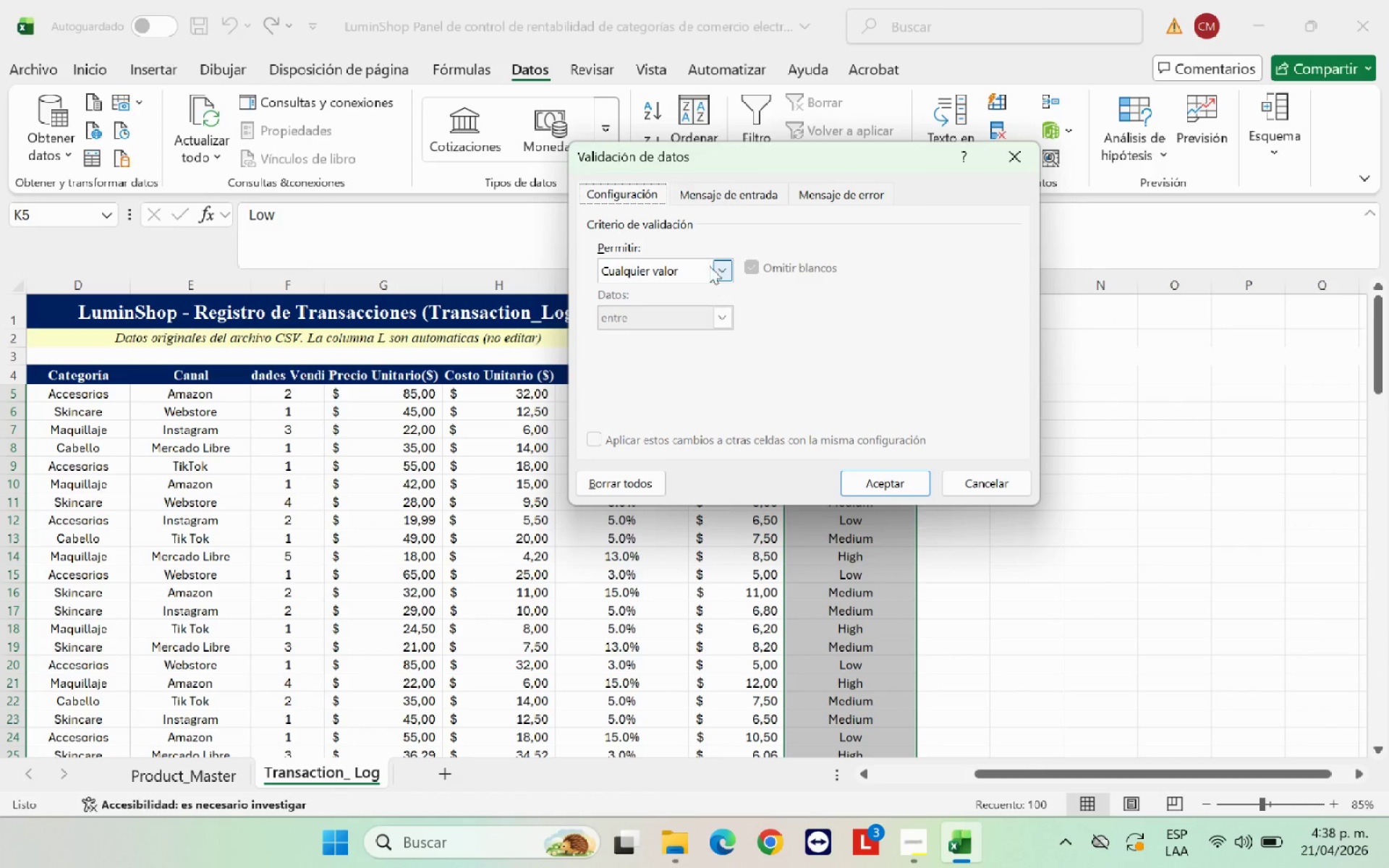 
left_click([716, 265])
 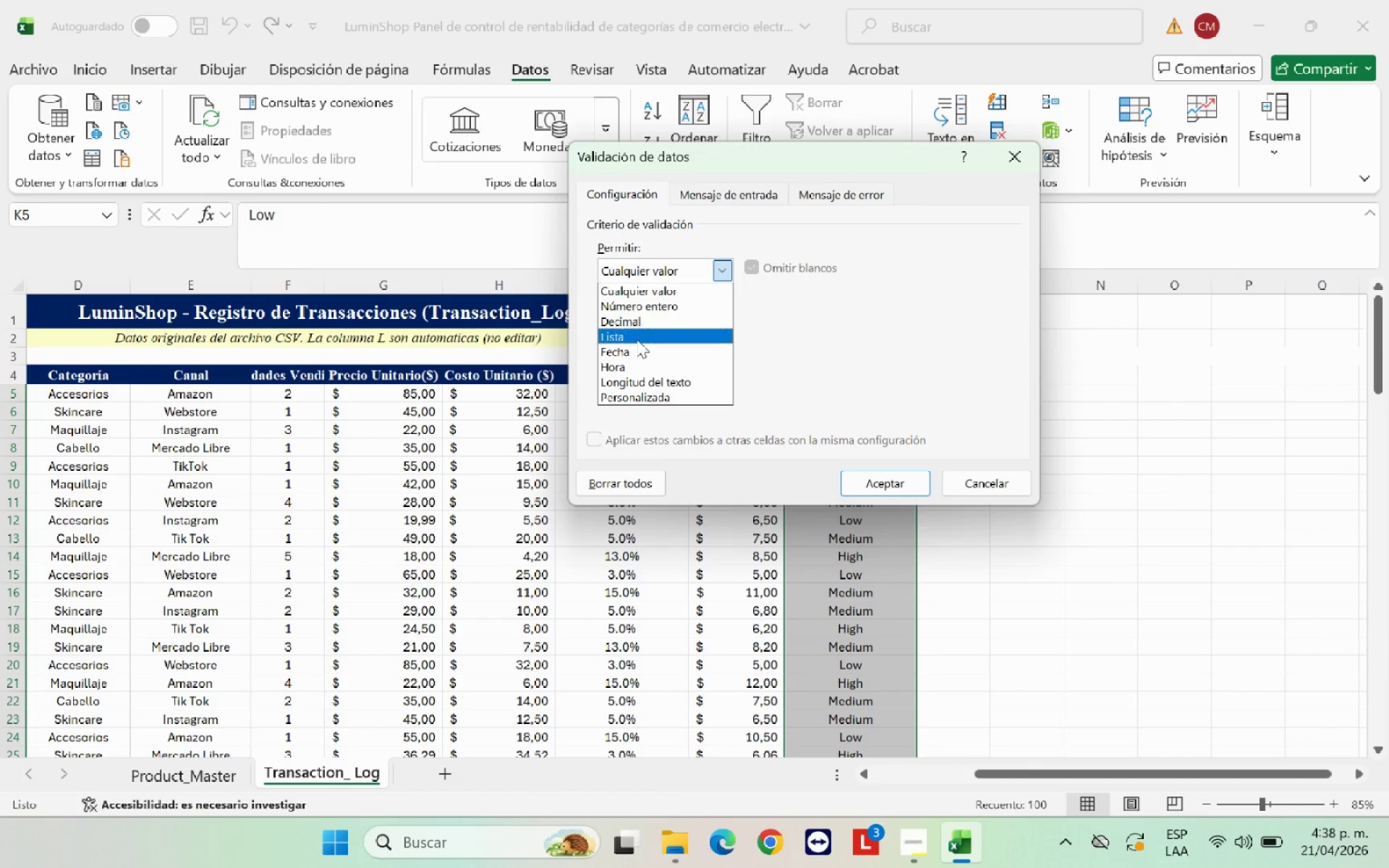 
left_click([637, 339])
 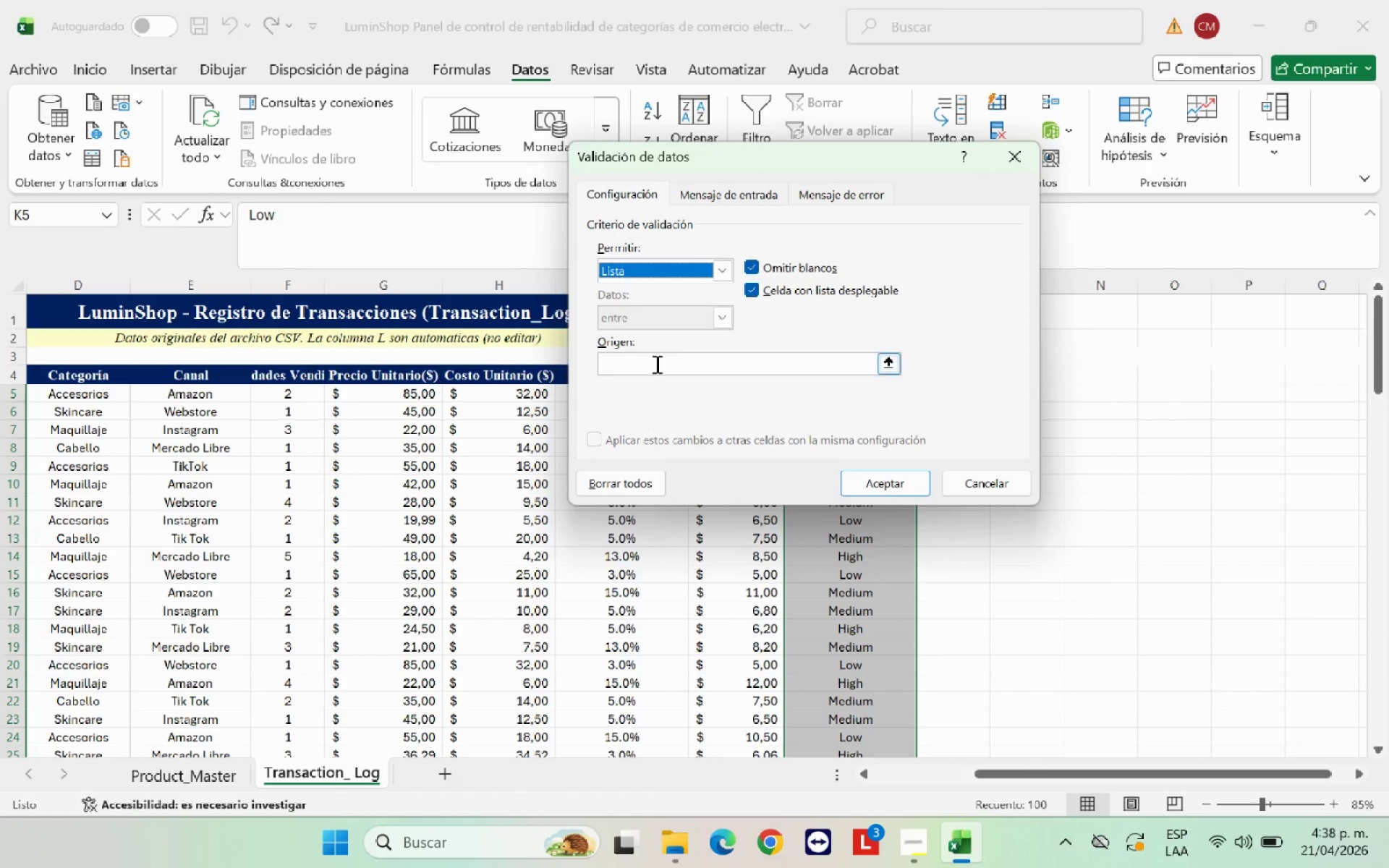 
left_click([655, 364])
 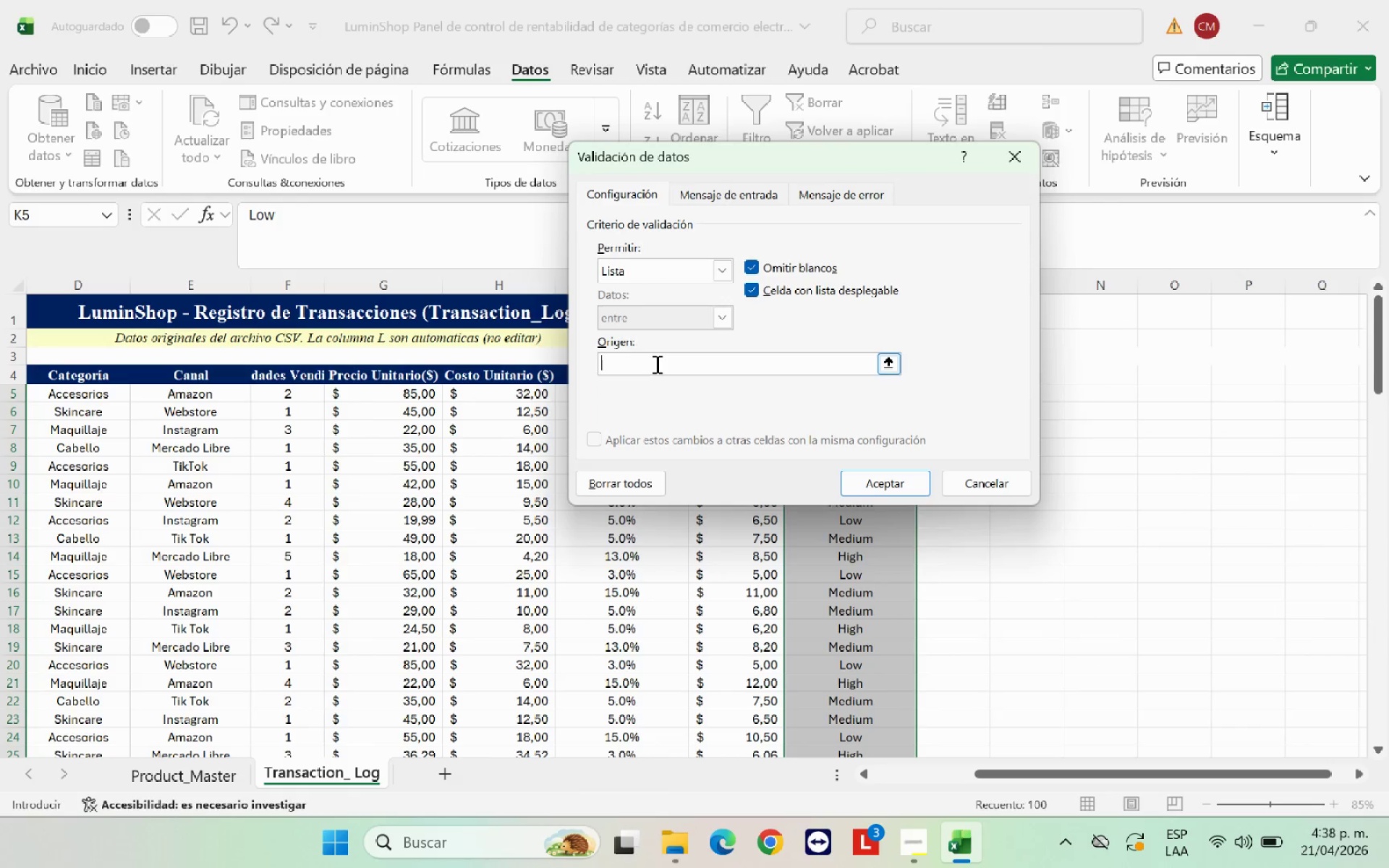 
type(Low<Medium<High)
 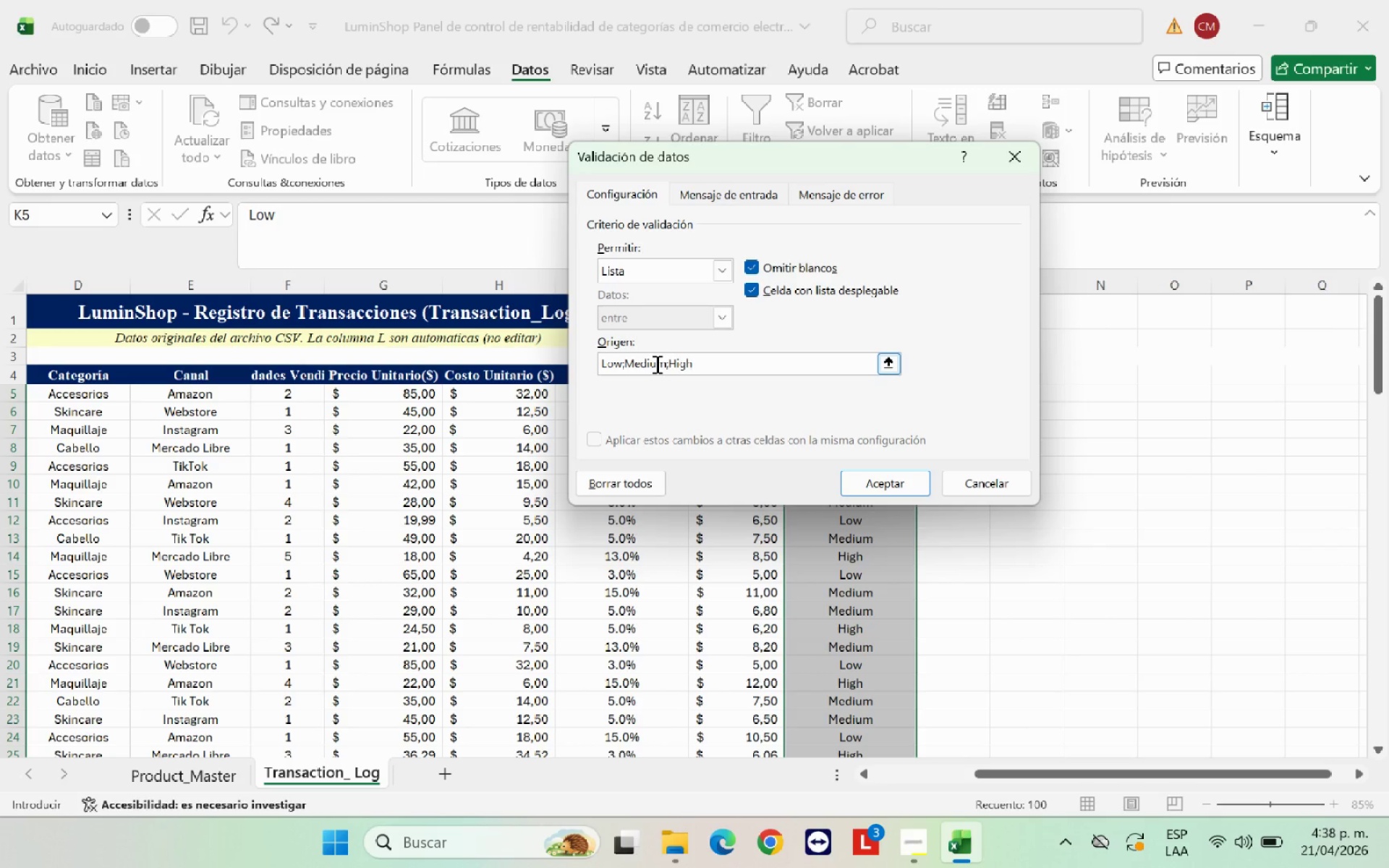 
left_click([870, 485])
 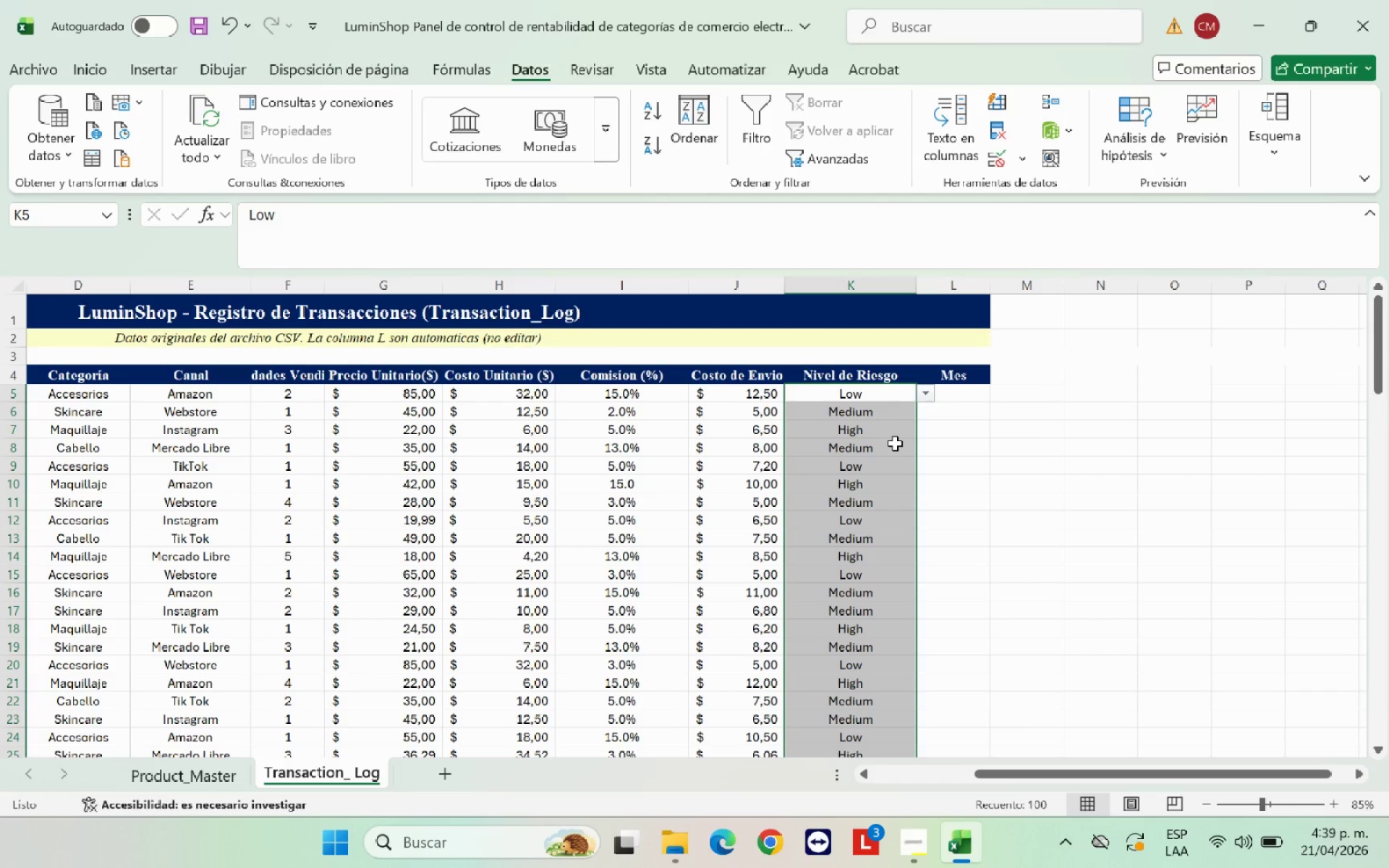 
left_click([894, 404])
 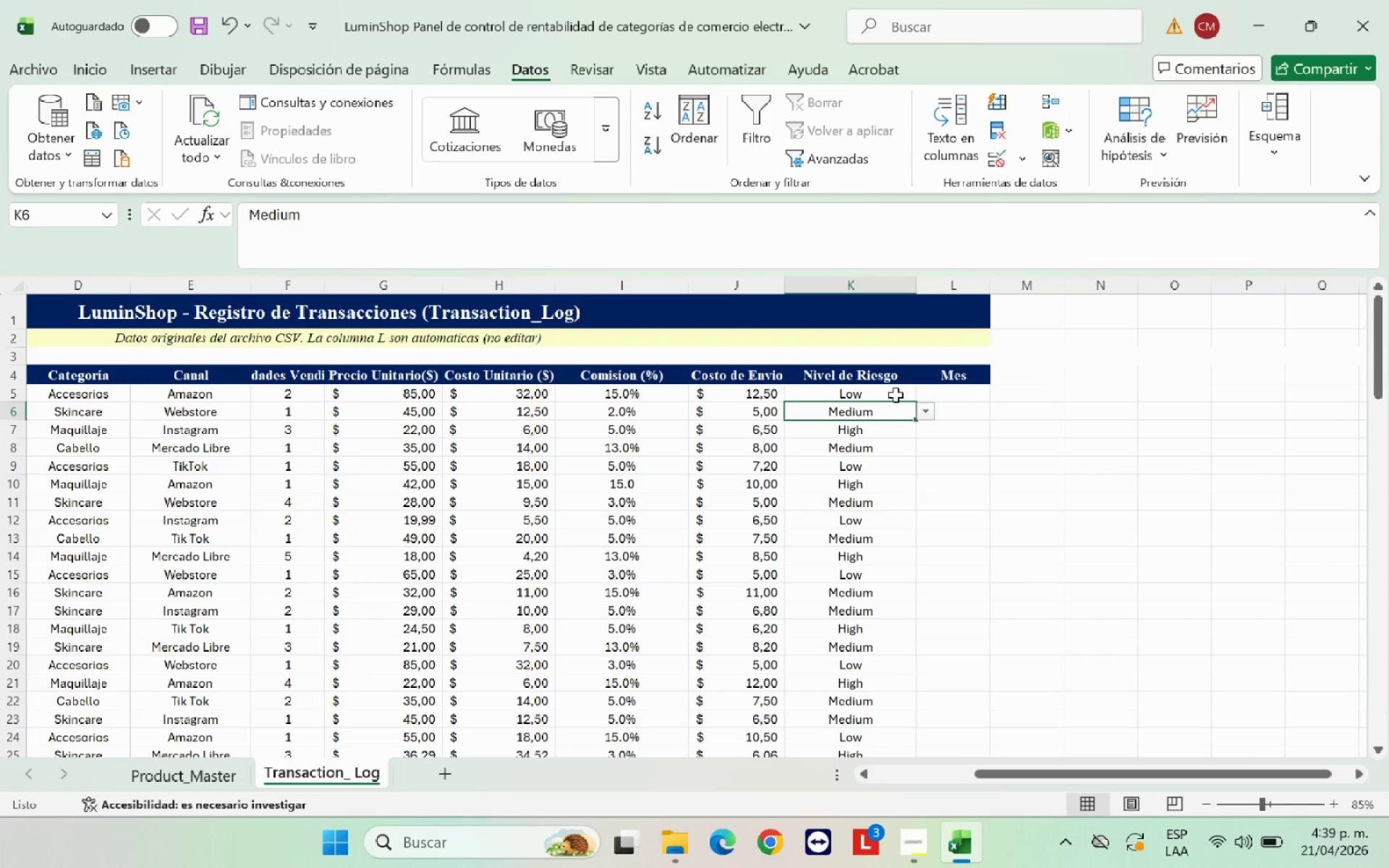 
left_click([896, 395])
 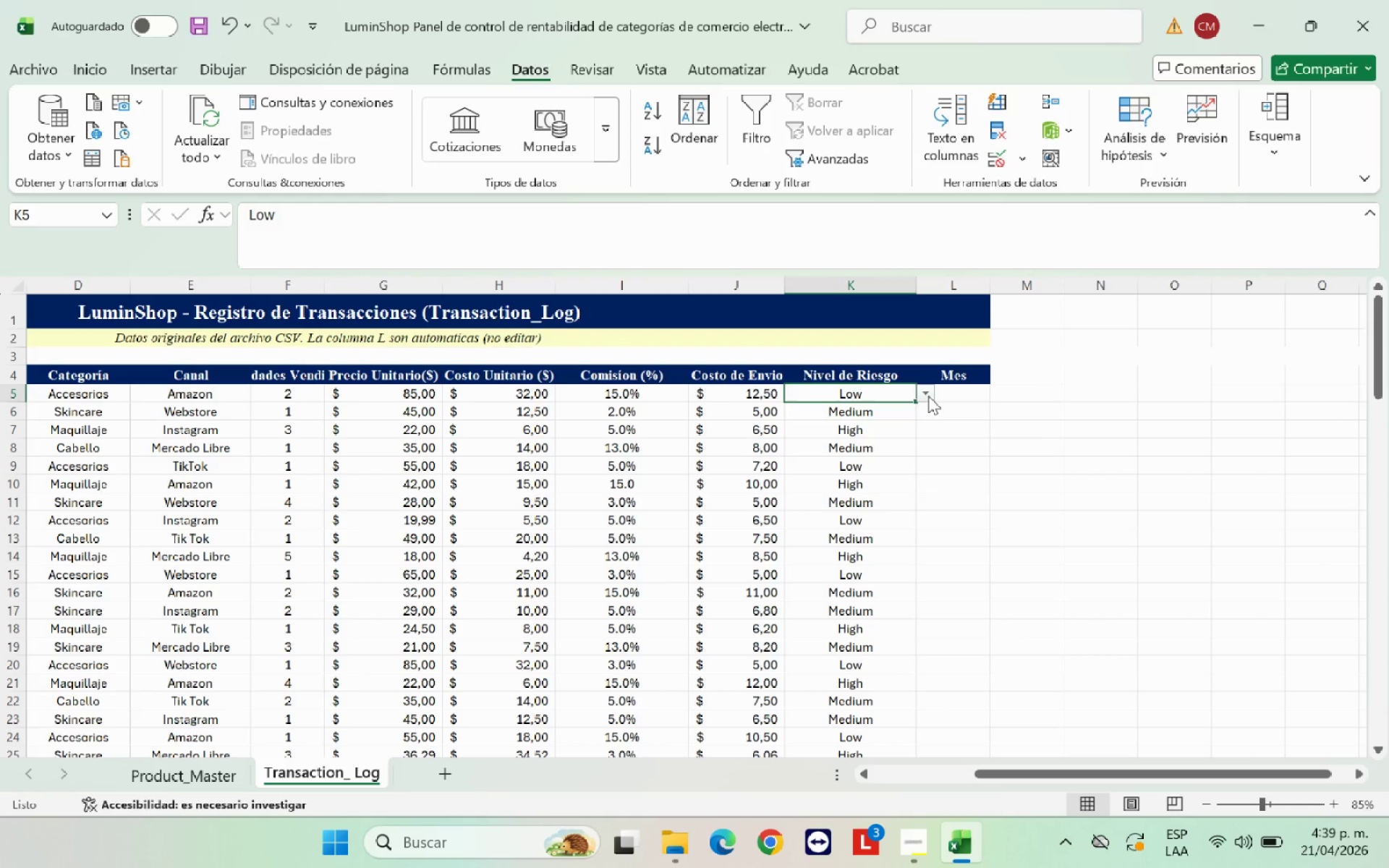 
left_click([928, 396])
 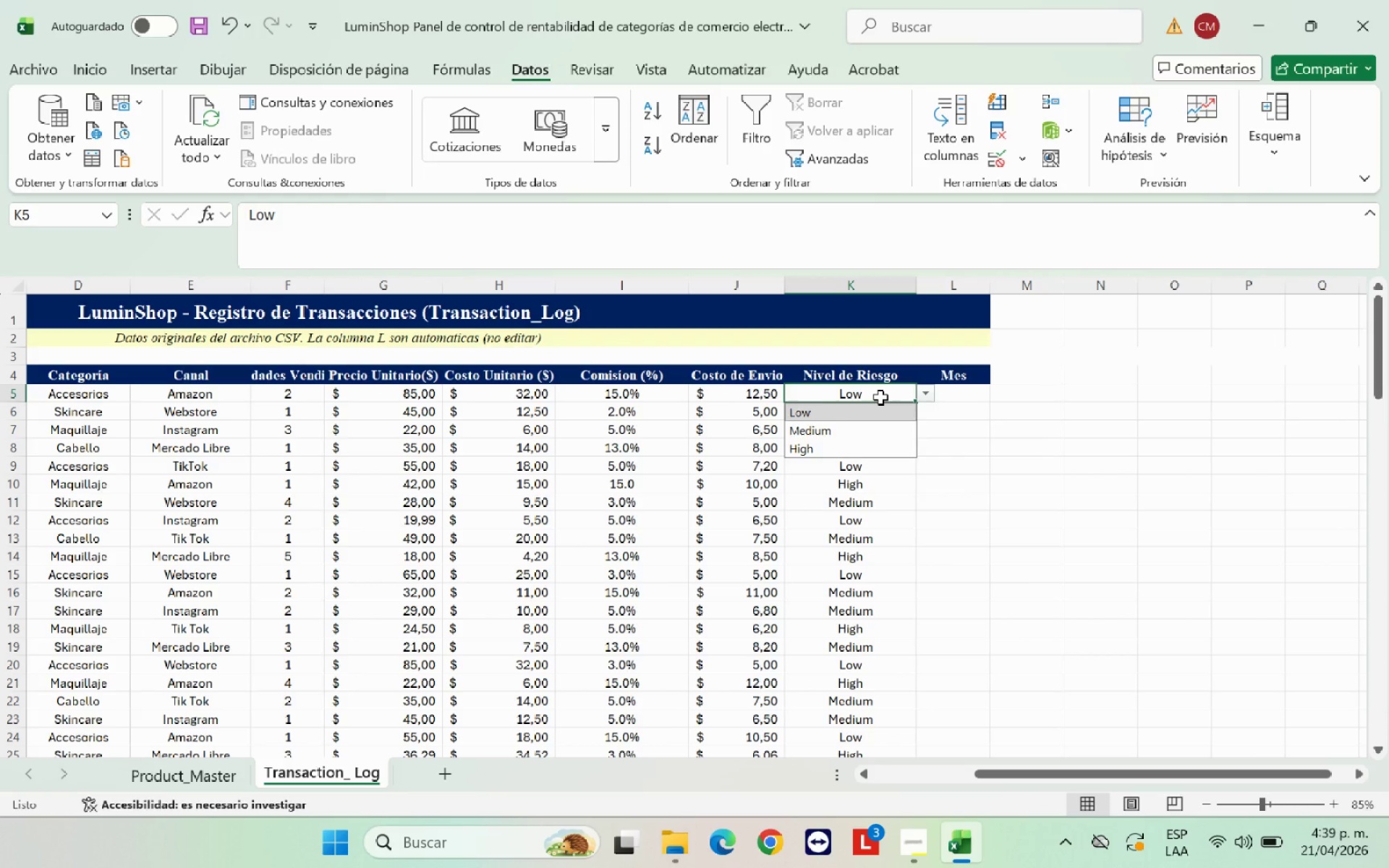 
left_click([880, 397])
 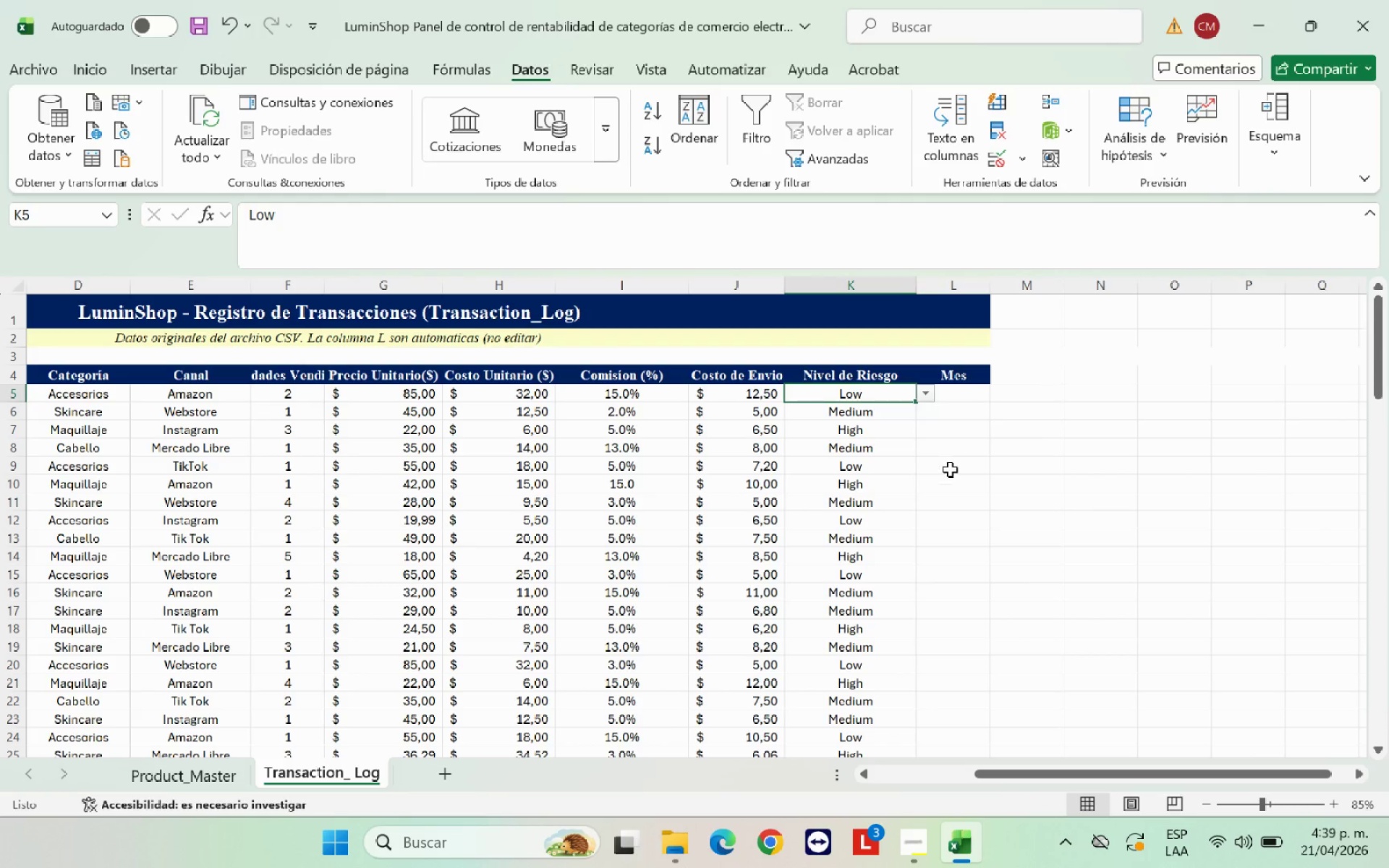 
left_click([950, 470])
 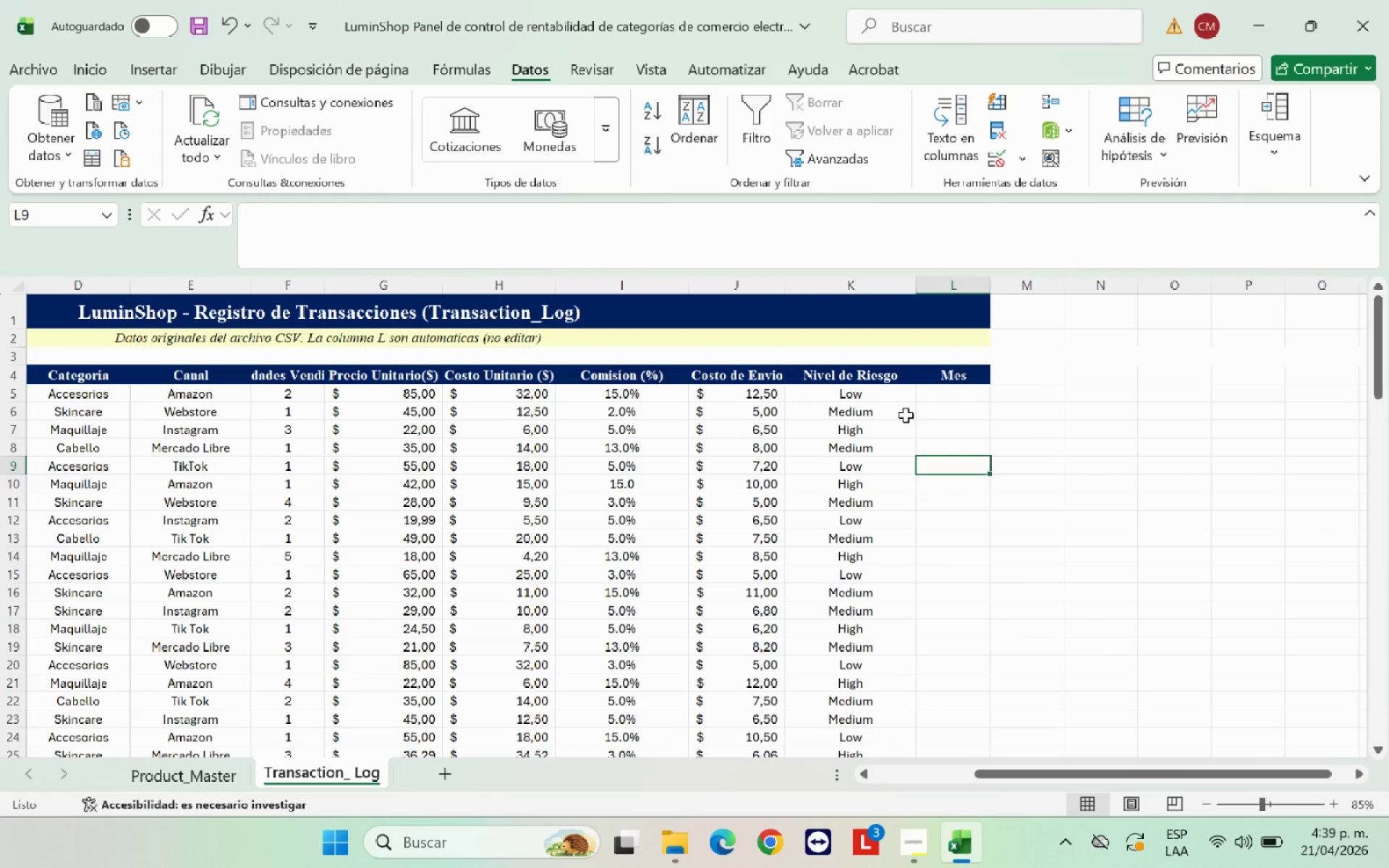 
left_click([867, 397])
 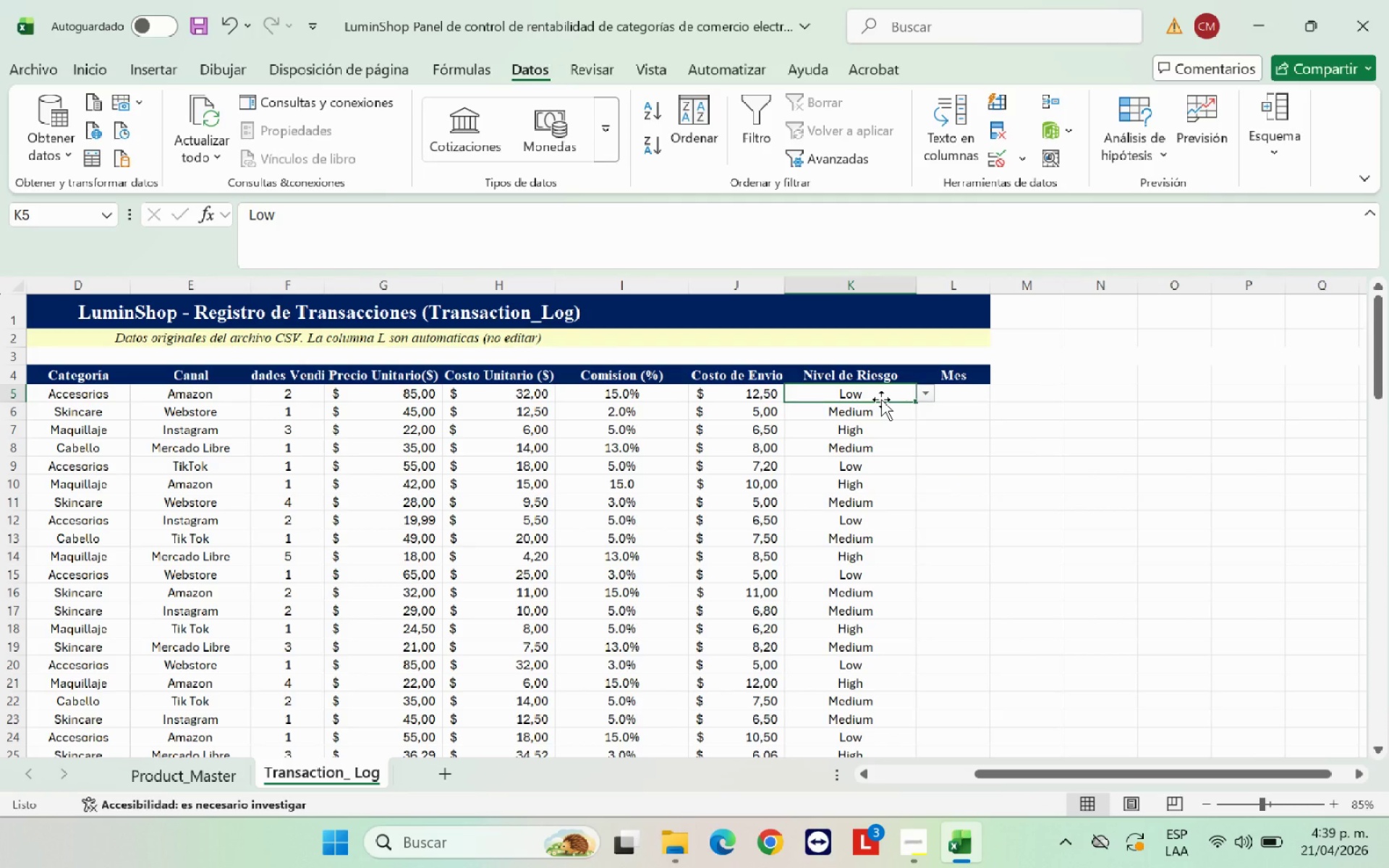 
left_click([979, 396])
 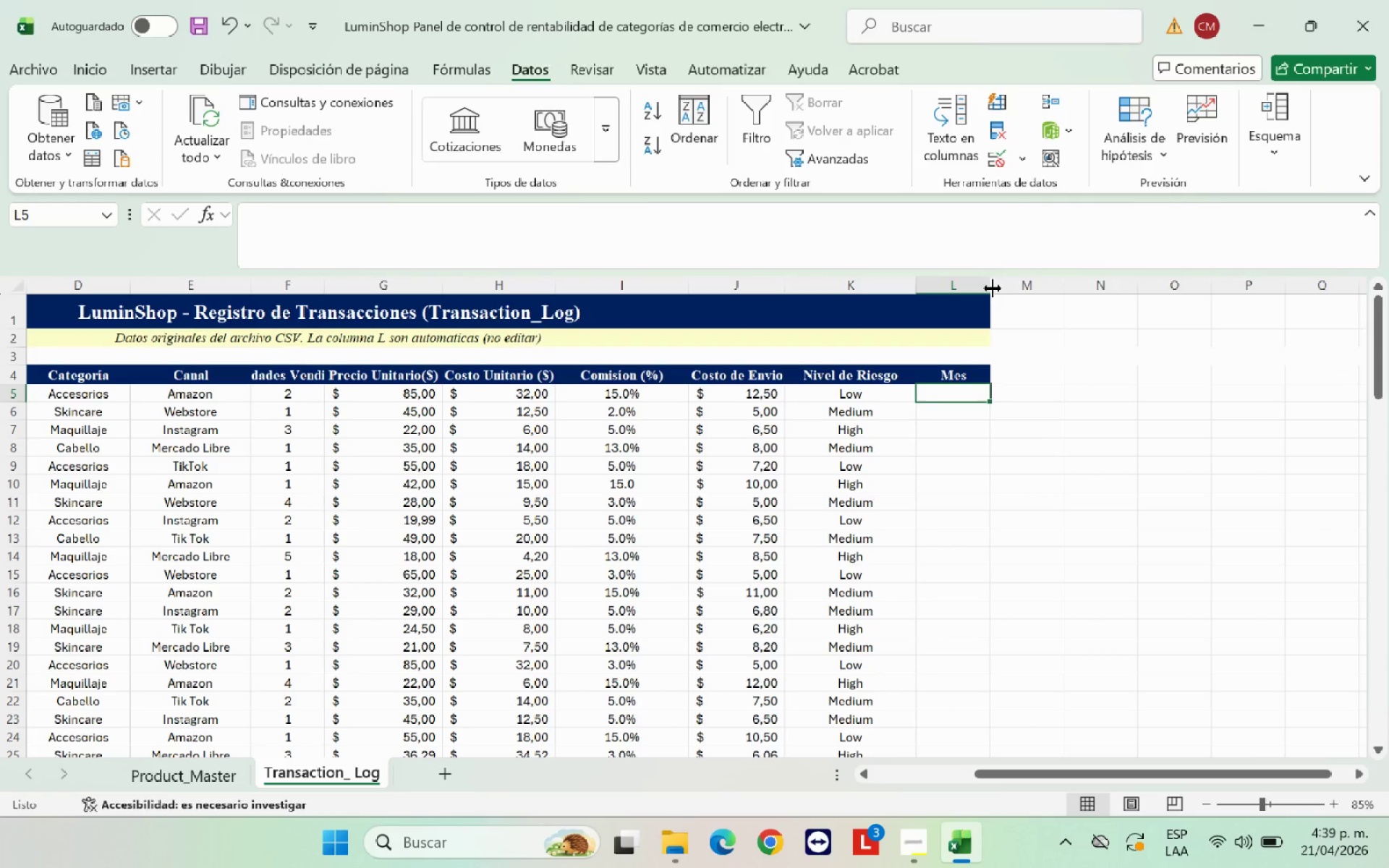 
left_click_drag(start_coordinate=[991, 288], to_coordinate=[1012, 287])
 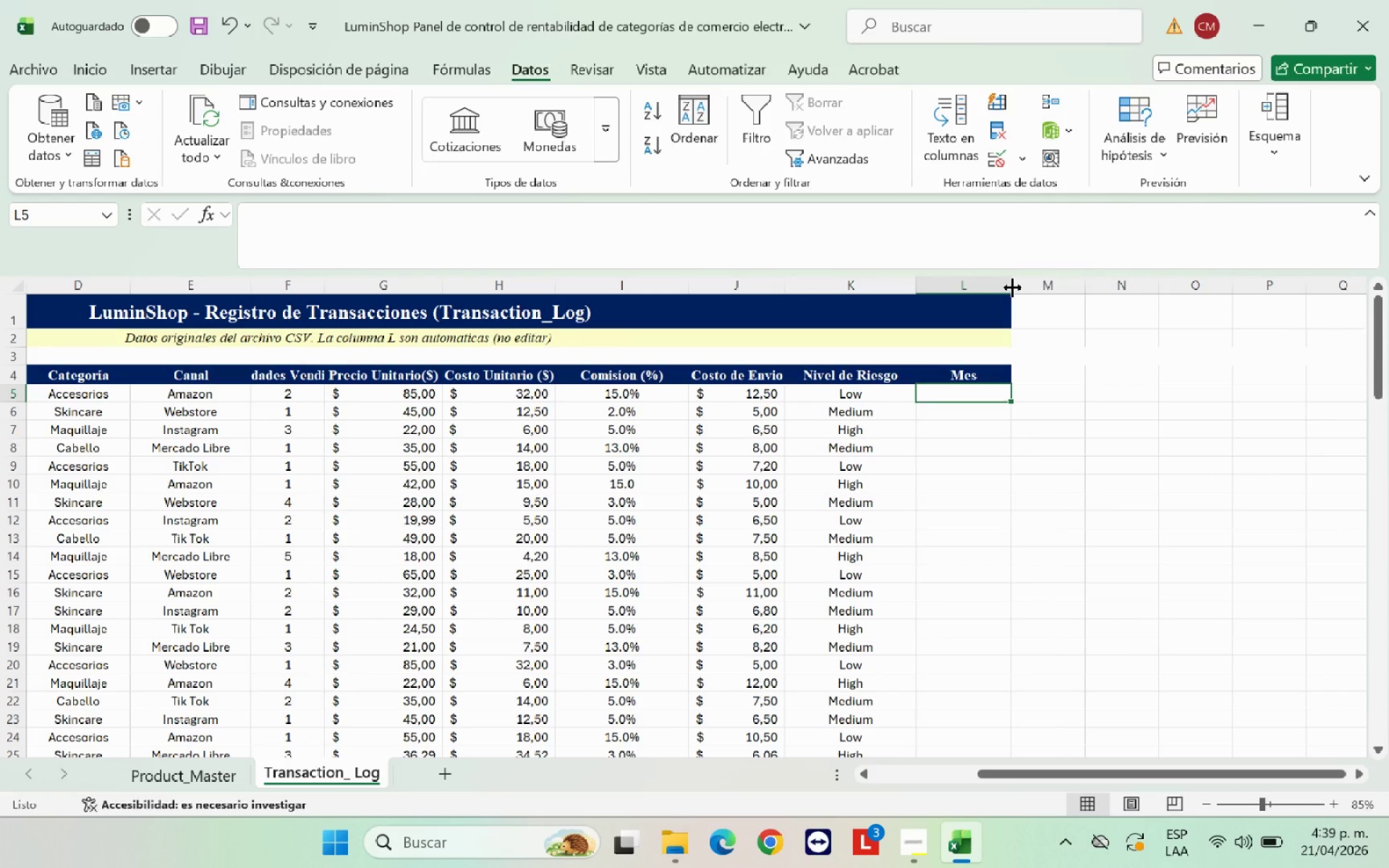 
left_click_drag(start_coordinate=[1012, 287], to_coordinate=[1022, 286])
 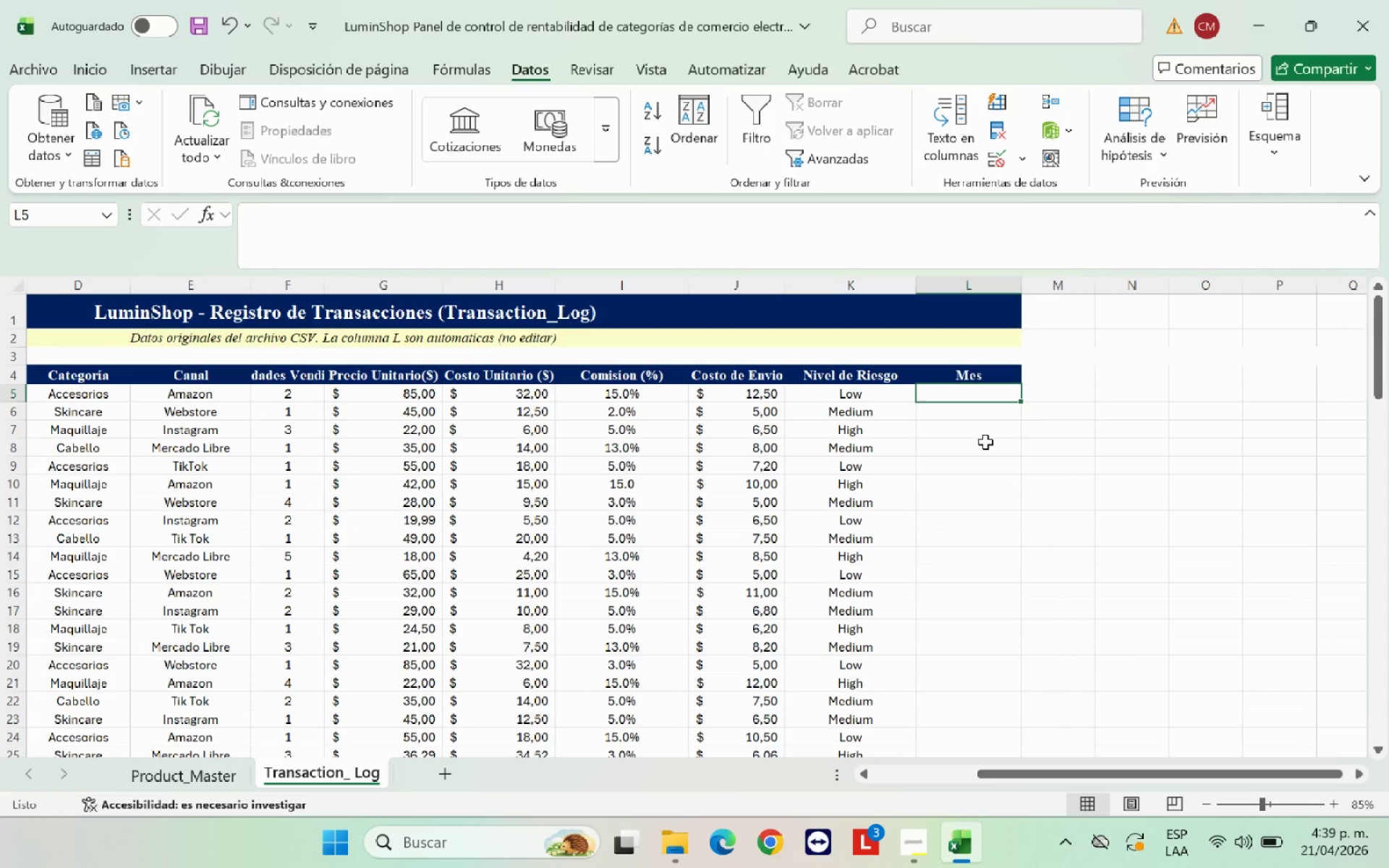 
left_click([985, 442])
 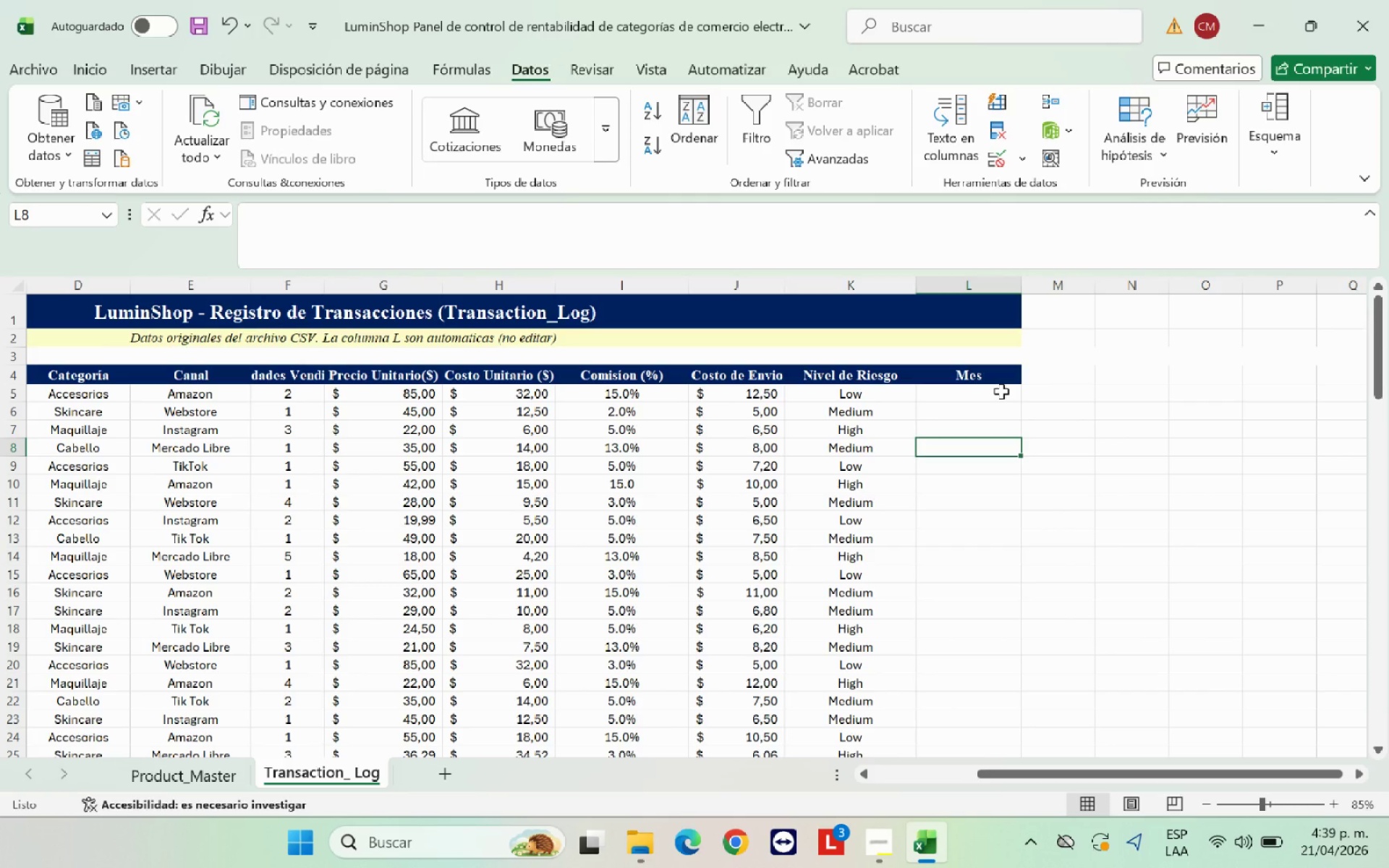 
wait(18.62)
 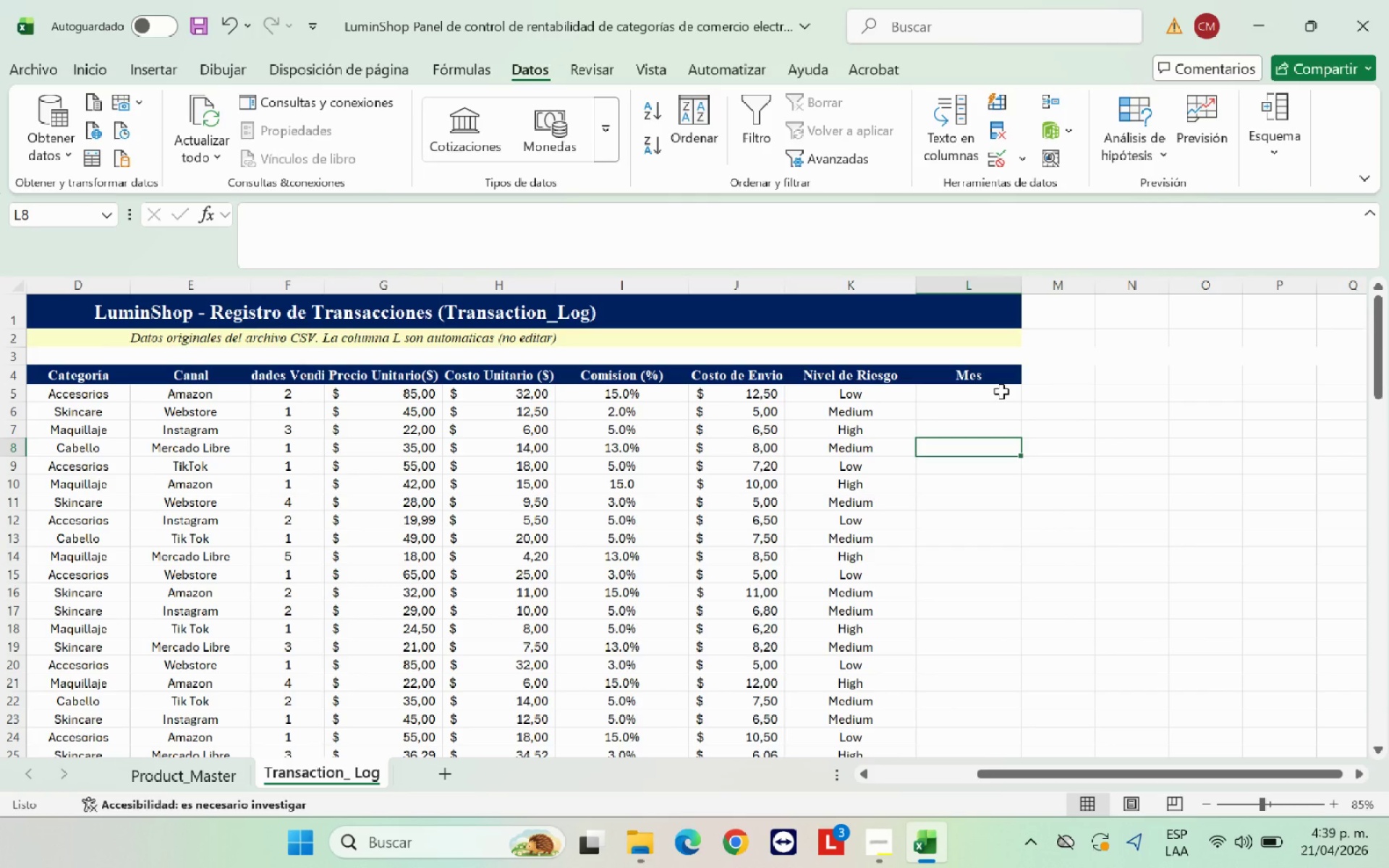 
left_click([980, 398])
 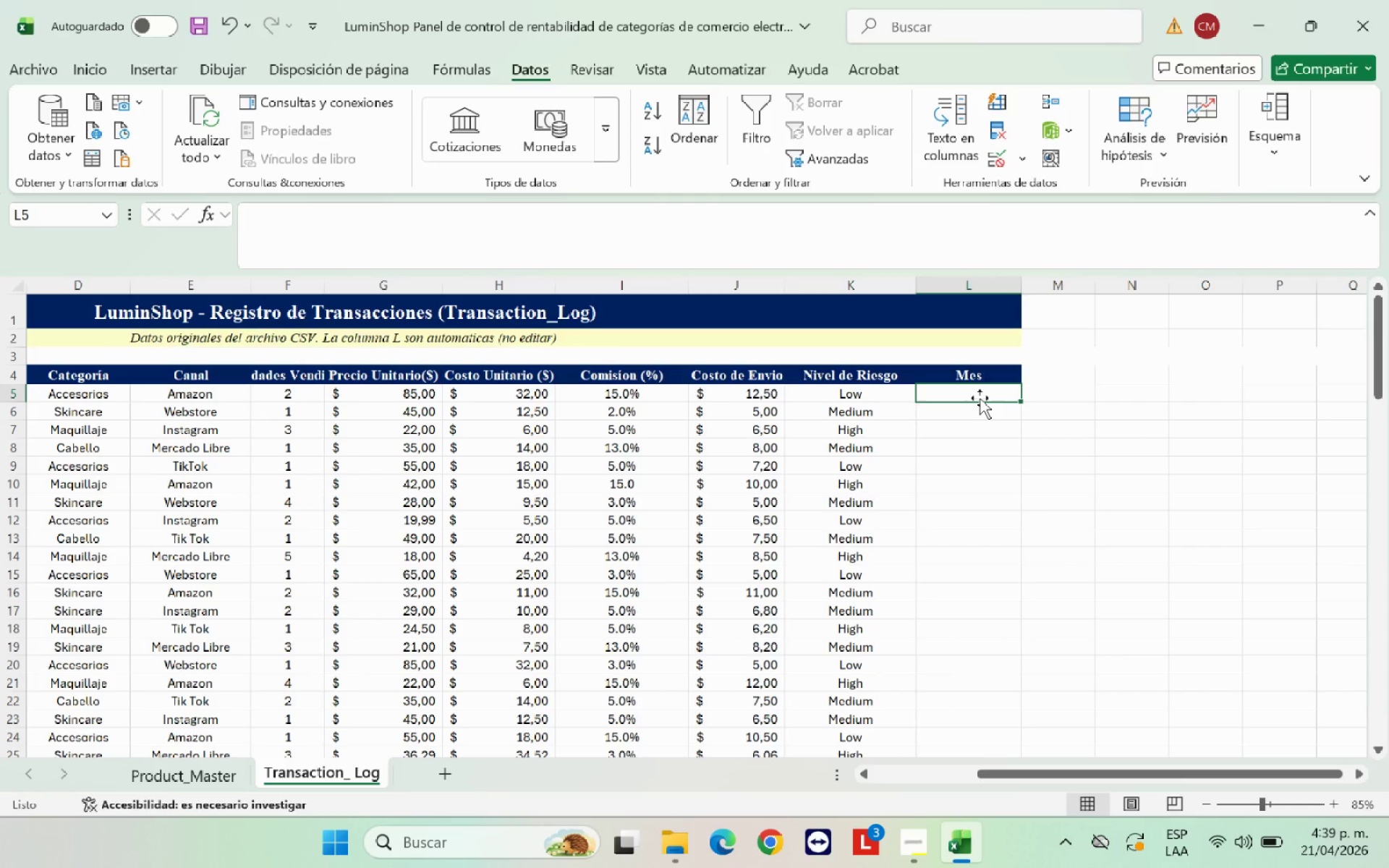 
type()TEXTO*)
 